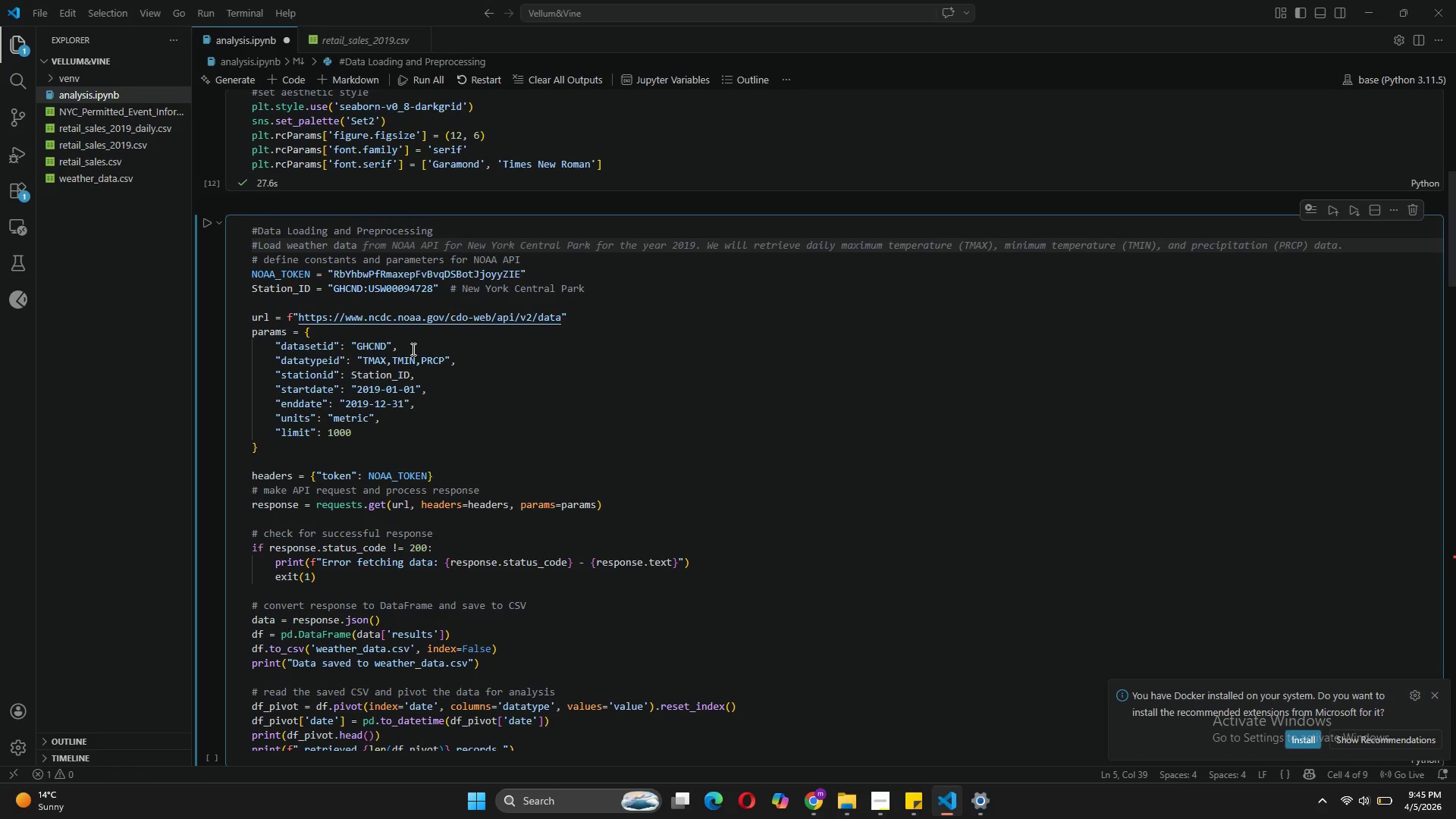 
wait(5.06)
 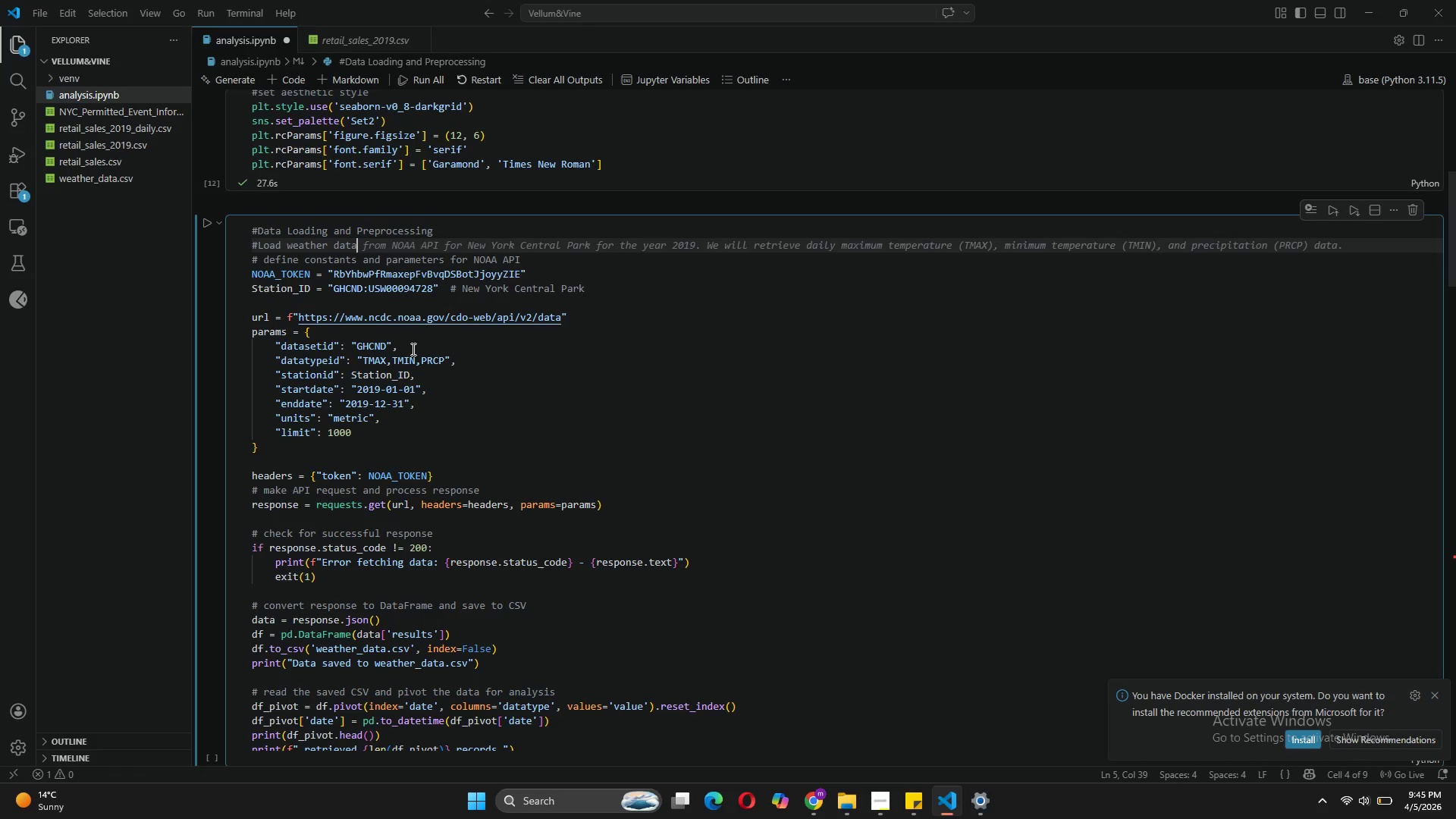 
key(Tab)
 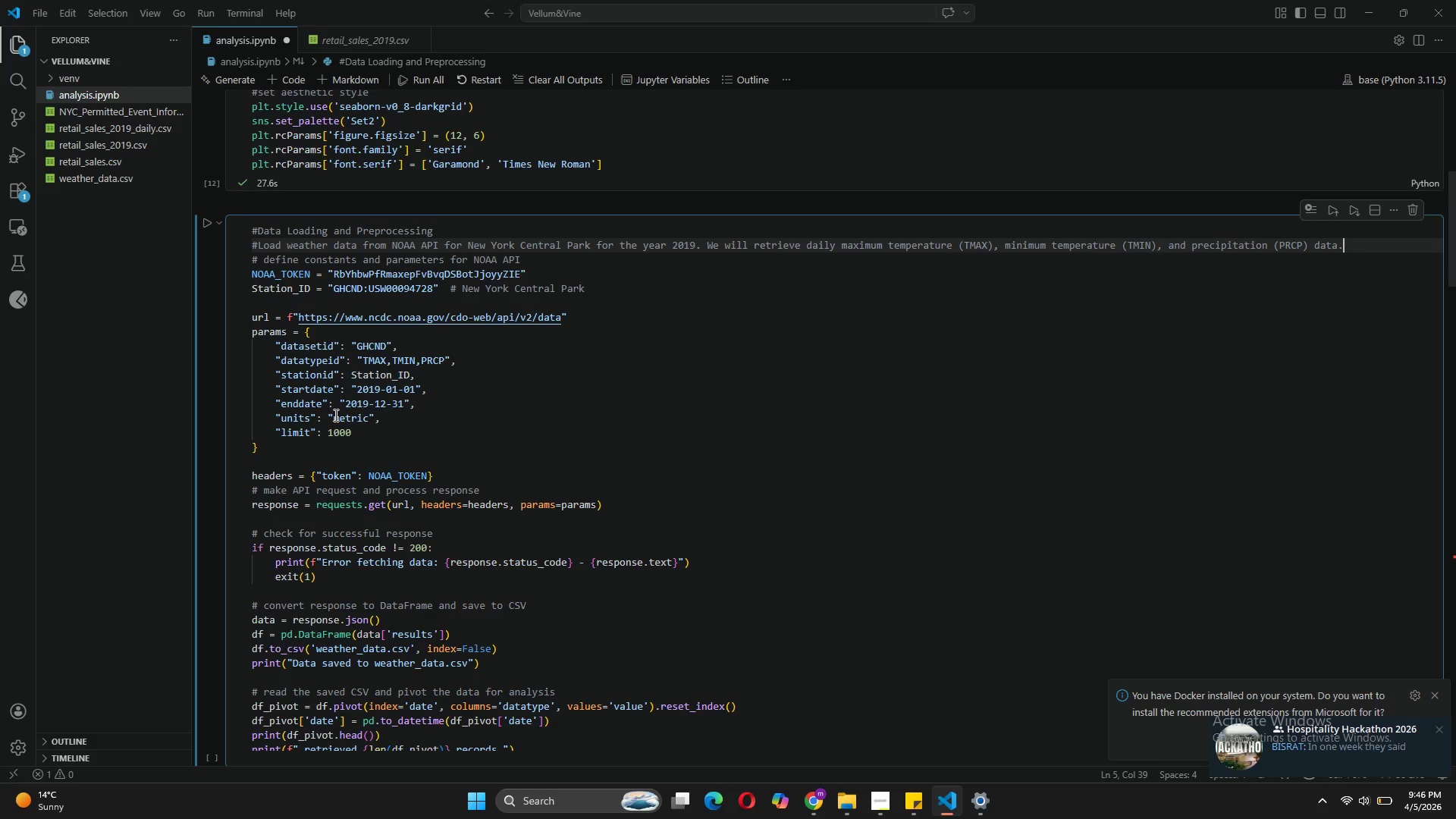 
wait(50.02)
 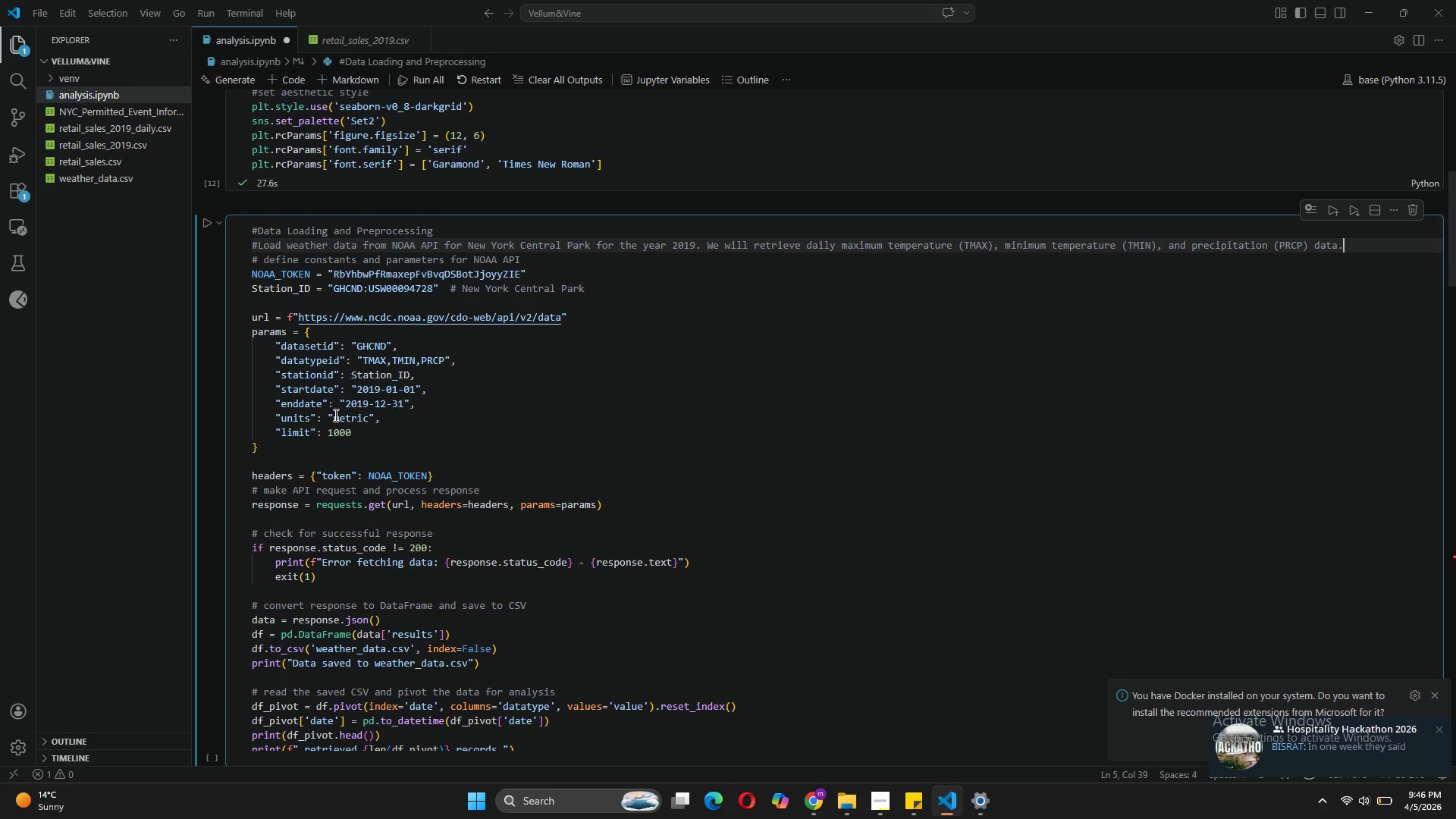 
scroll: coordinate [421, 416], scroll_direction: down, amount: 7.0
 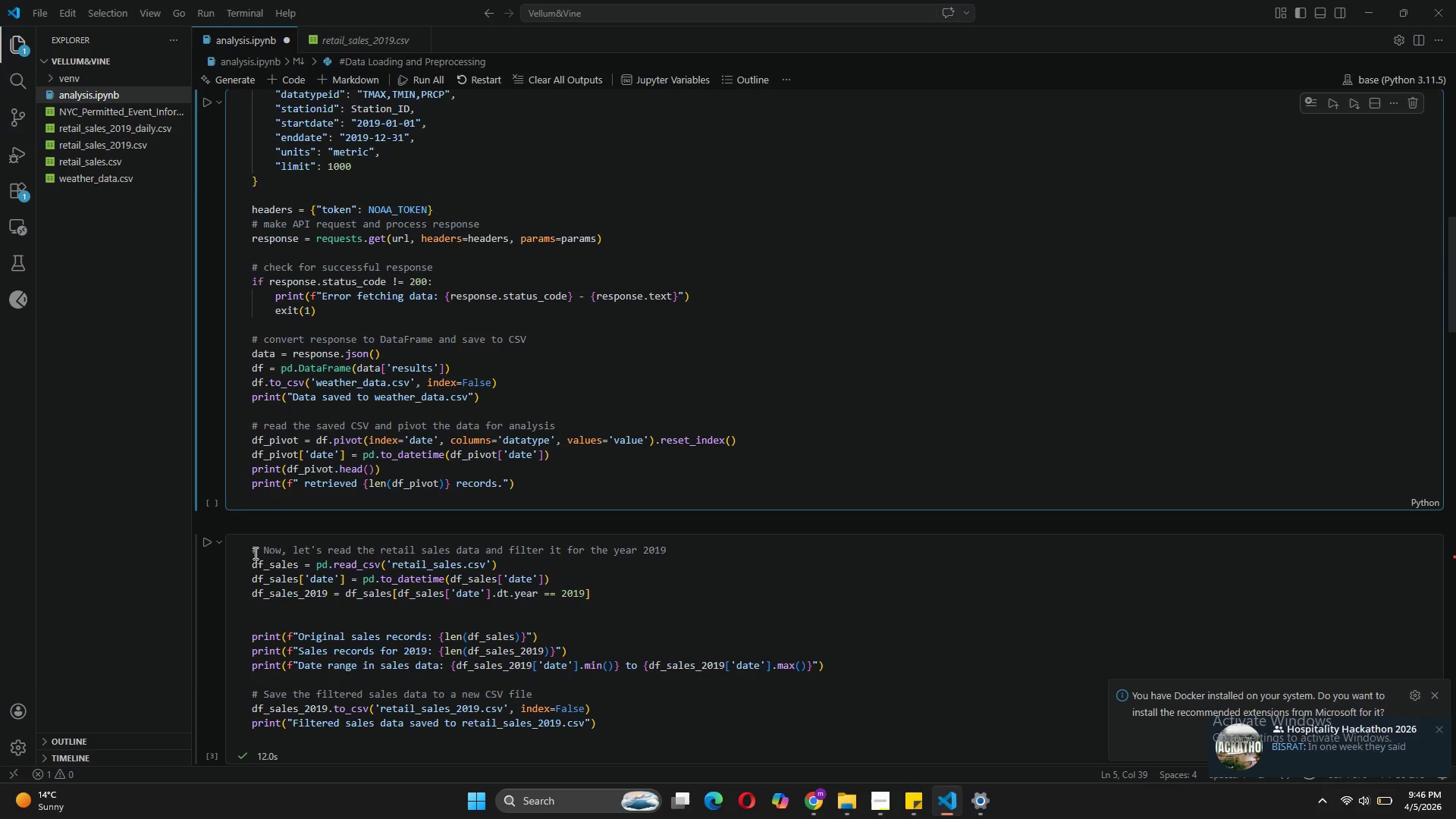 
key(Enter)
 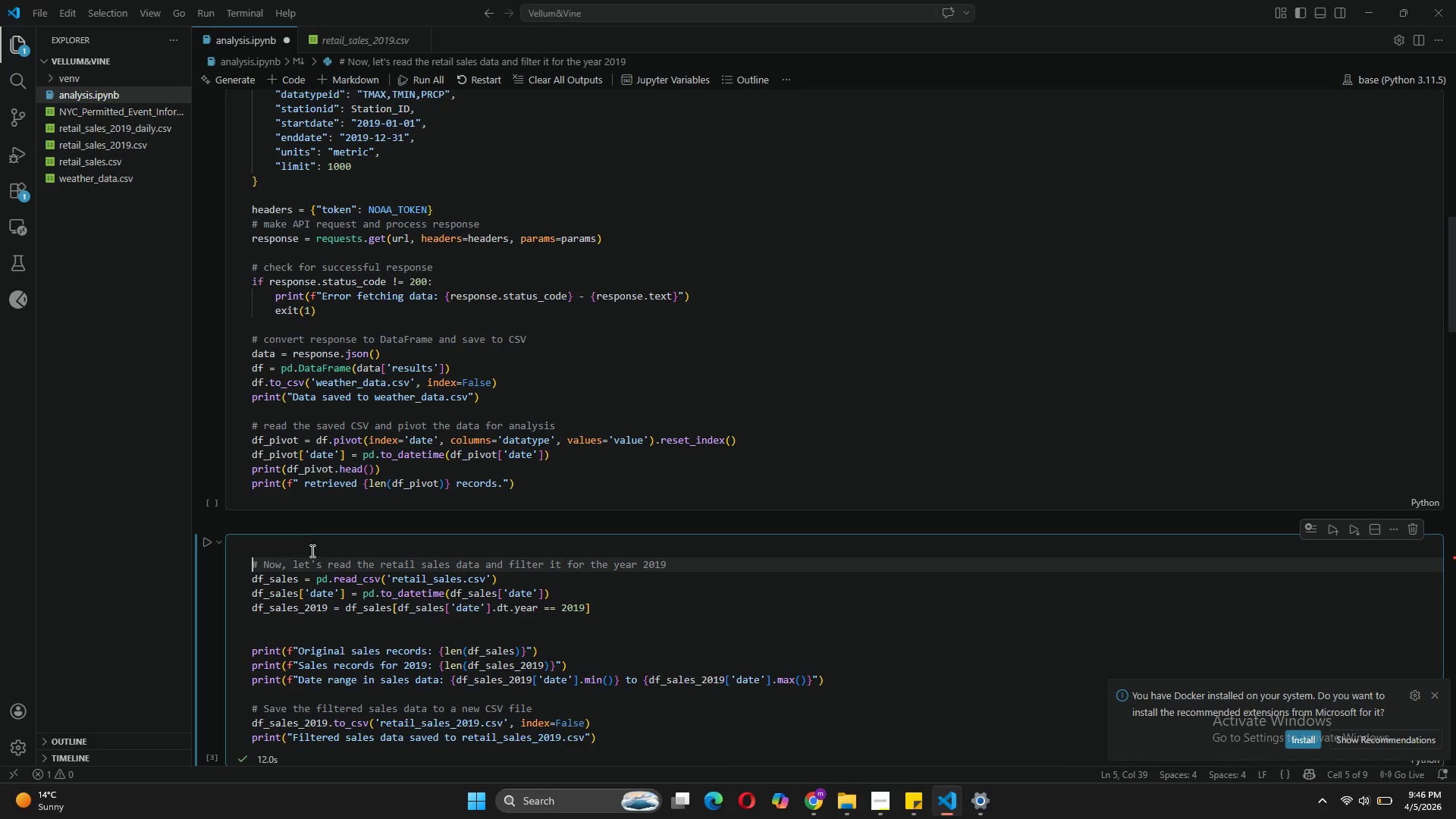 
left_click([278, 542])
 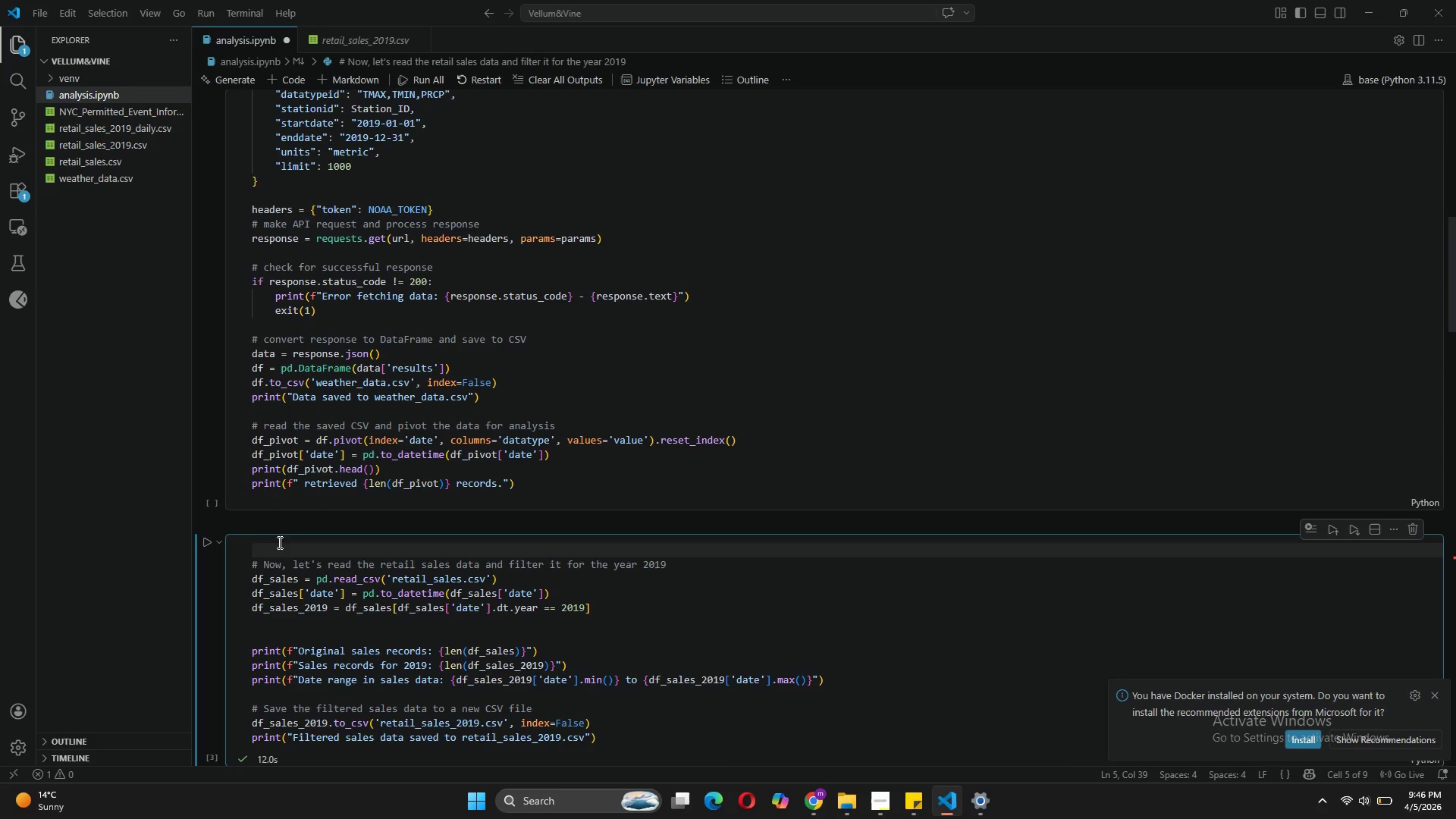 
type(#Next )
 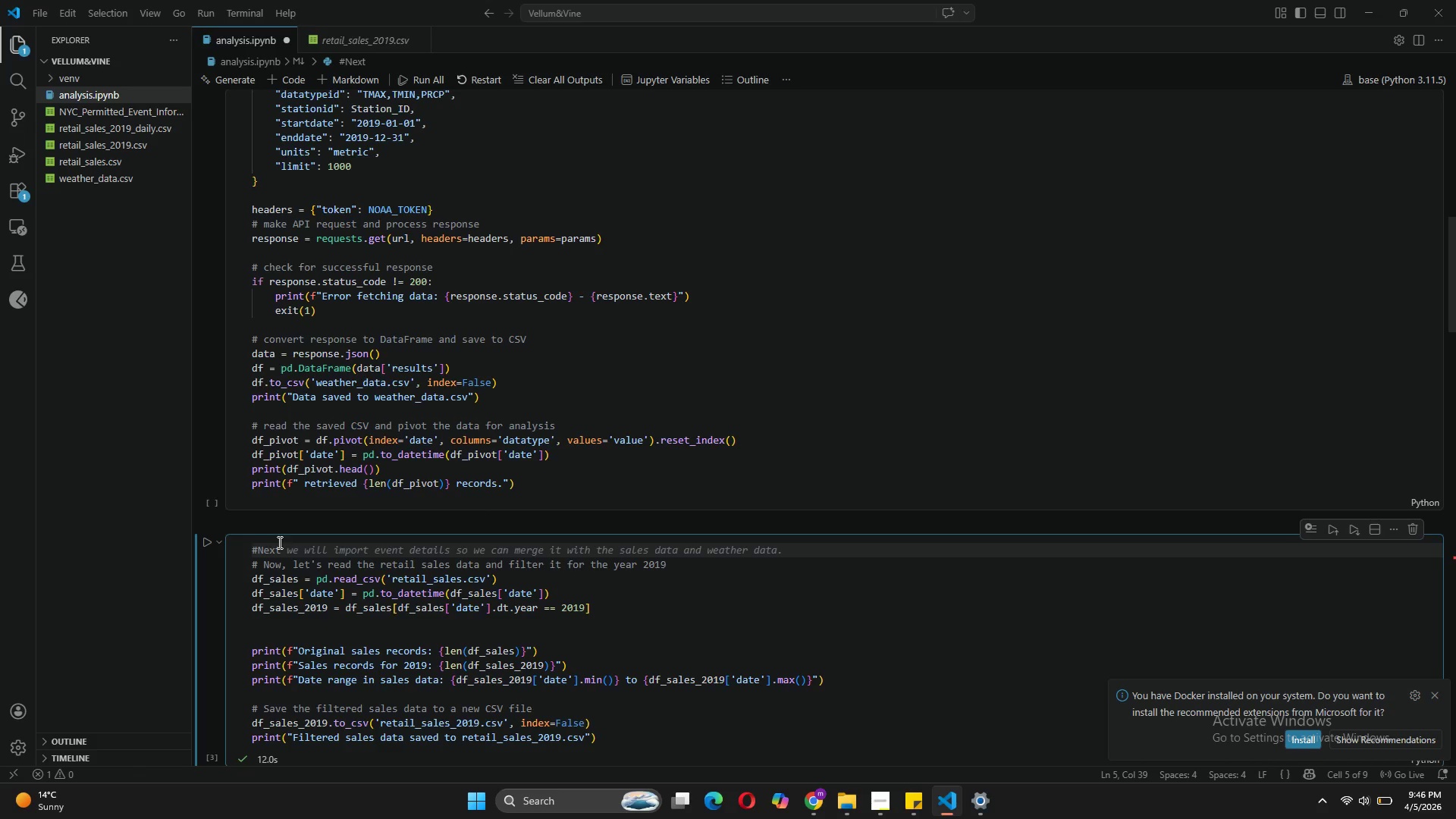 
type(we will imort salees)
key(Backspace)
key(Backspace)
key(Tab)
 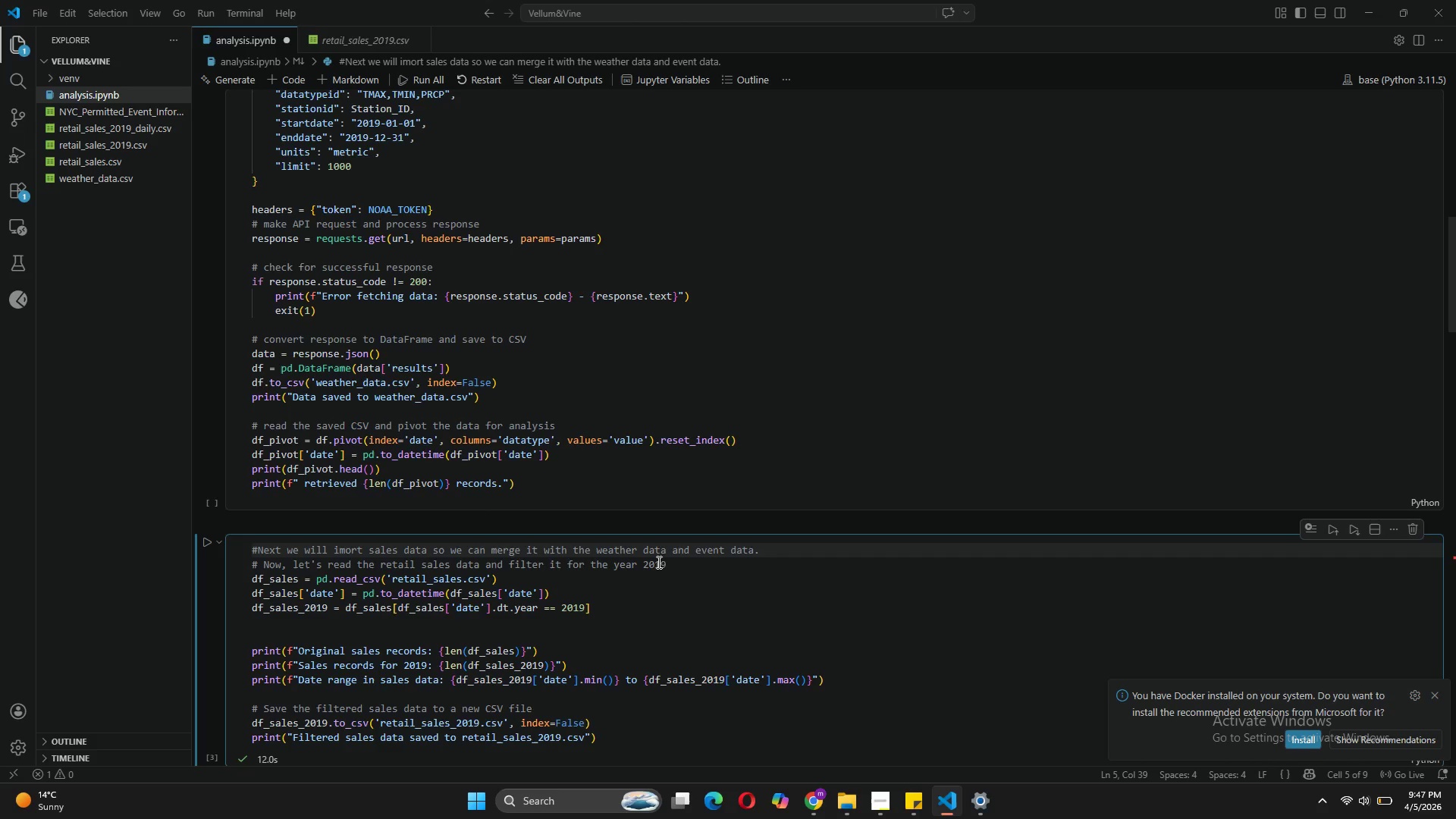 
left_click_drag(start_coordinate=[677, 564], to_coordinate=[237, 570])
 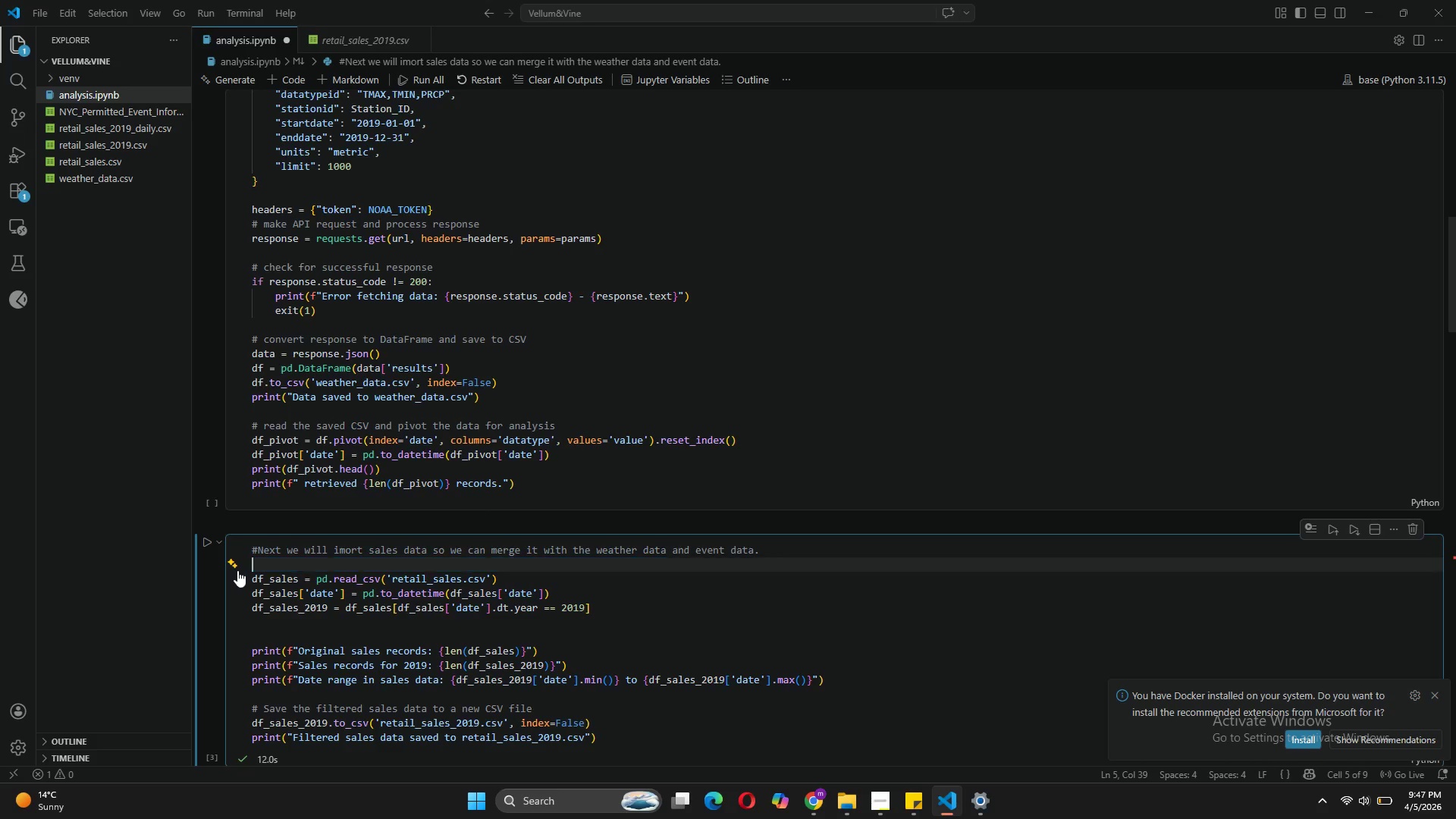 
key(Backspace)
 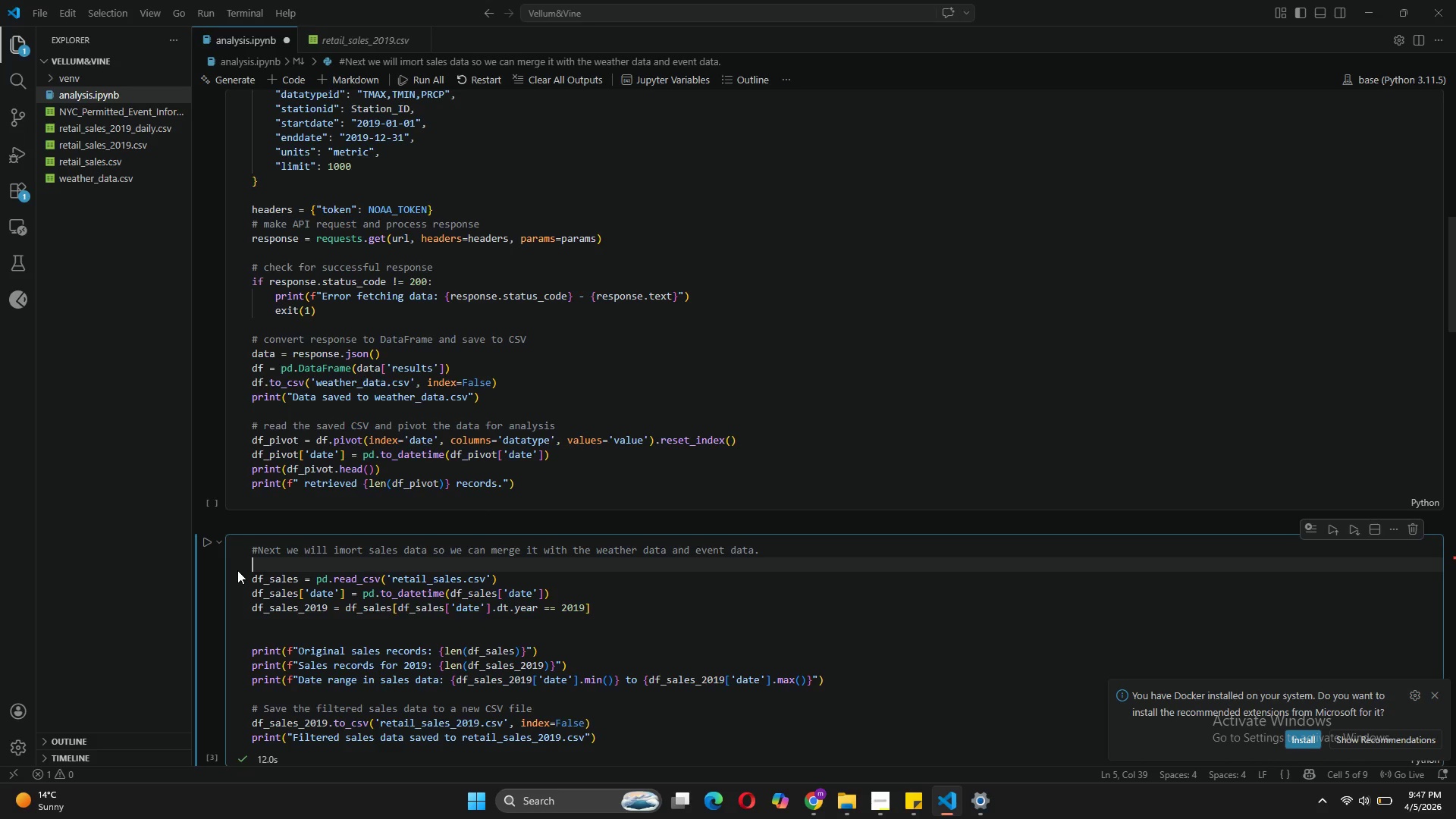 
key(Backspace)
 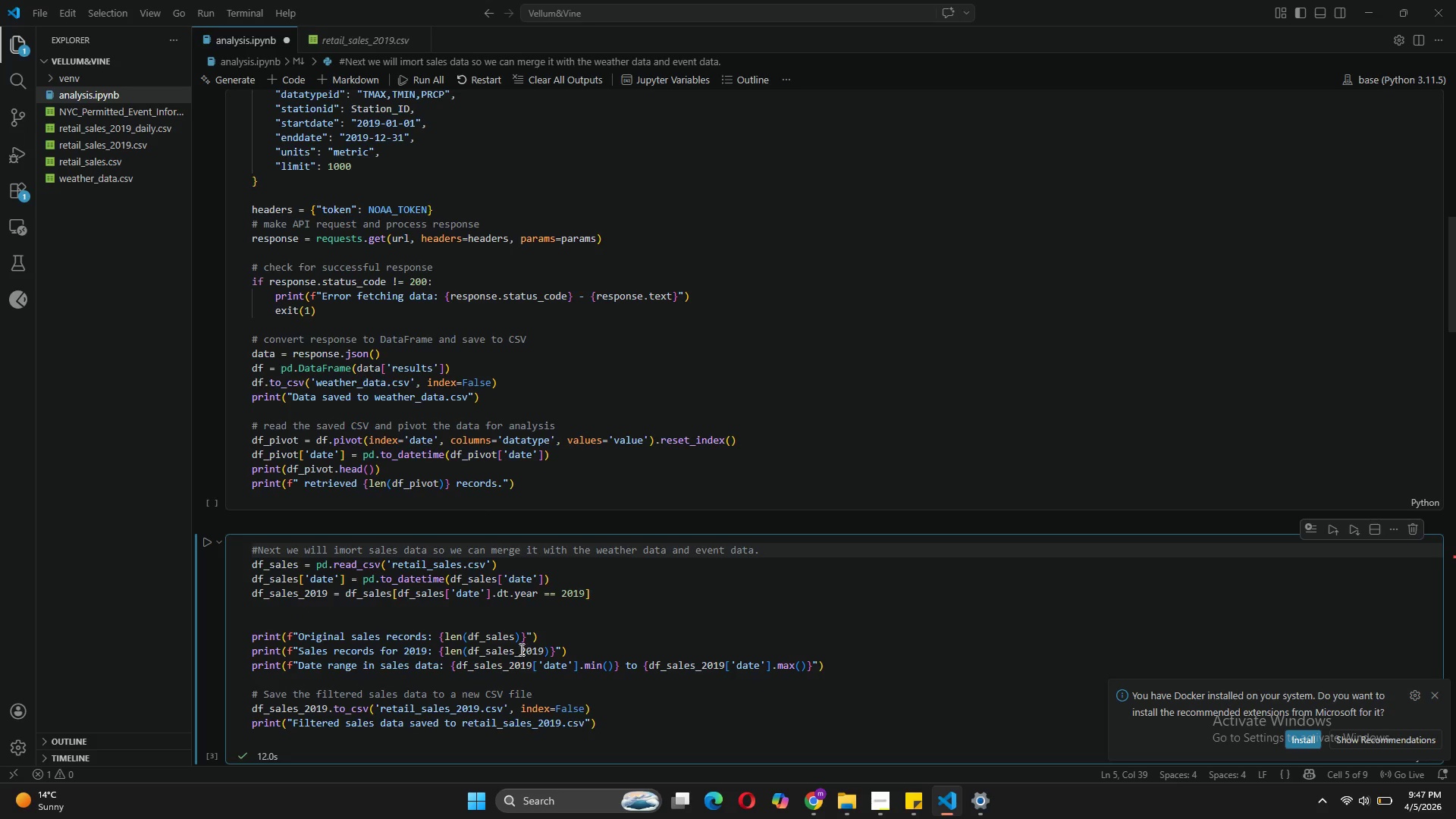 
scroll: coordinate [522, 644], scroll_direction: down, amount: 3.0
 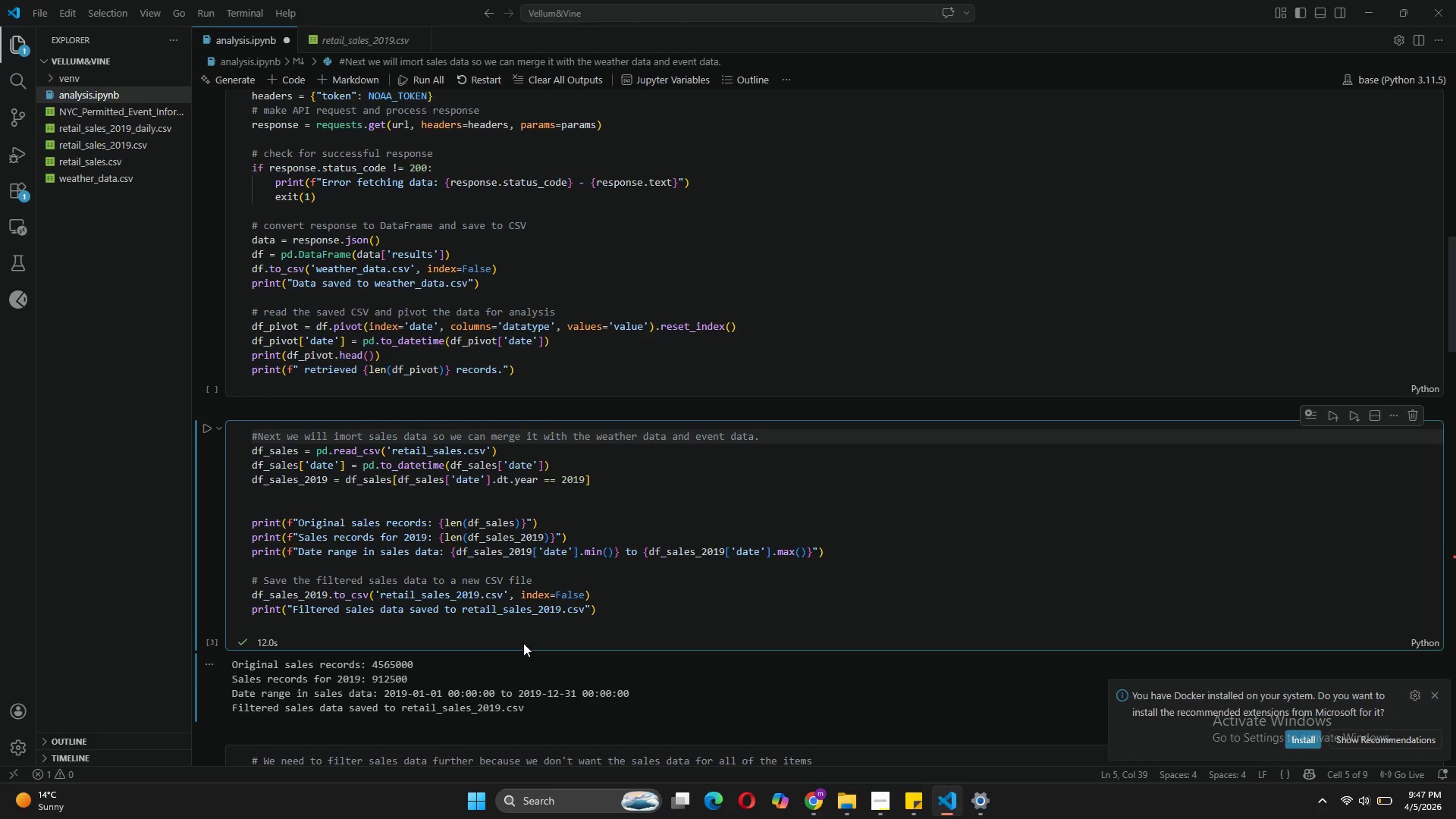 
scroll: coordinate [526, 642], scroll_direction: up, amount: 8.0
 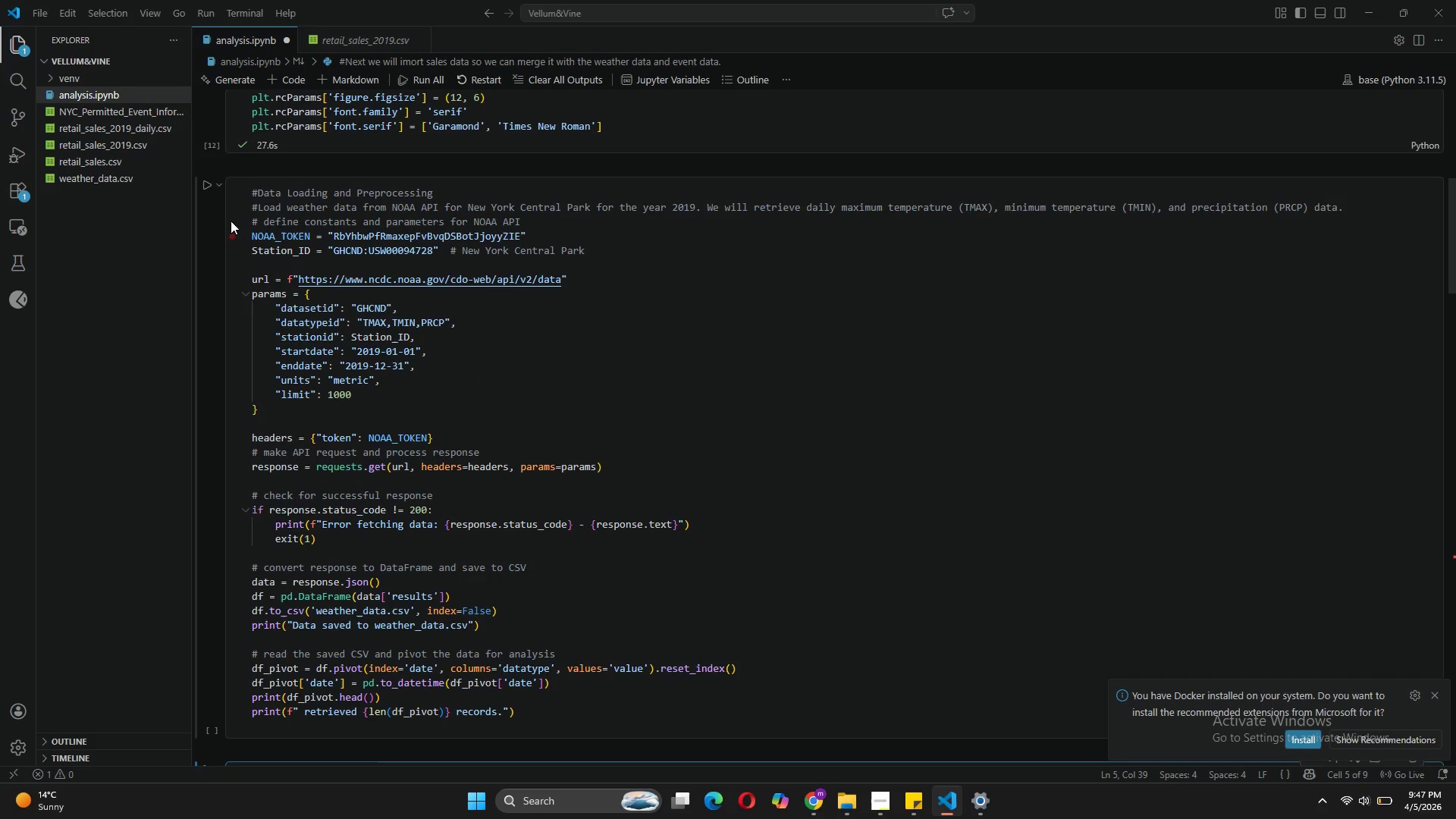 
left_click([209, 187])
 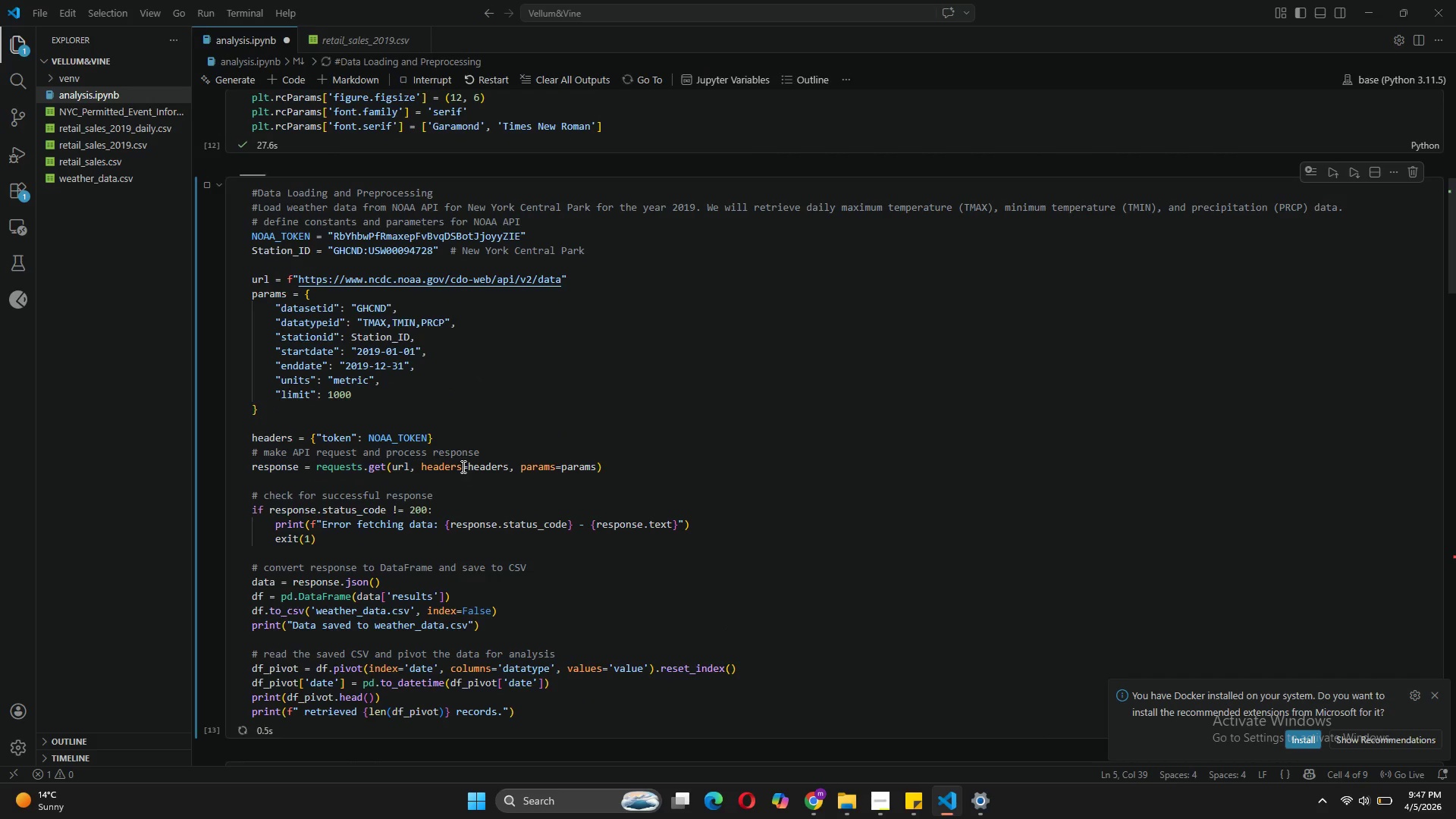 
scroll: coordinate [462, 466], scroll_direction: down, amount: 2.0
 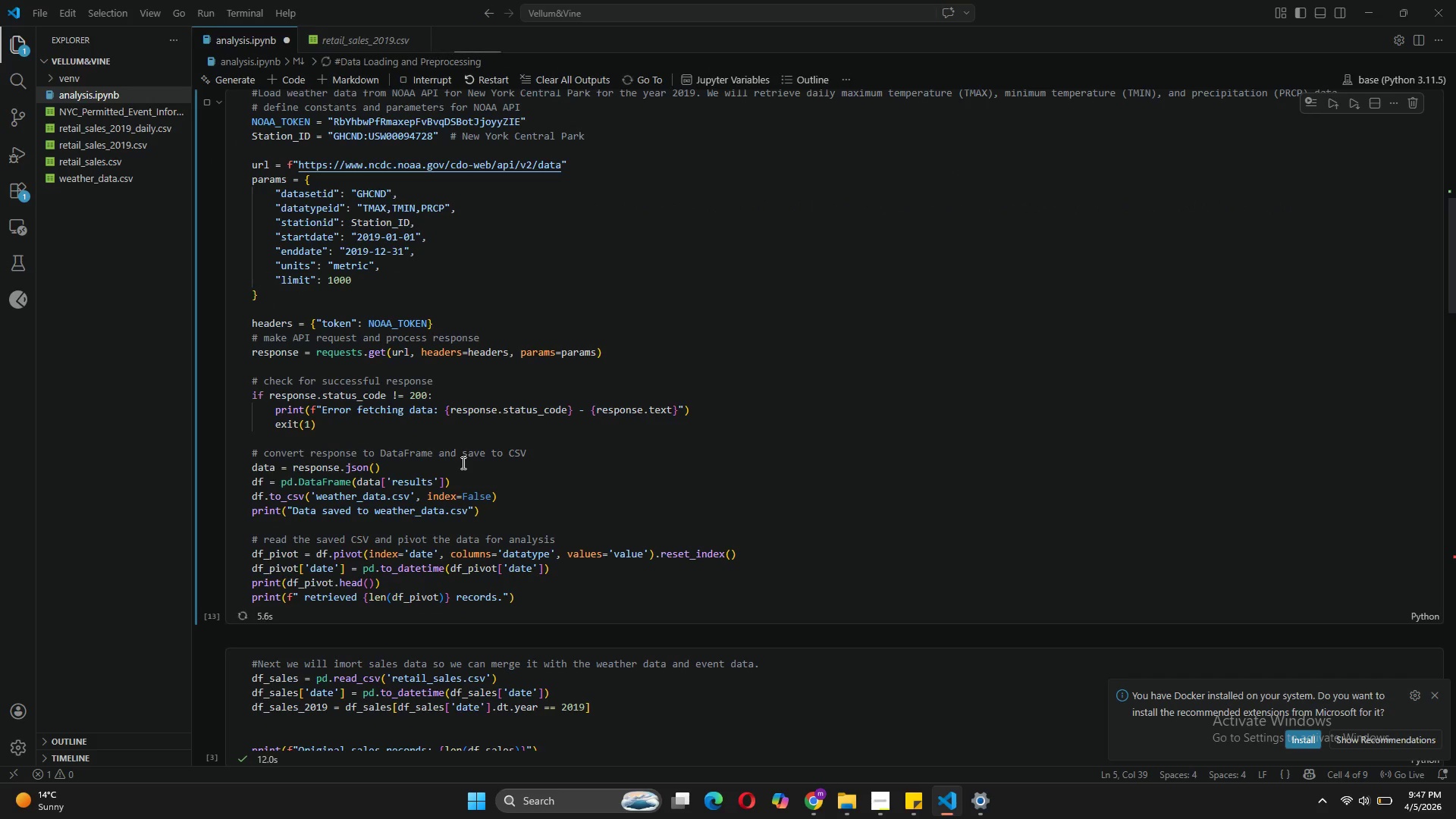 
wait(9.47)
 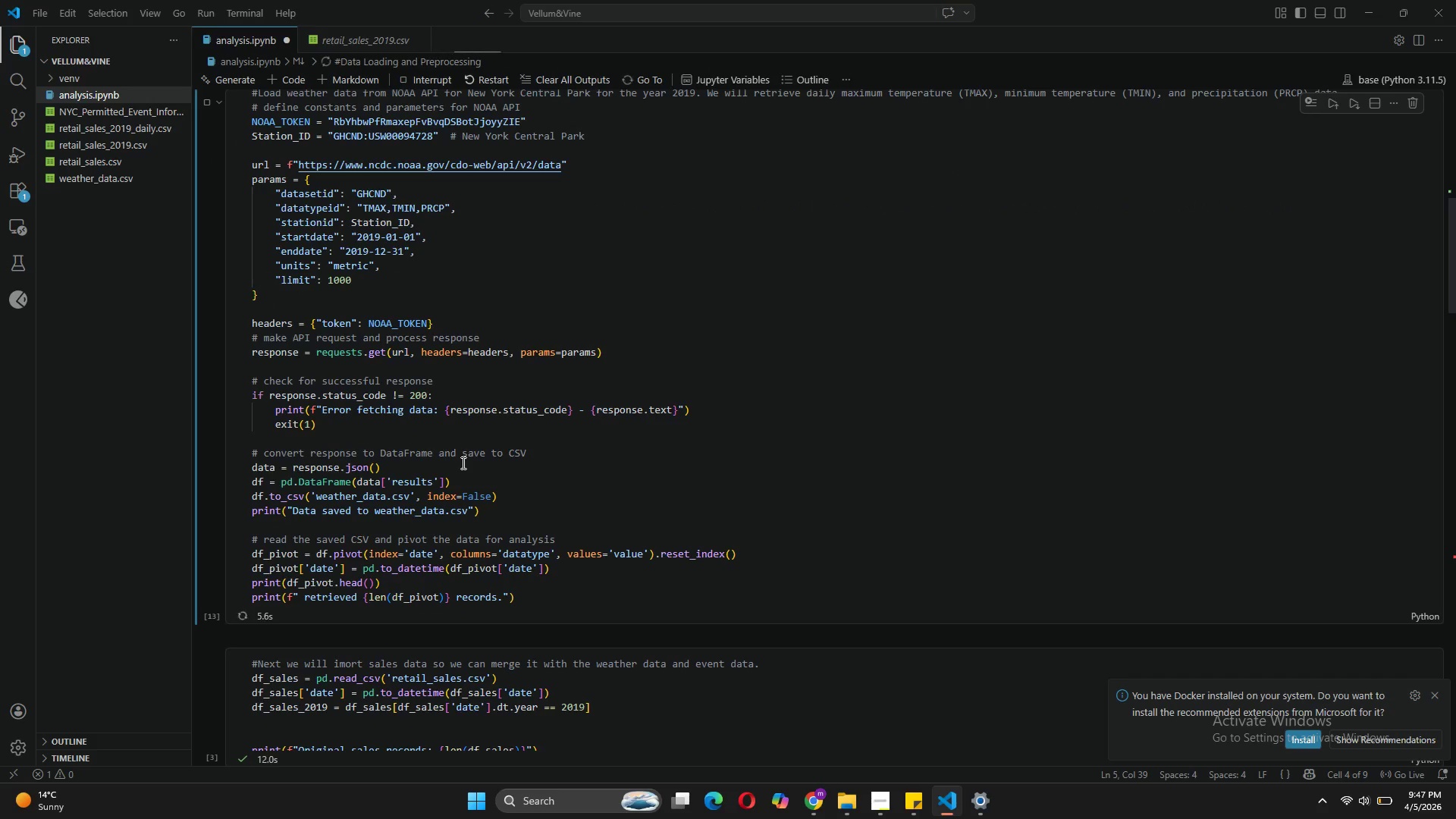 
scroll: coordinate [462, 462], scroll_direction: down, amount: 3.0
 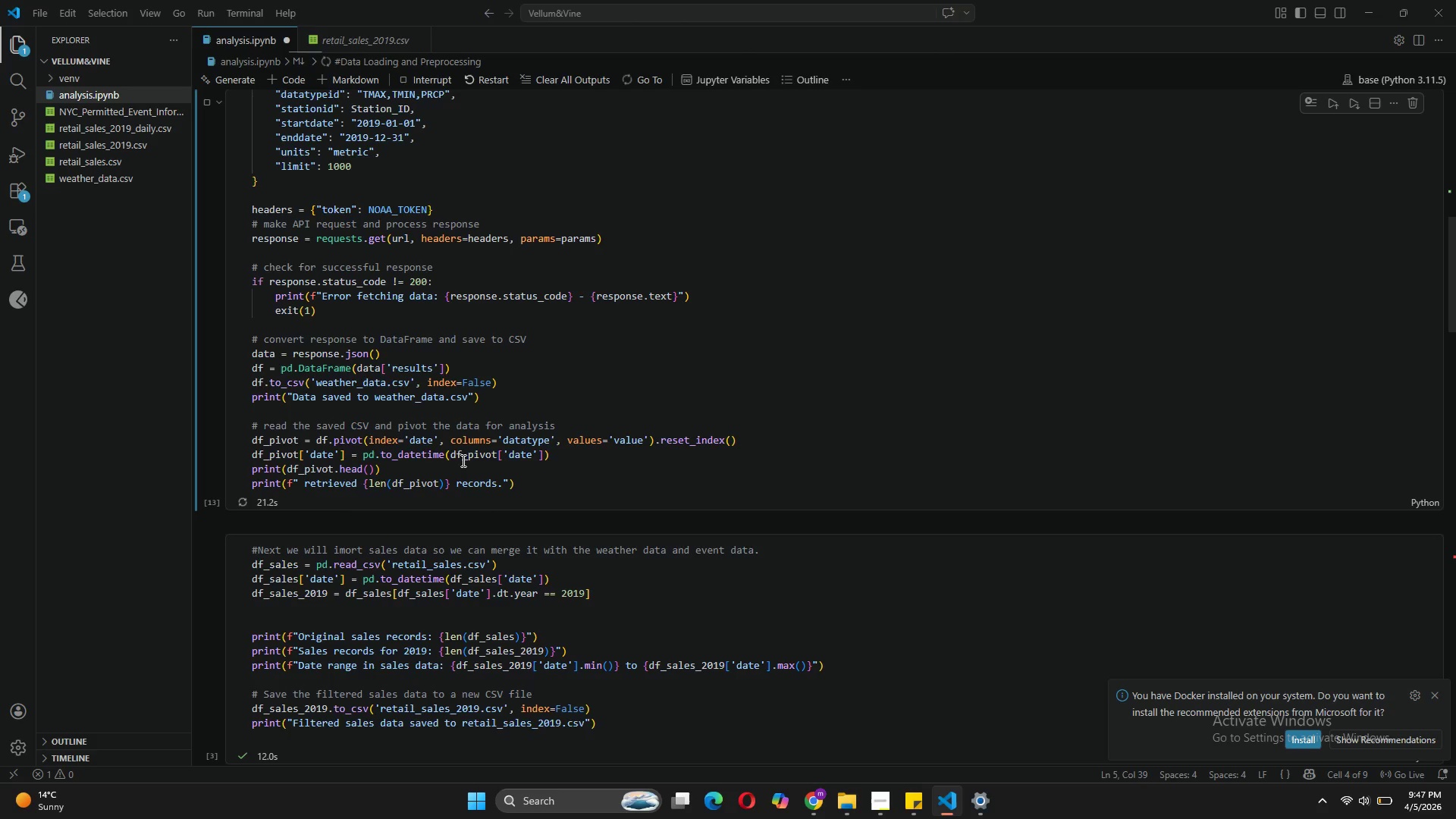 
wait(14.9)
 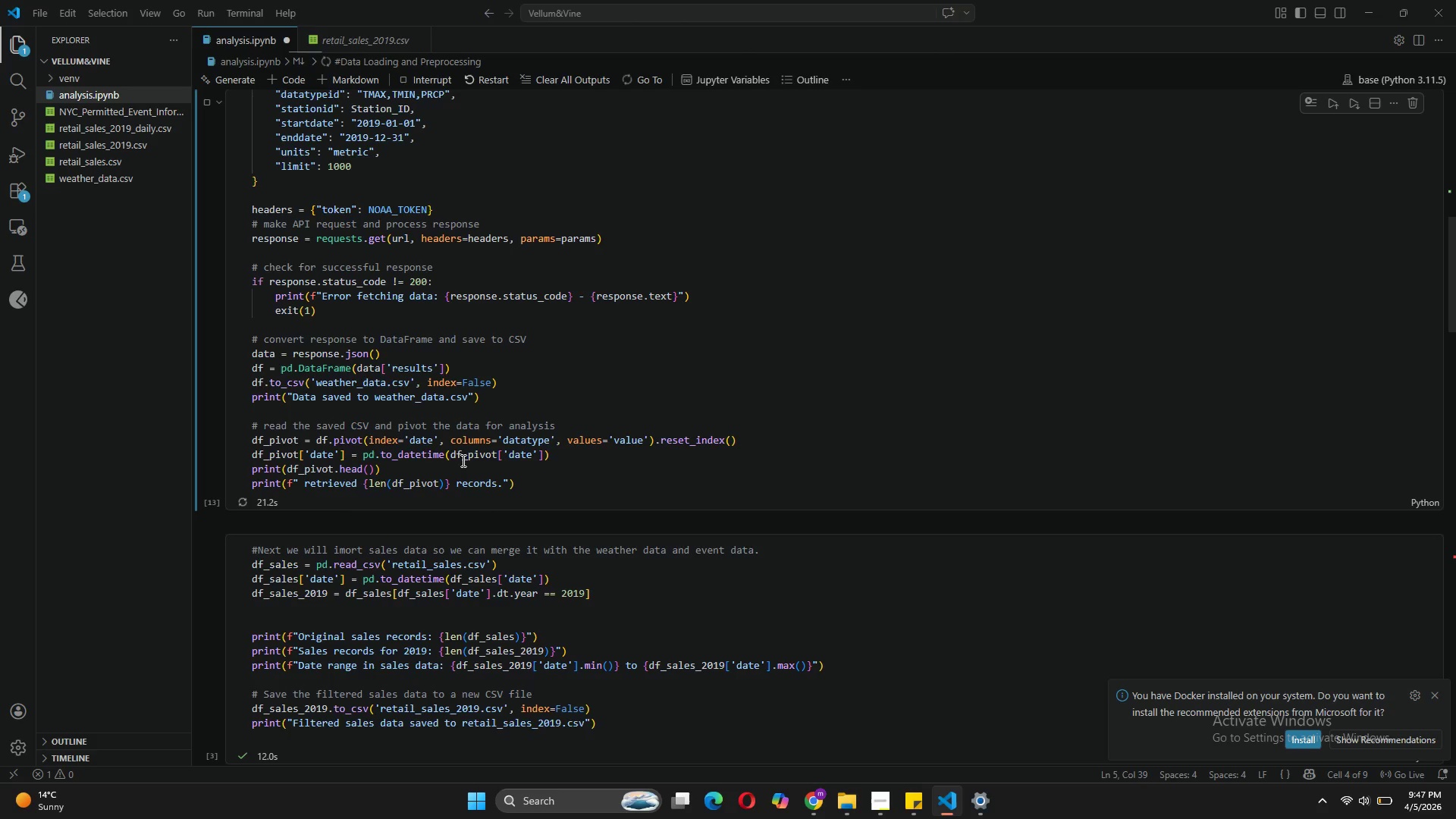 
left_click([579, 803])
 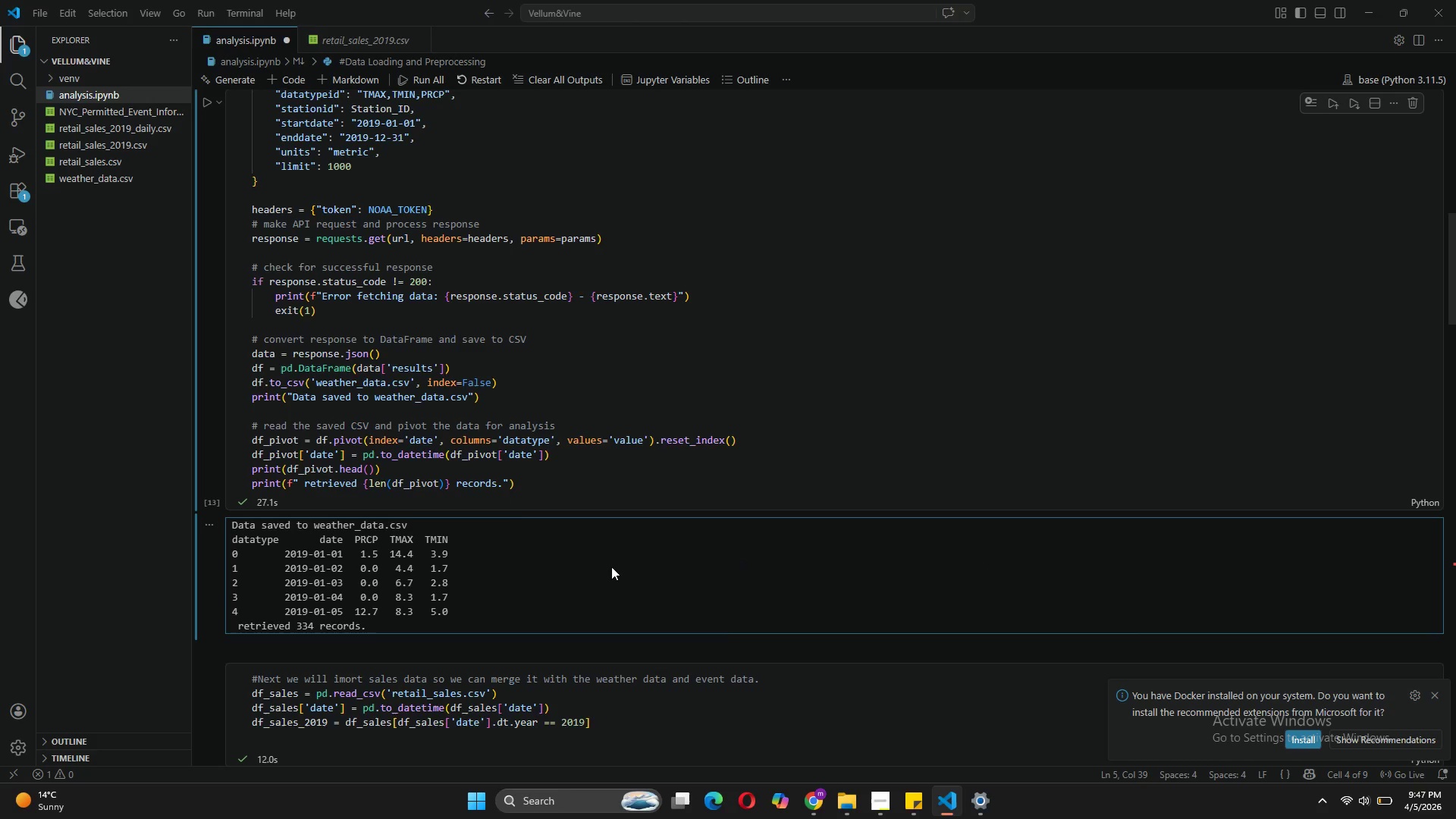 
scroll: coordinate [622, 544], scroll_direction: down, amount: 6.0
 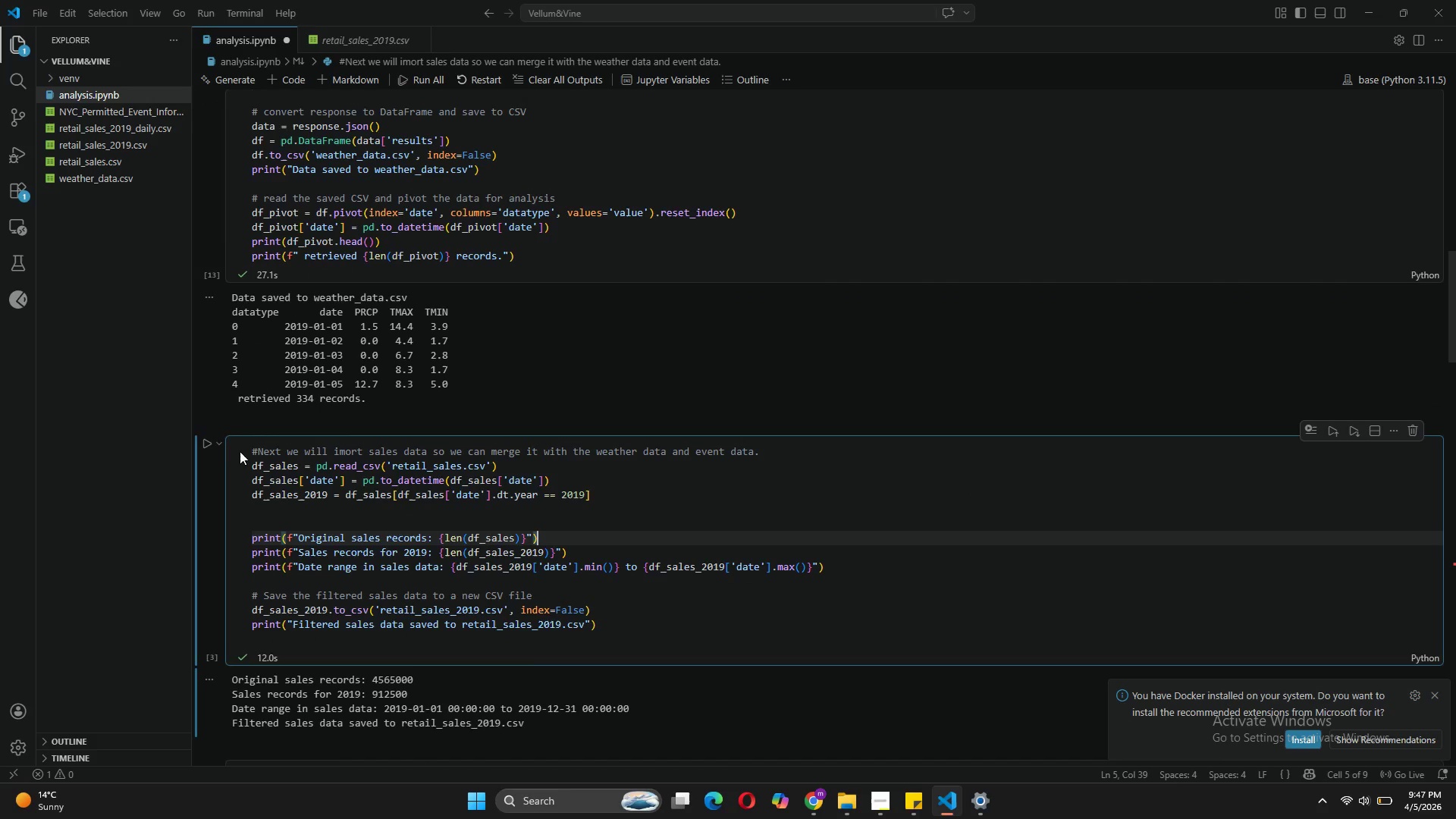 
left_click([207, 439])
 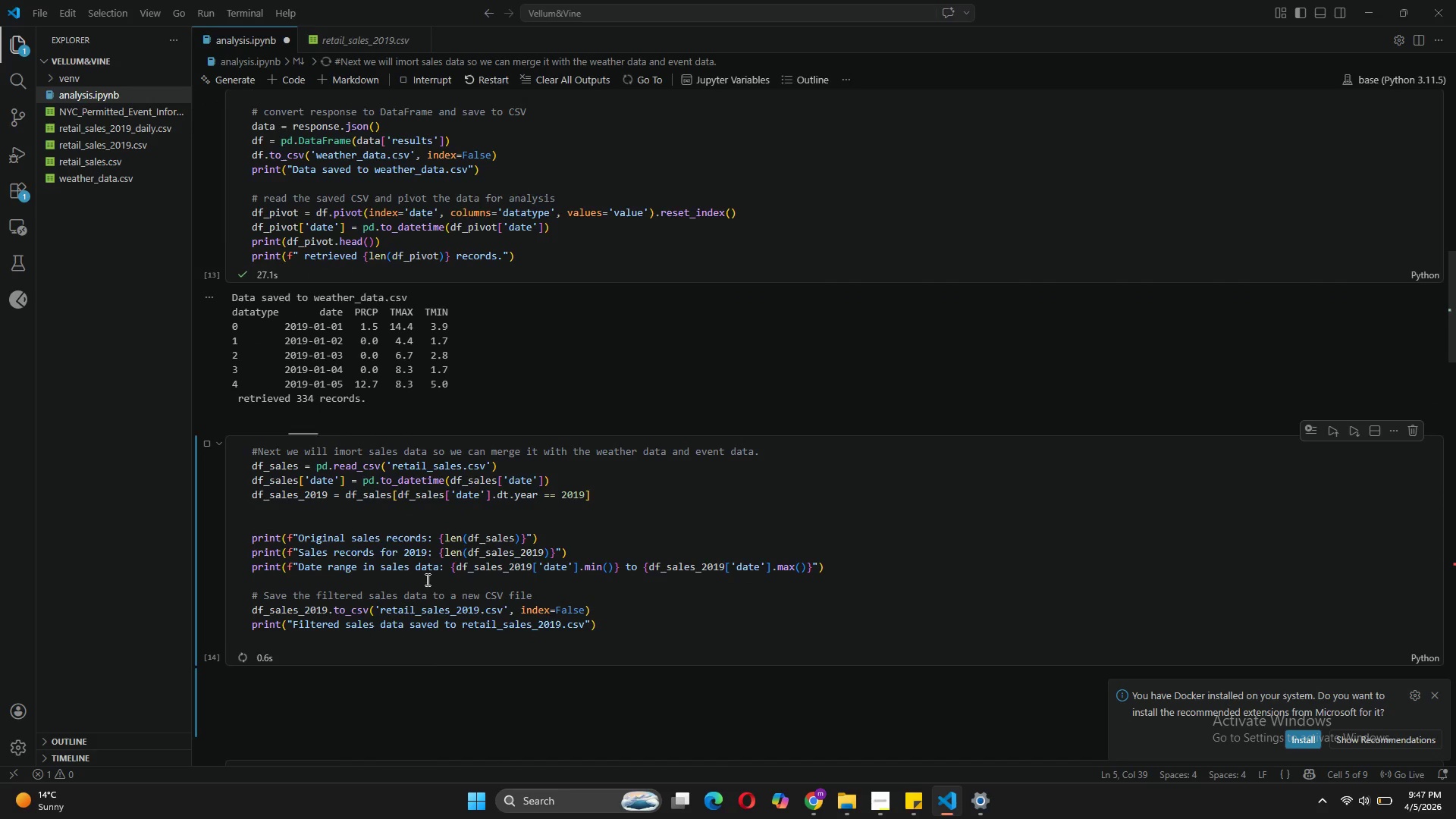 
scroll: coordinate [421, 564], scroll_direction: down, amount: 8.0
 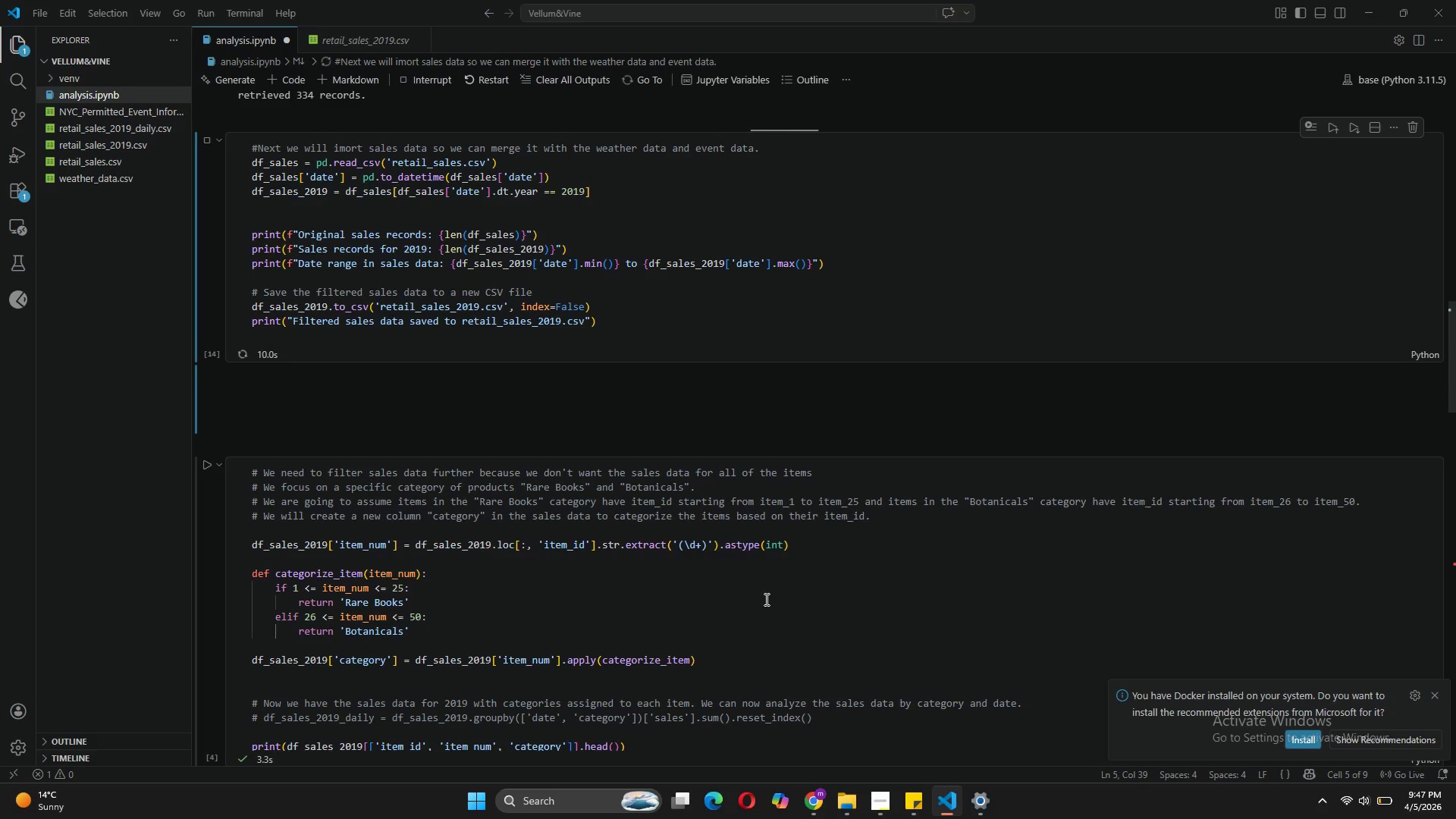 
wait(13.31)
 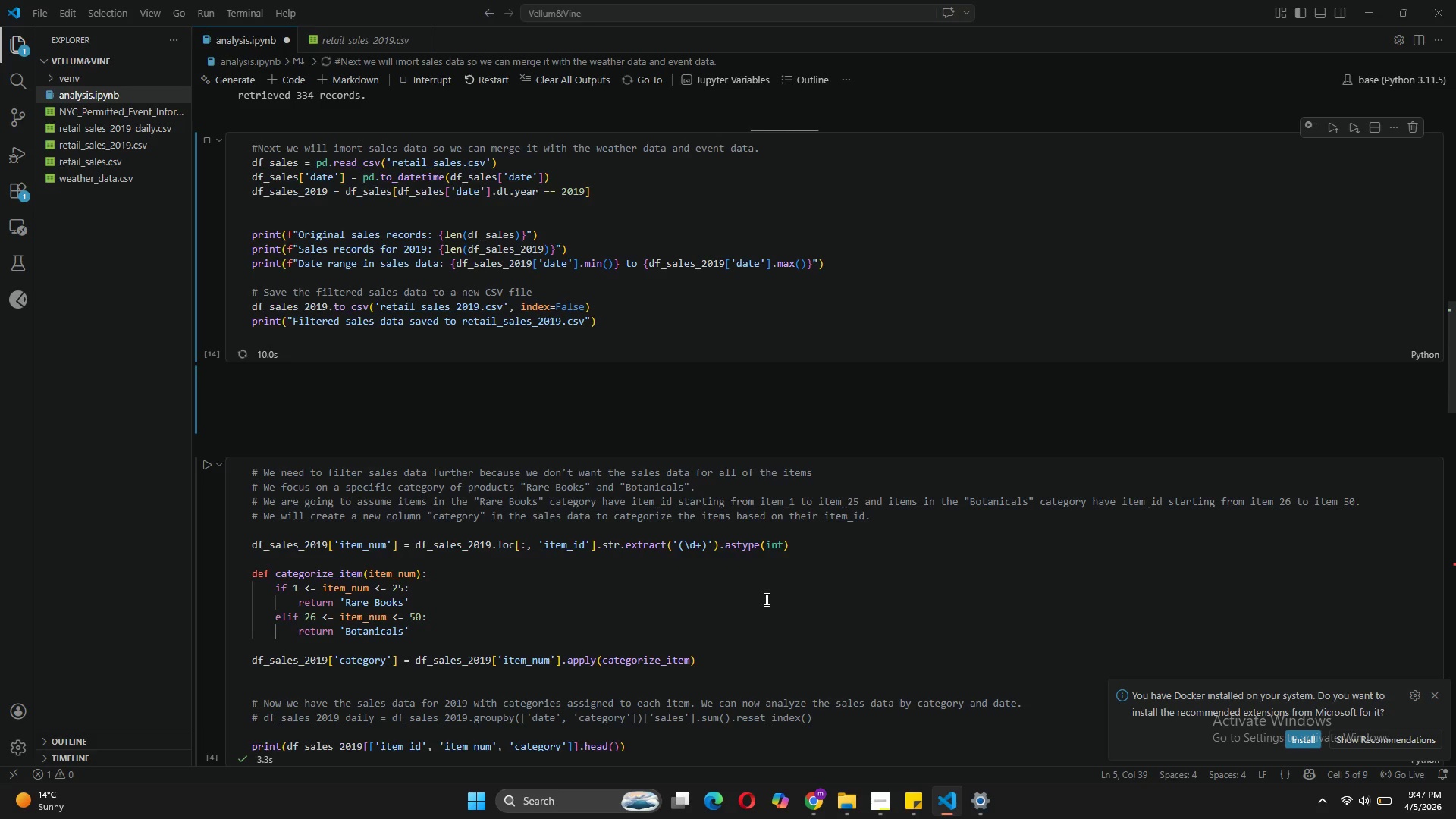 
scroll: coordinate [413, 623], scroll_direction: down, amount: 1.0
 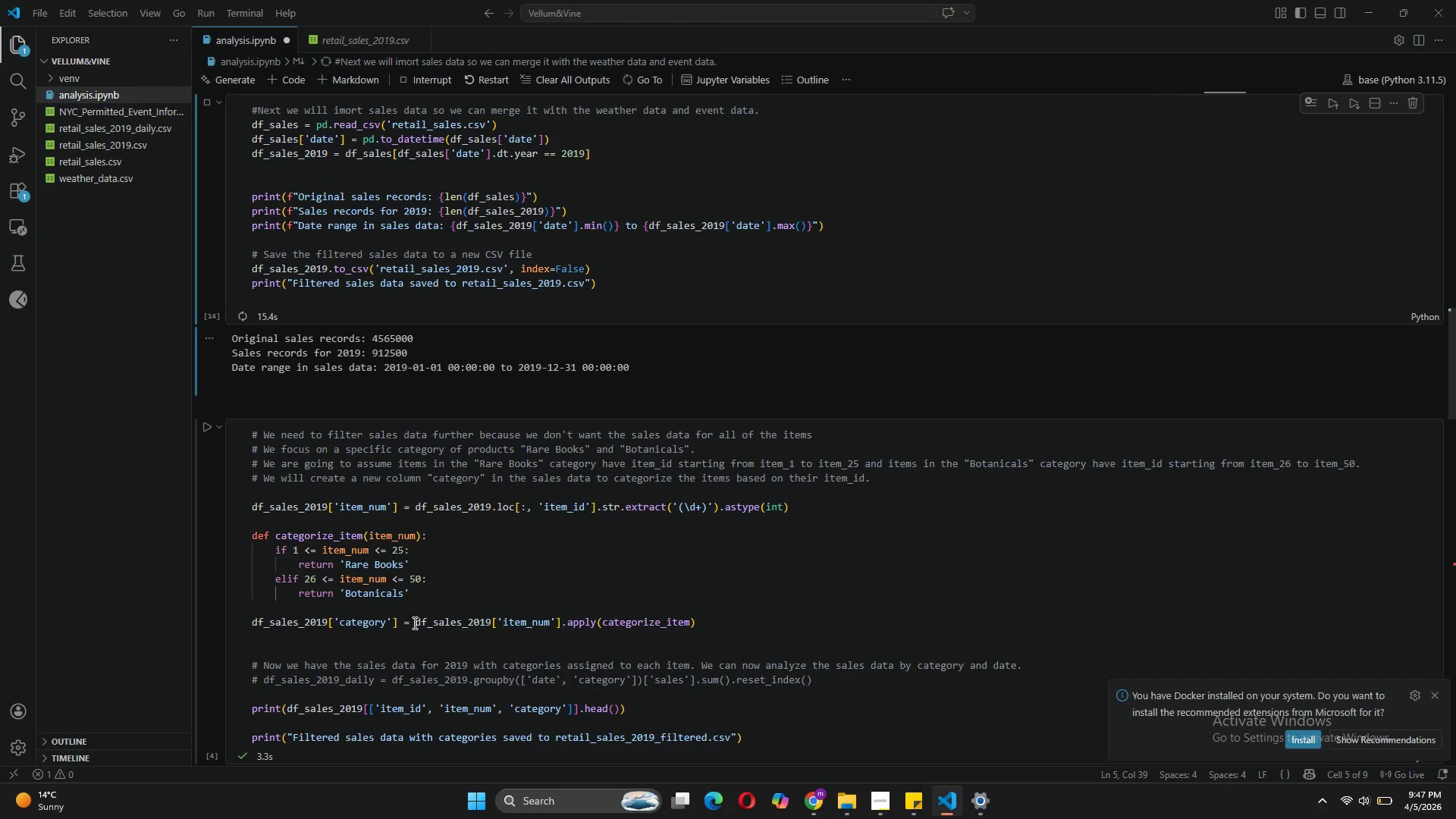 
scroll: coordinate [413, 623], scroll_direction: none, amount: 0.0
 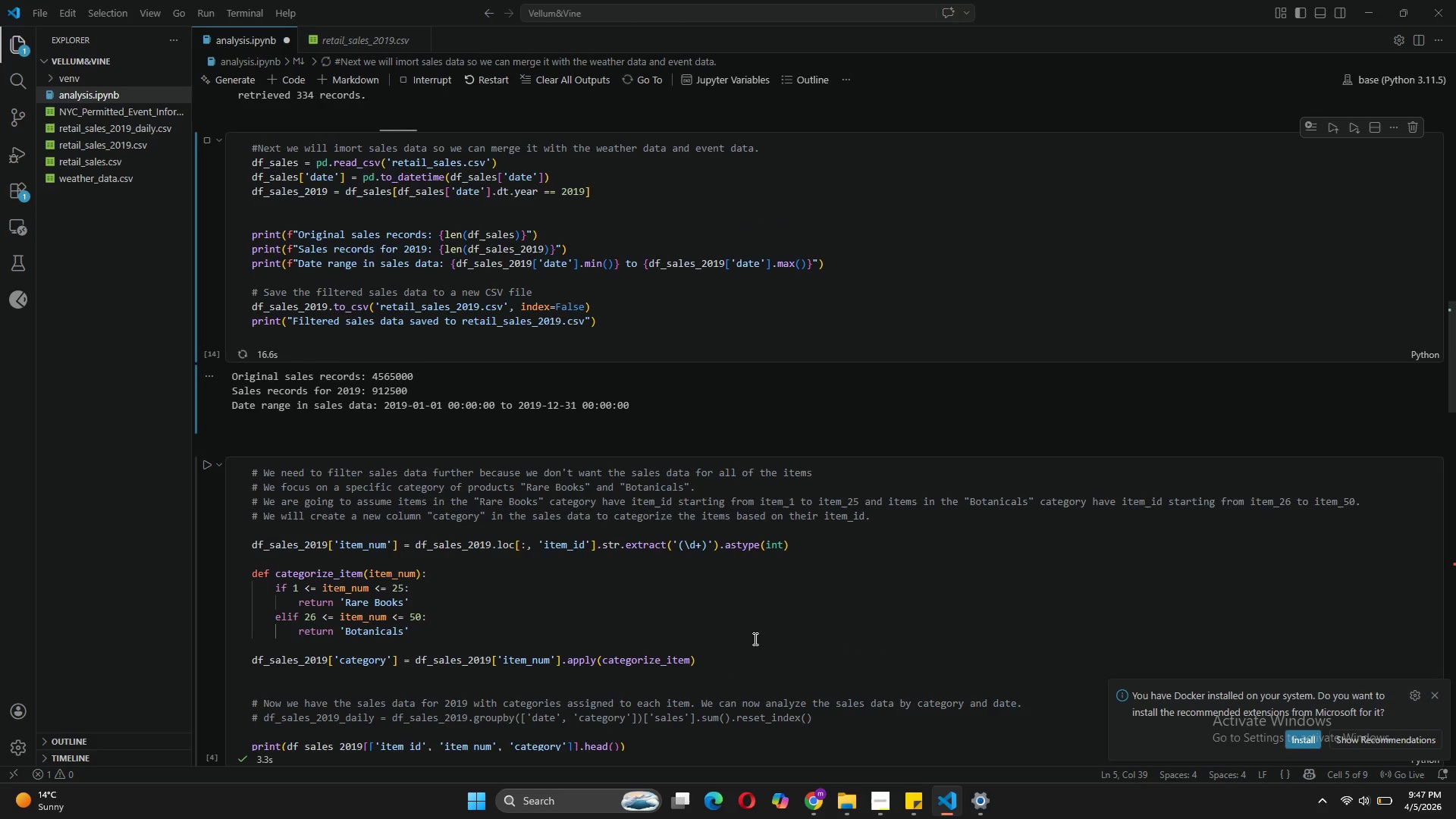 
scroll: coordinate [754, 636], scroll_direction: down, amount: 1.0
 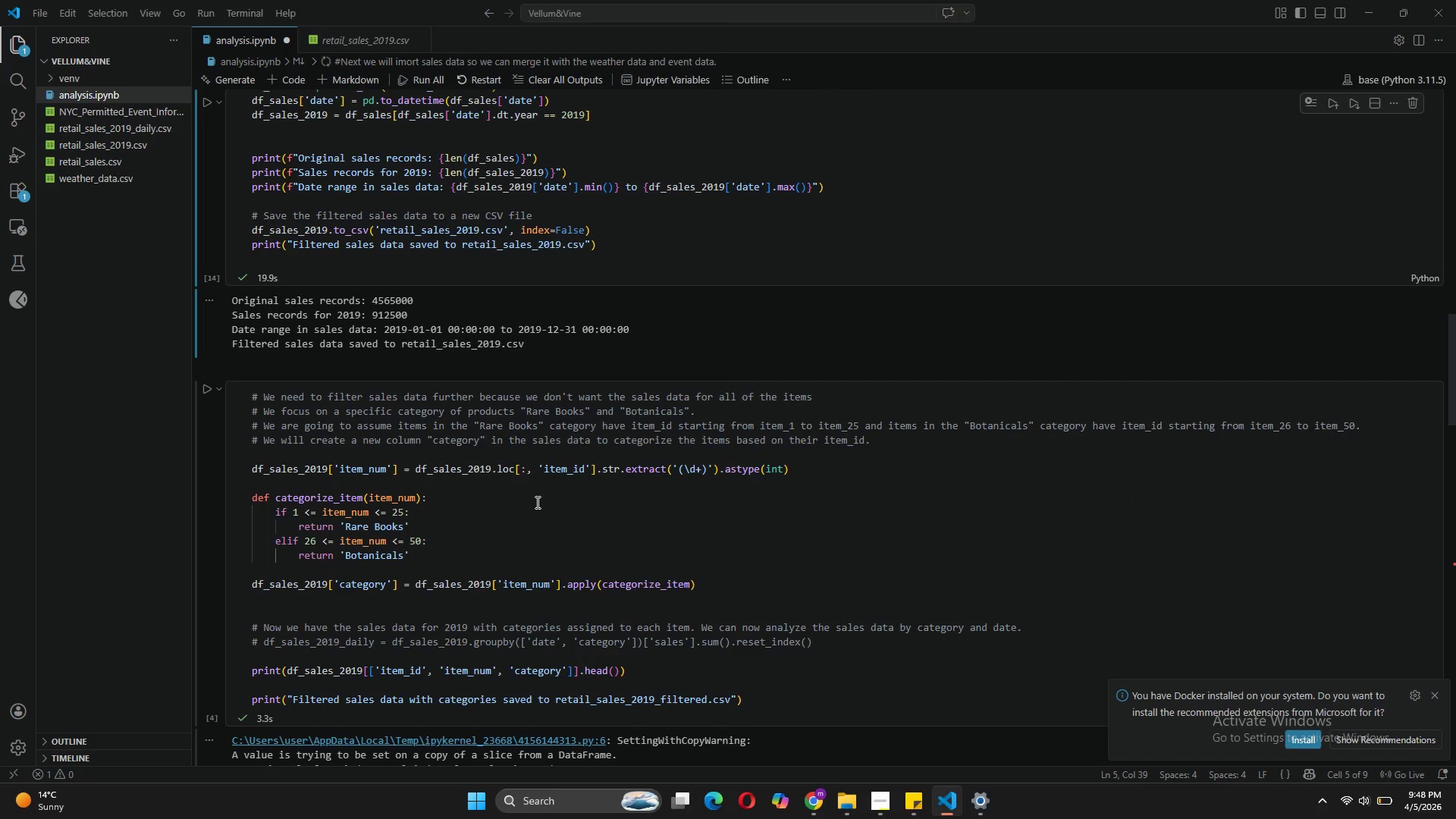 
wait(6.75)
 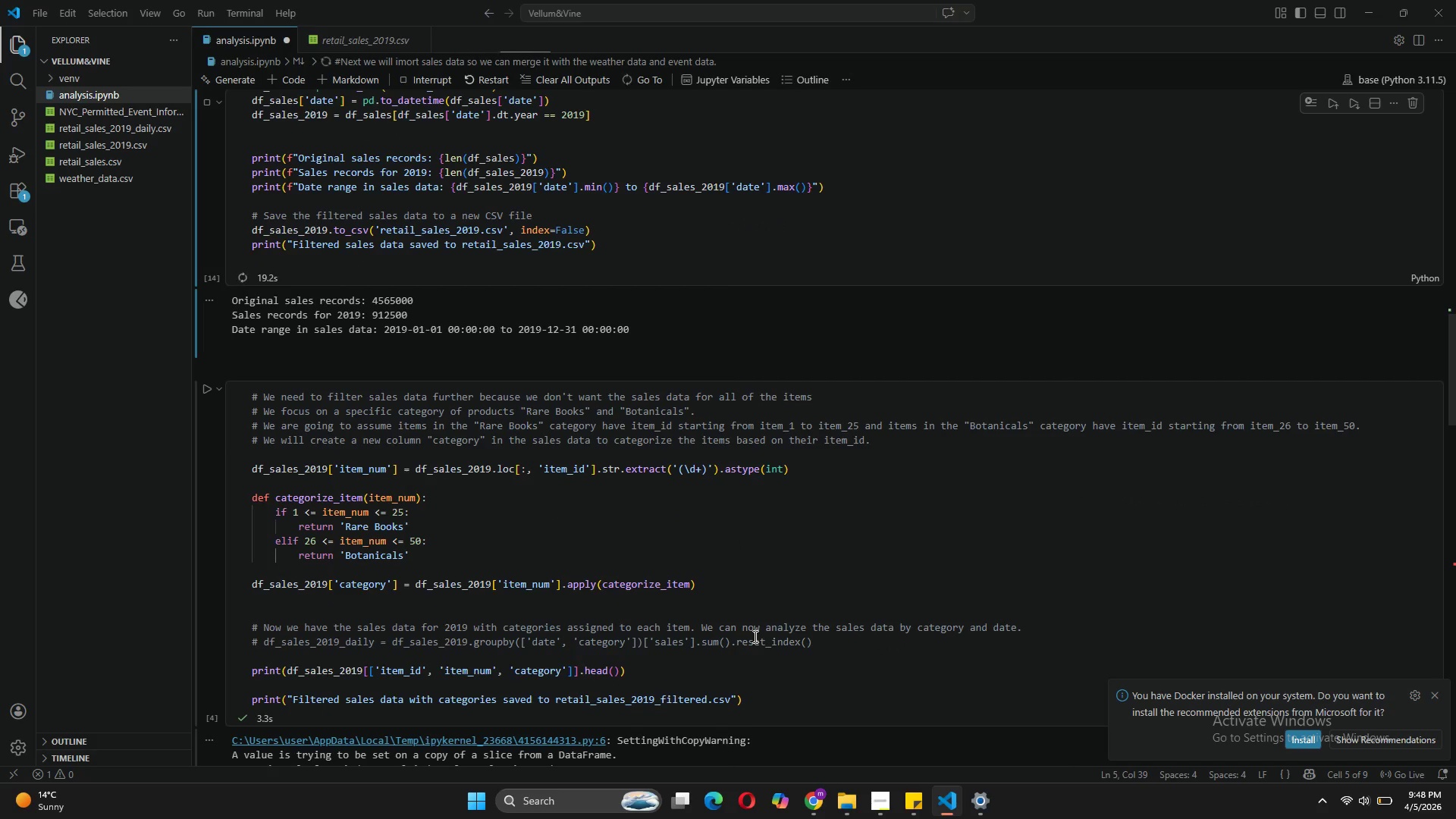 
scroll: coordinate [327, 507], scroll_direction: down, amount: 3.0
 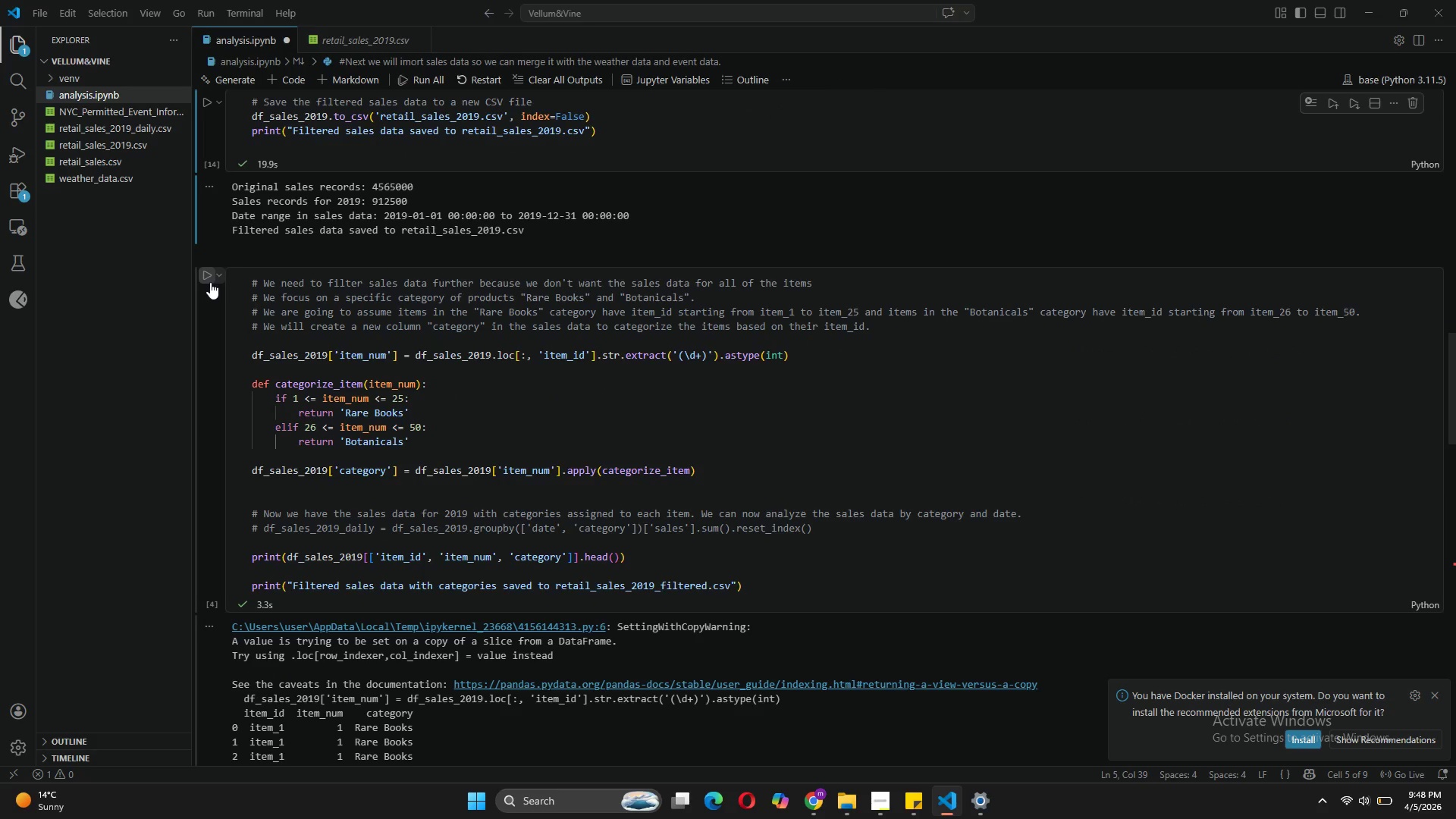 
left_click([209, 277])
 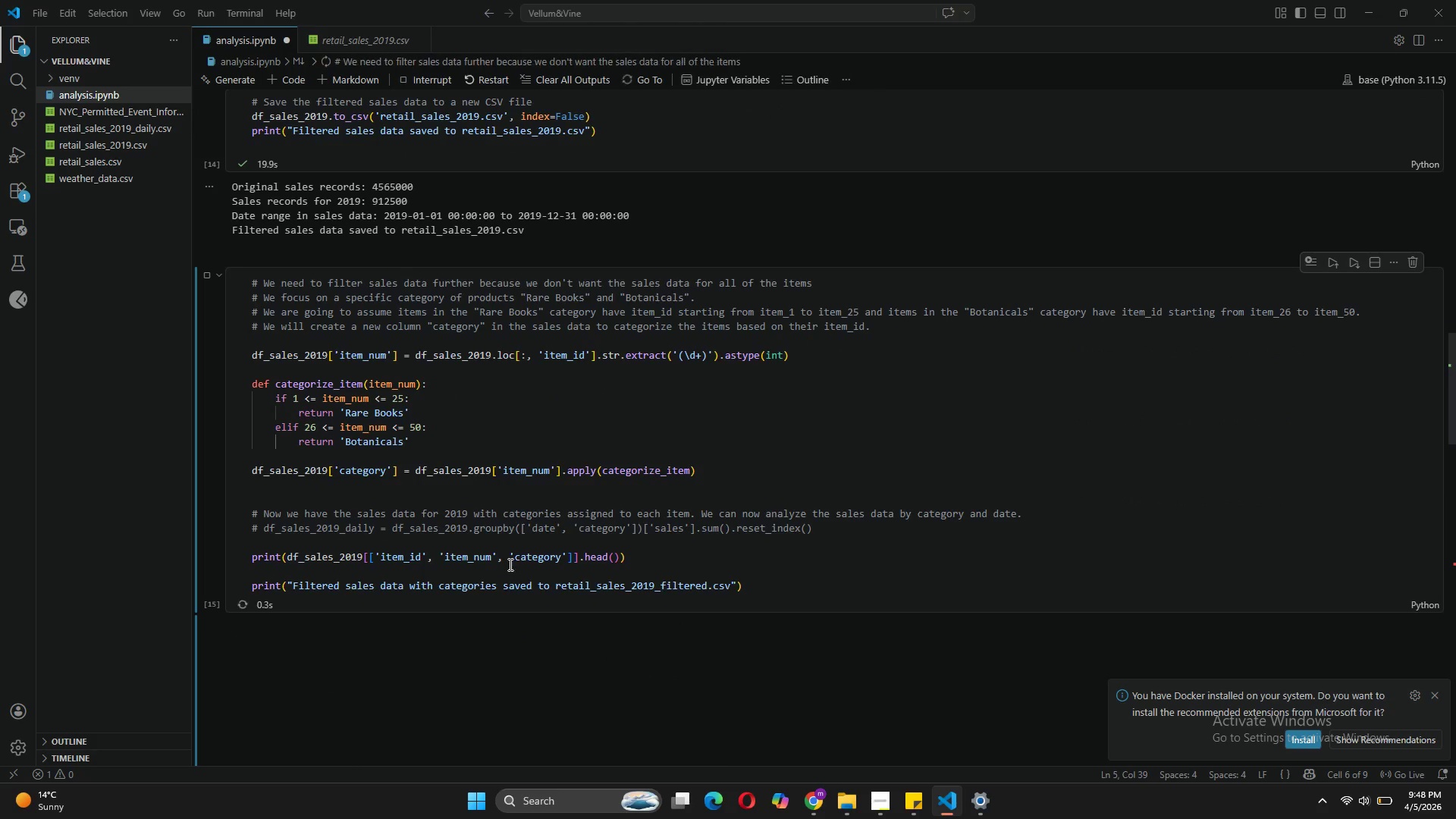 
scroll: coordinate [509, 557], scroll_direction: down, amount: 14.0
 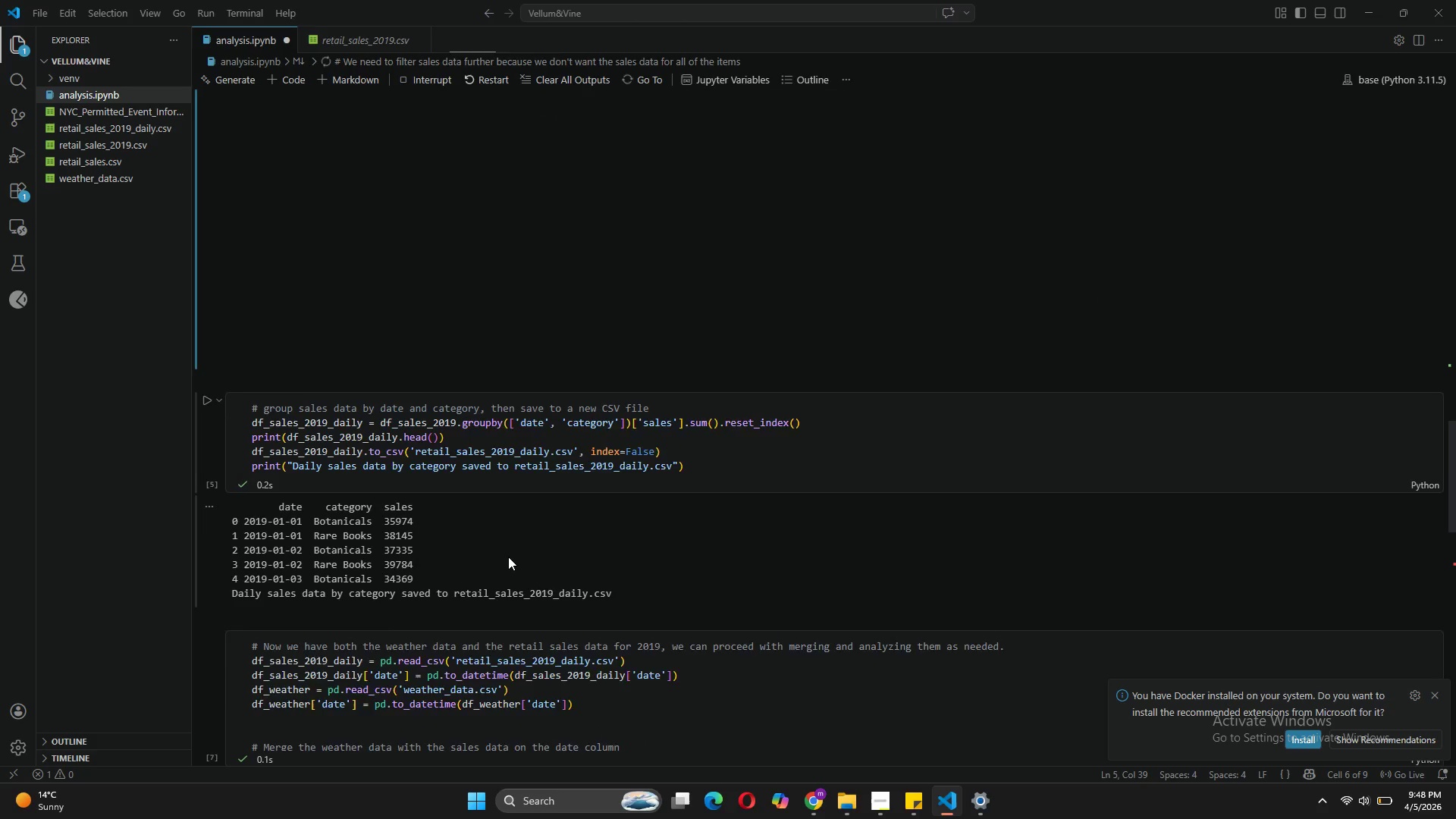 
scroll: coordinate [508, 556], scroll_direction: up, amount: 6.0
 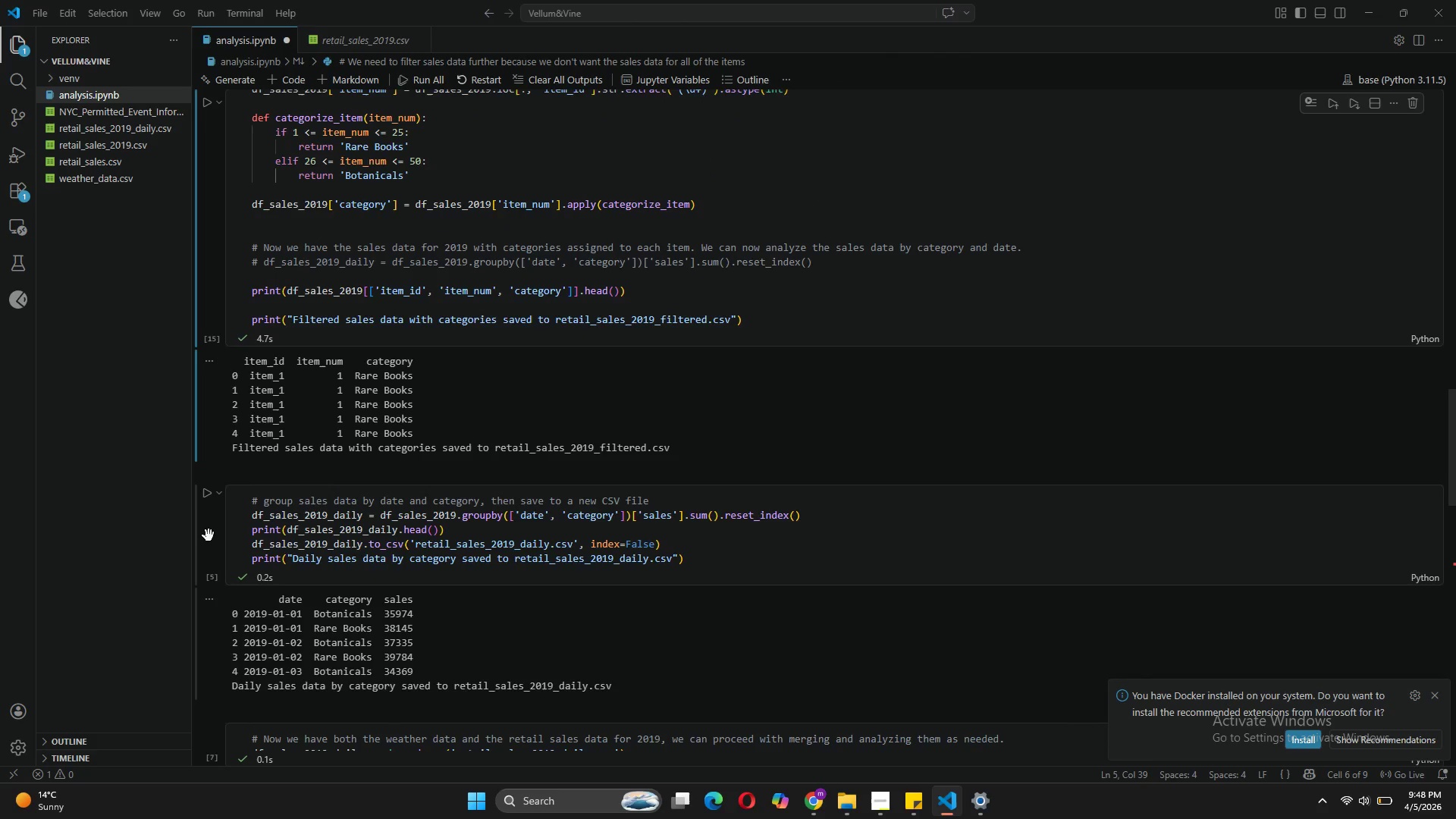 
wait(5.76)
 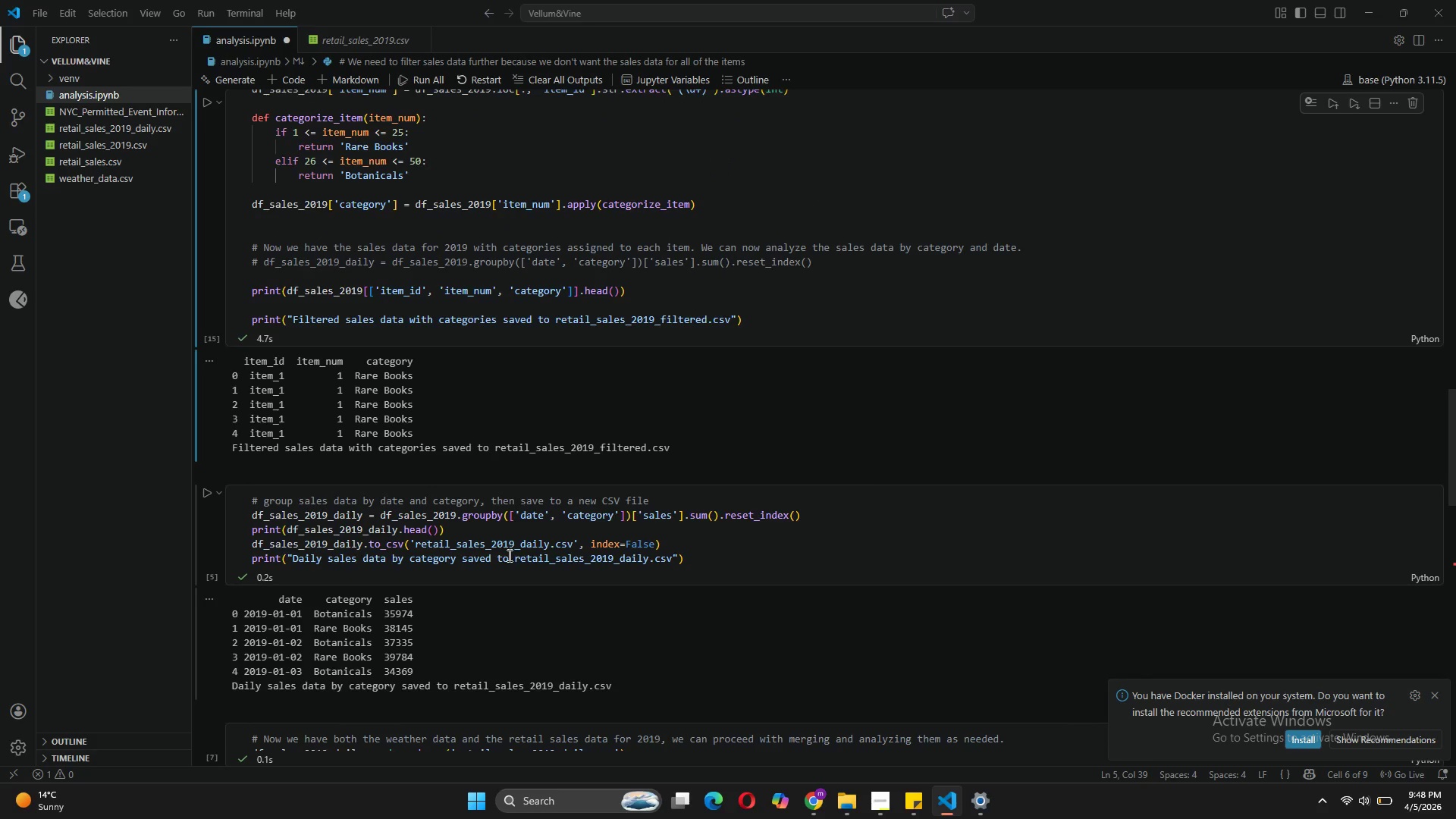 
left_click([212, 498])
 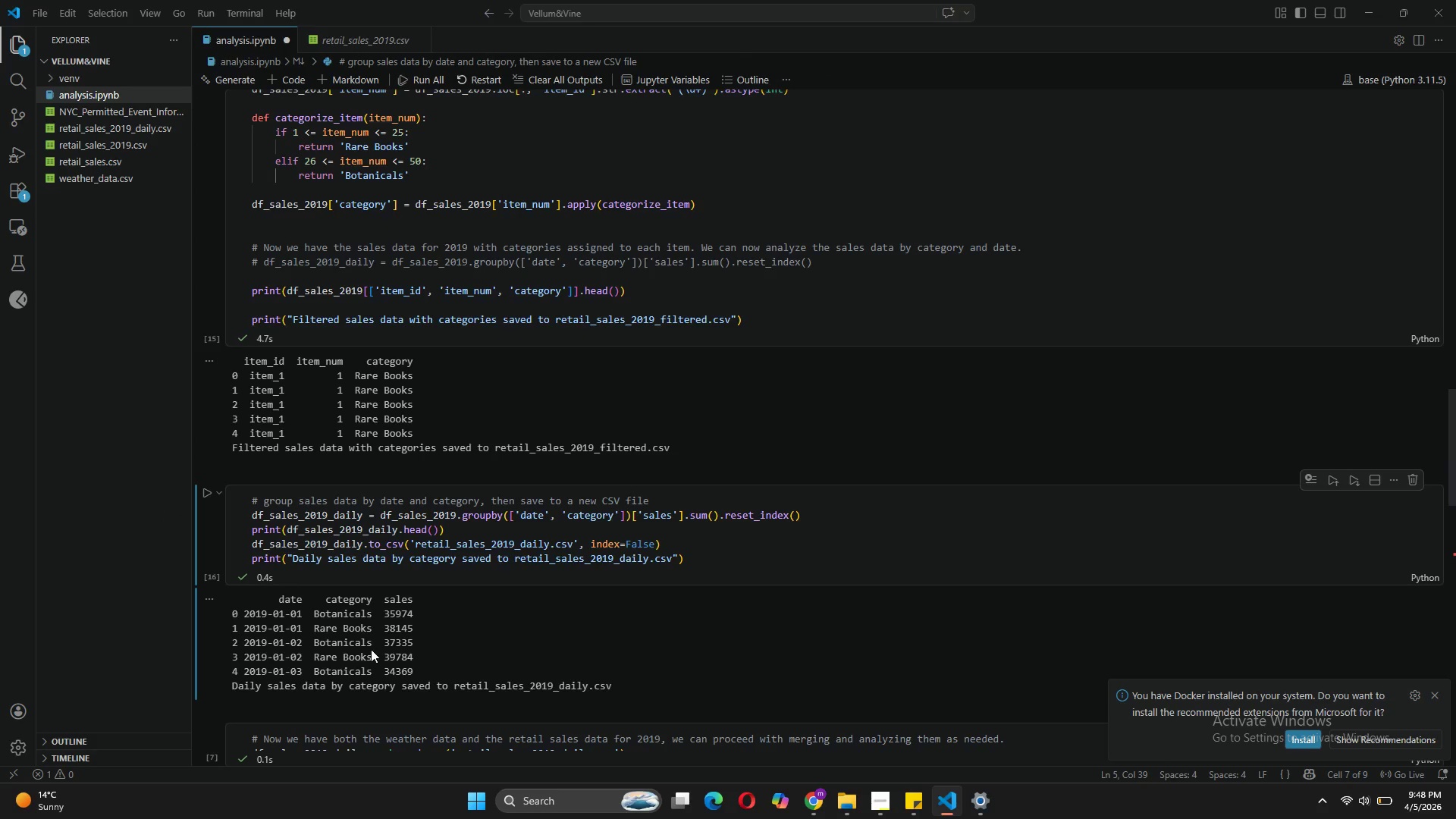 
scroll: coordinate [373, 635], scroll_direction: down, amount: 5.0
 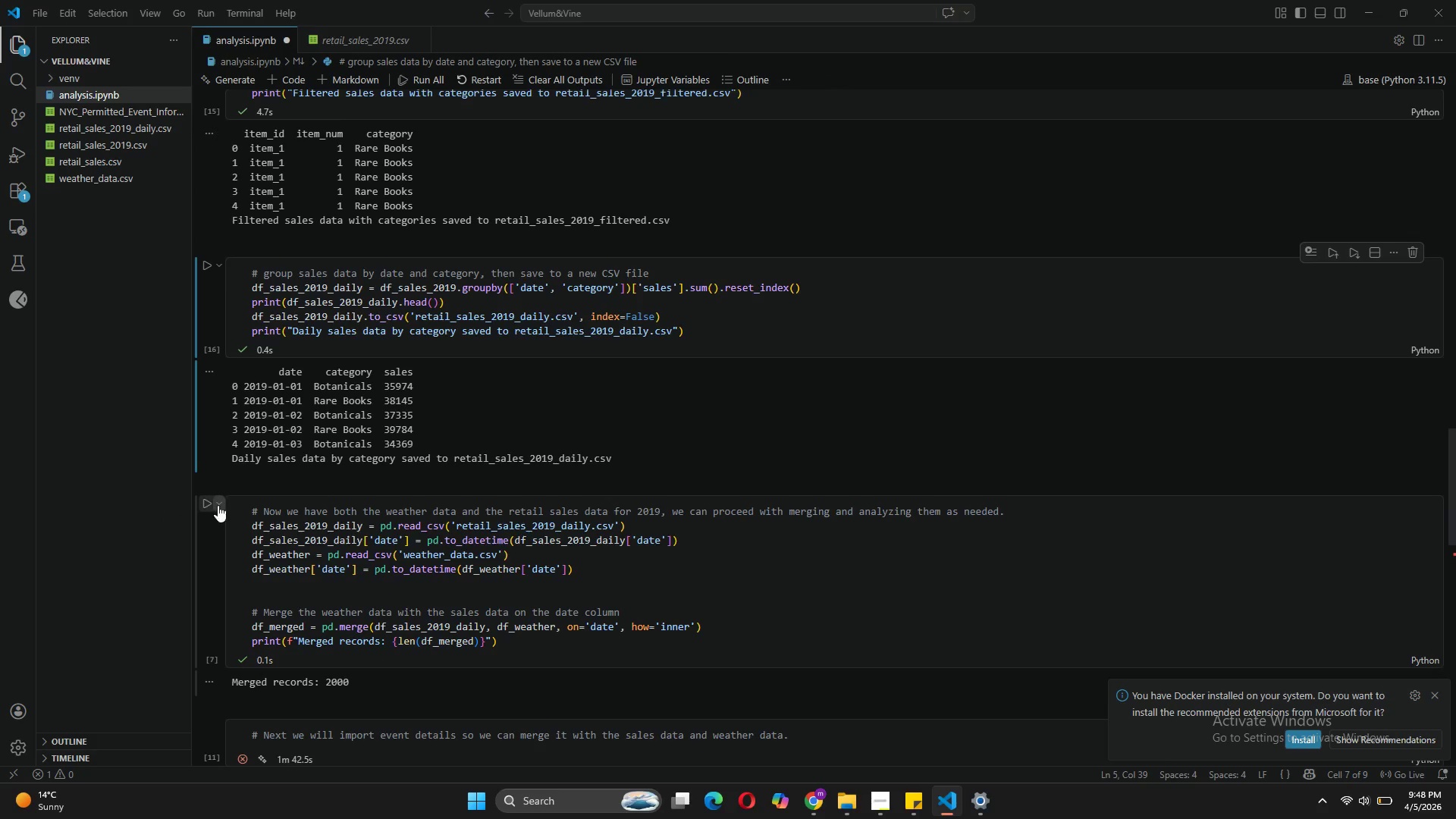 
left_click([212, 503])
 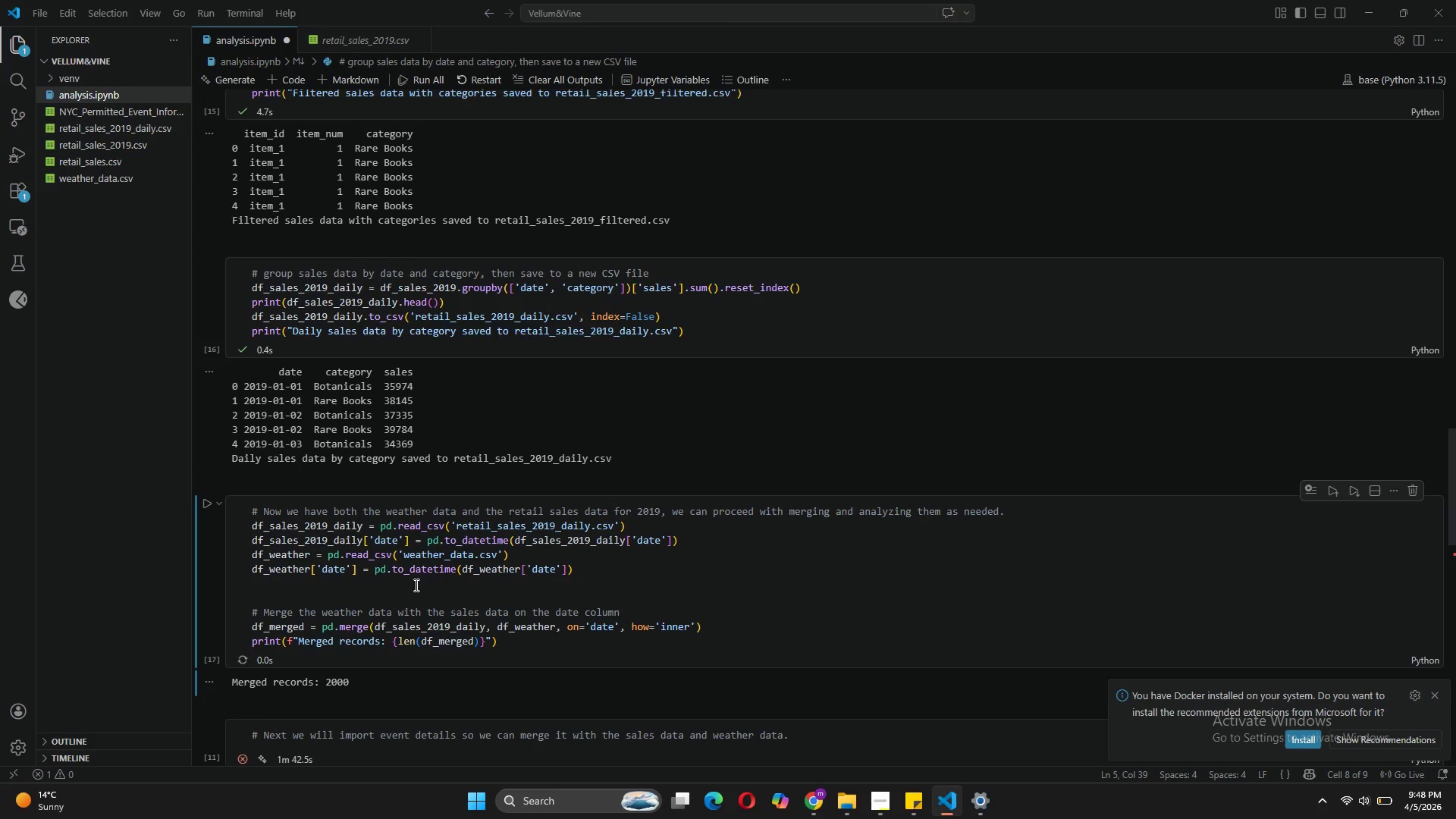 
scroll: coordinate [415, 583], scroll_direction: down, amount: 7.0
 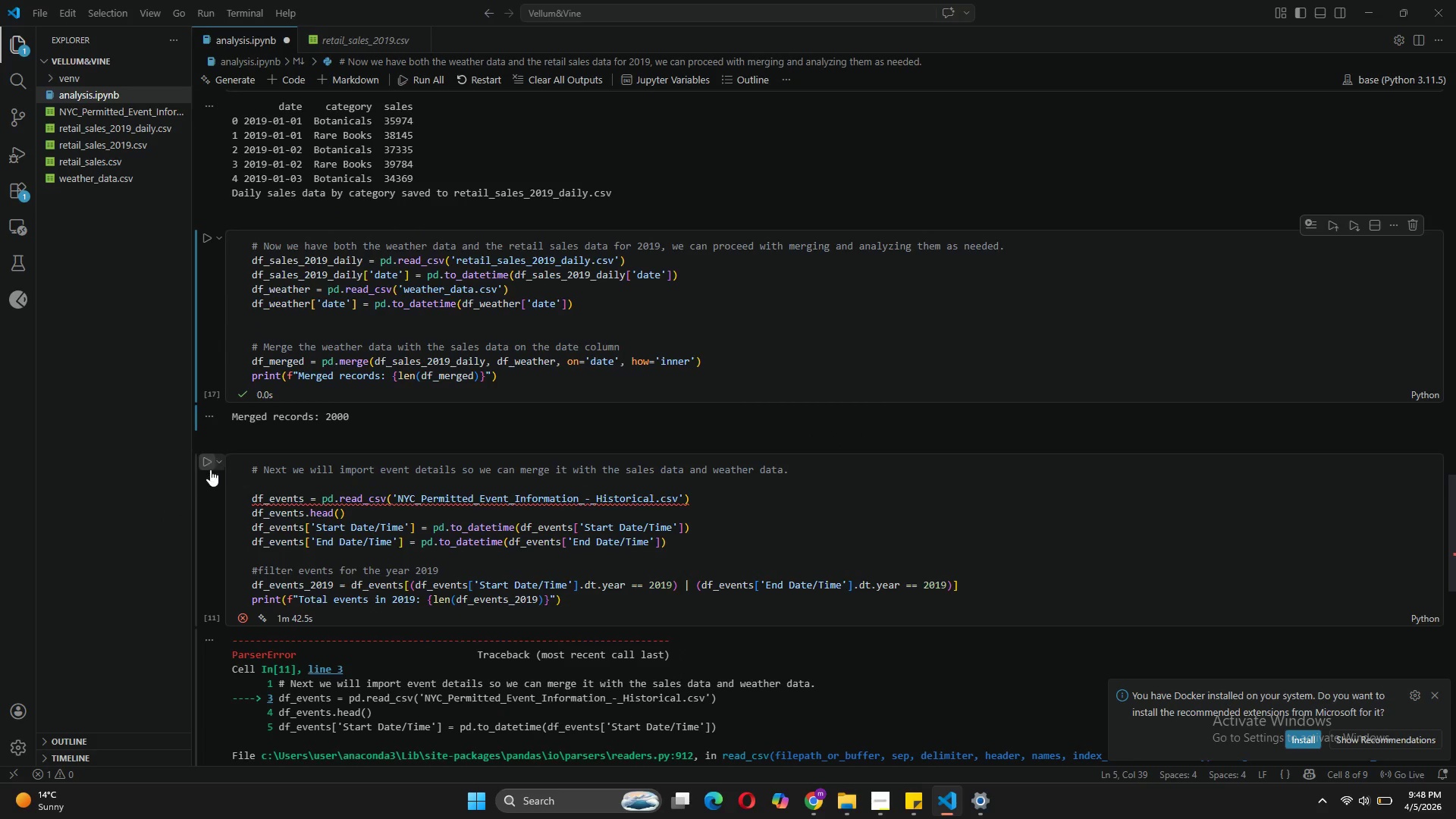 
left_click([207, 466])
 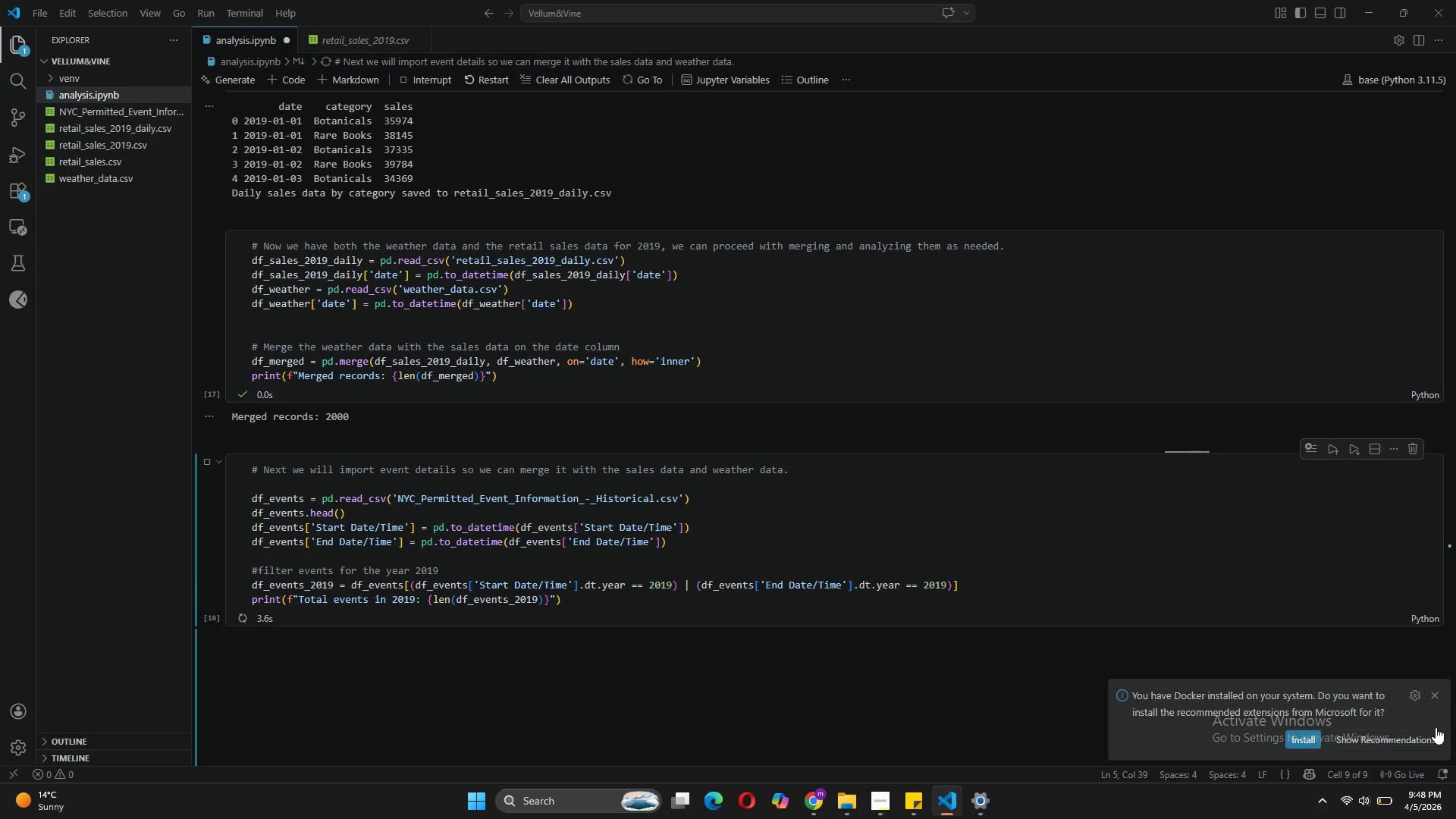 
wait(5.14)
 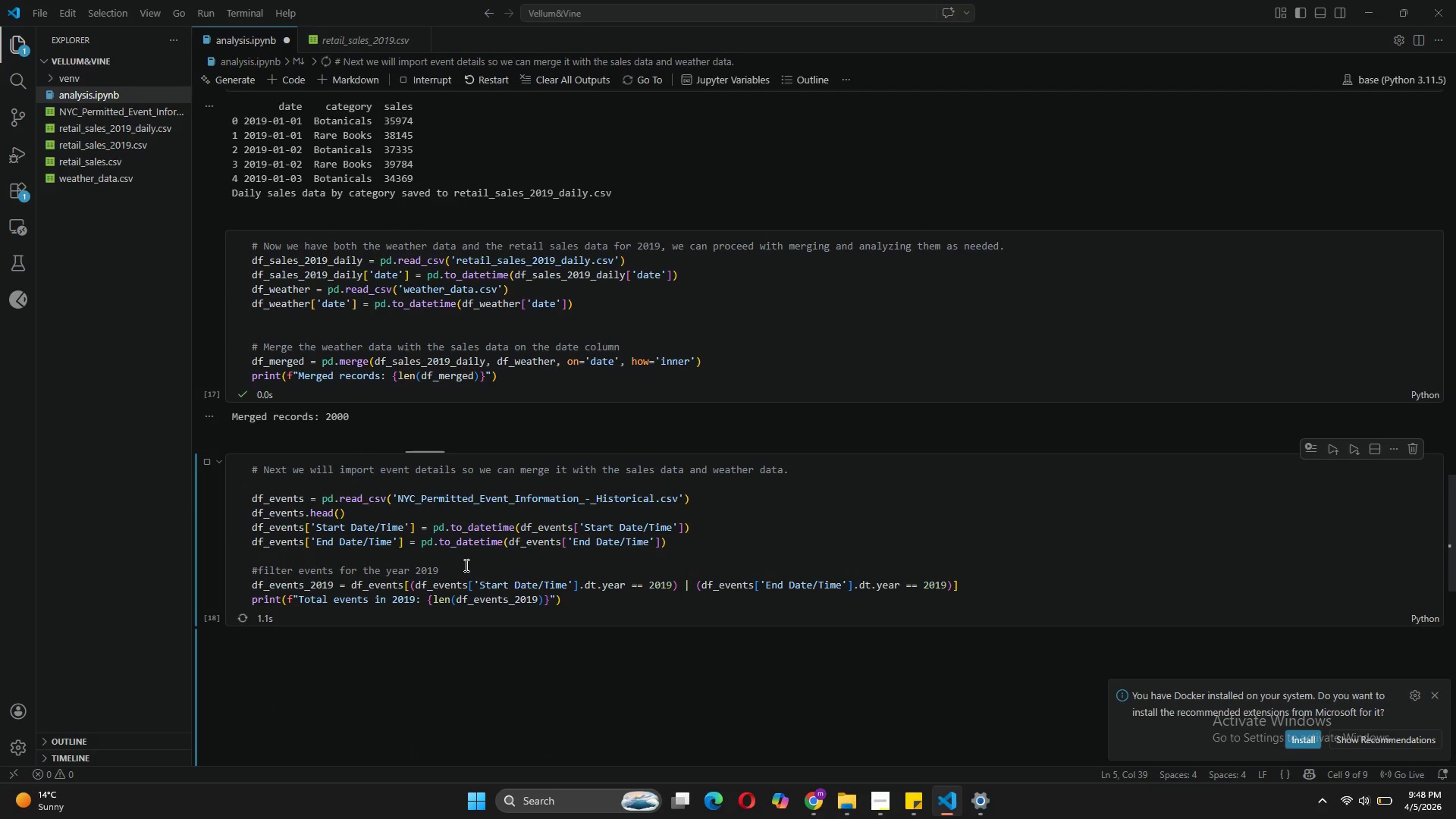 
left_click([1439, 695])
 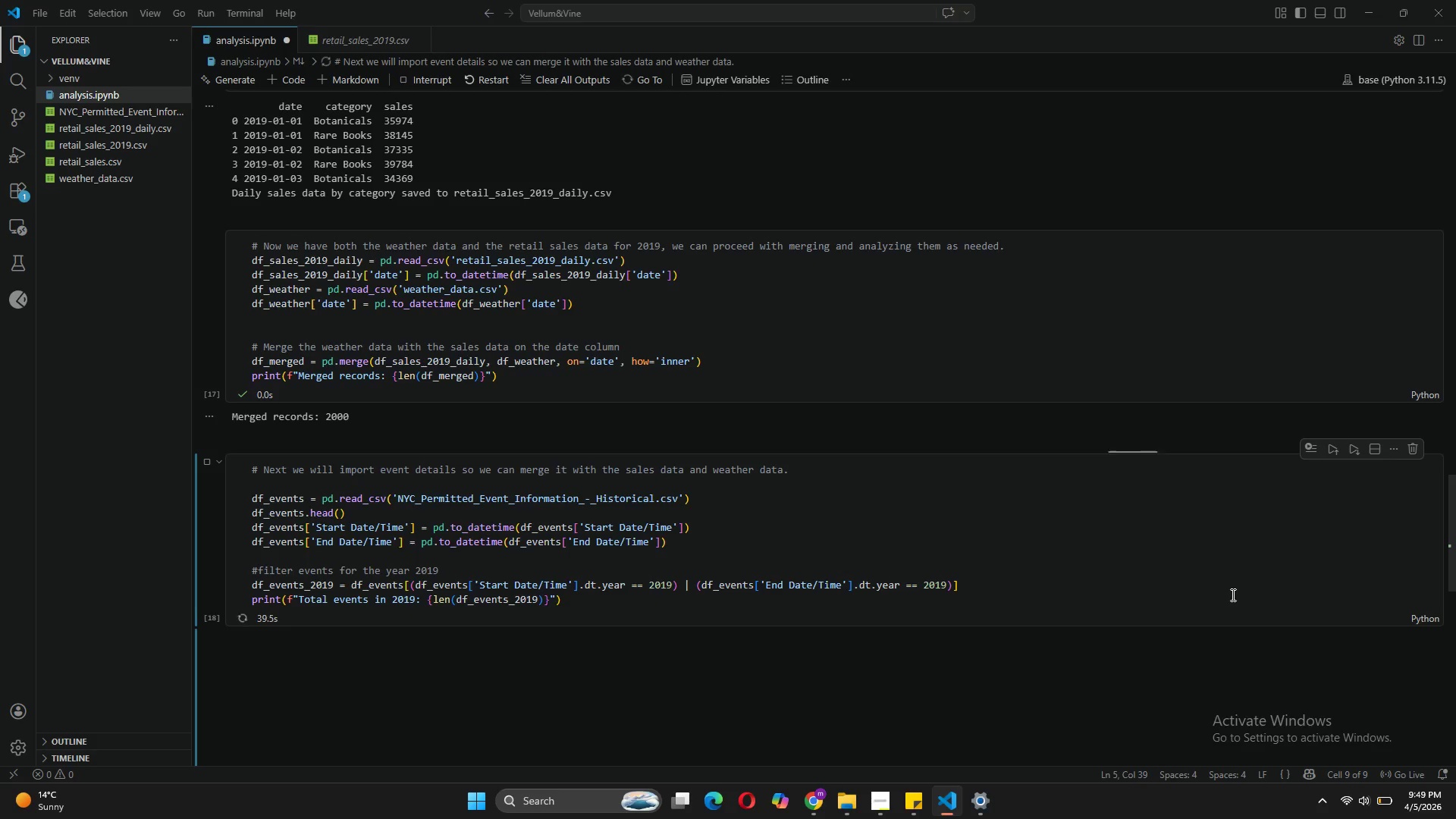 
wait(39.48)
 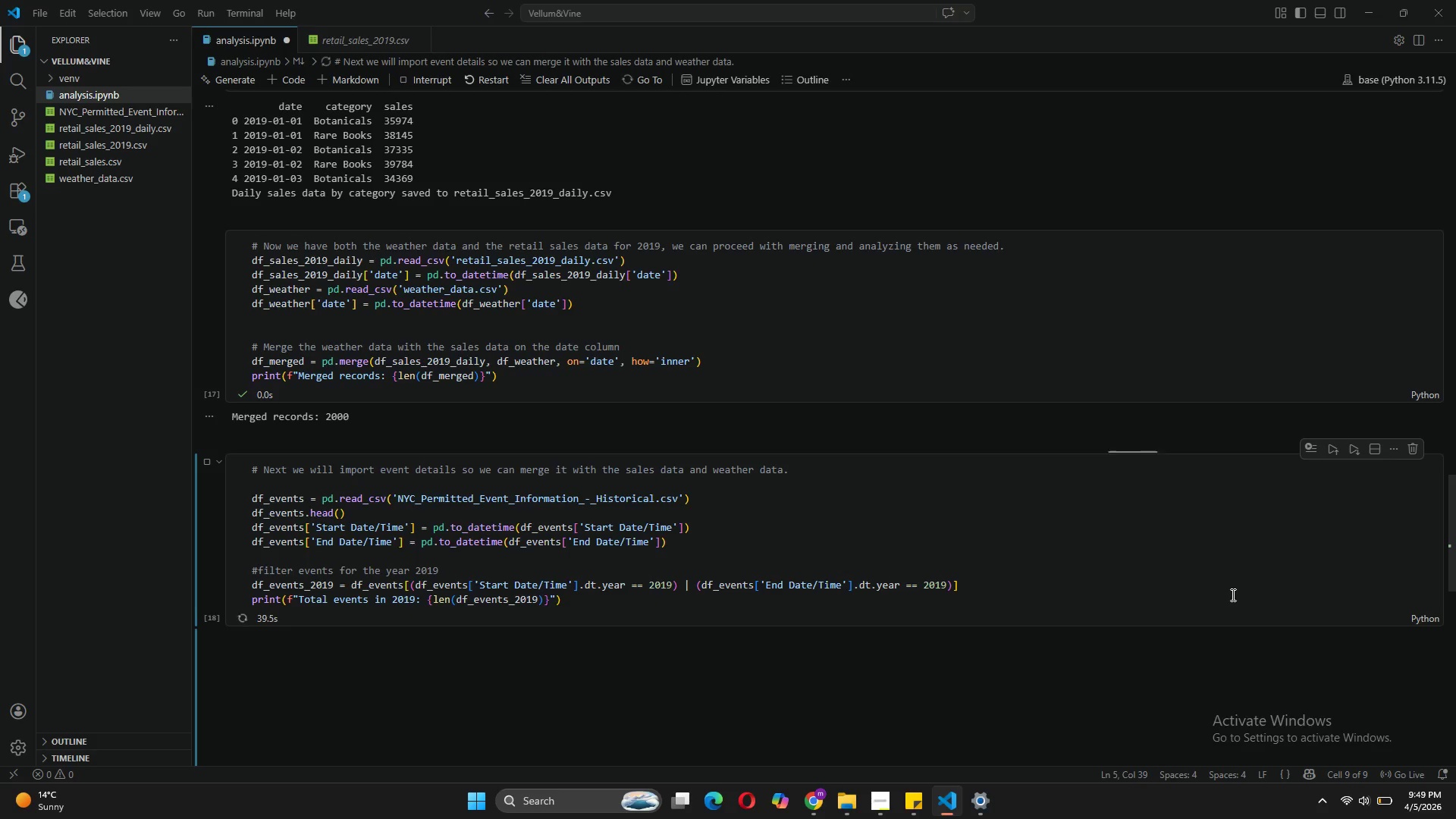 
scroll: coordinate [524, 463], scroll_direction: up, amount: 2.0
 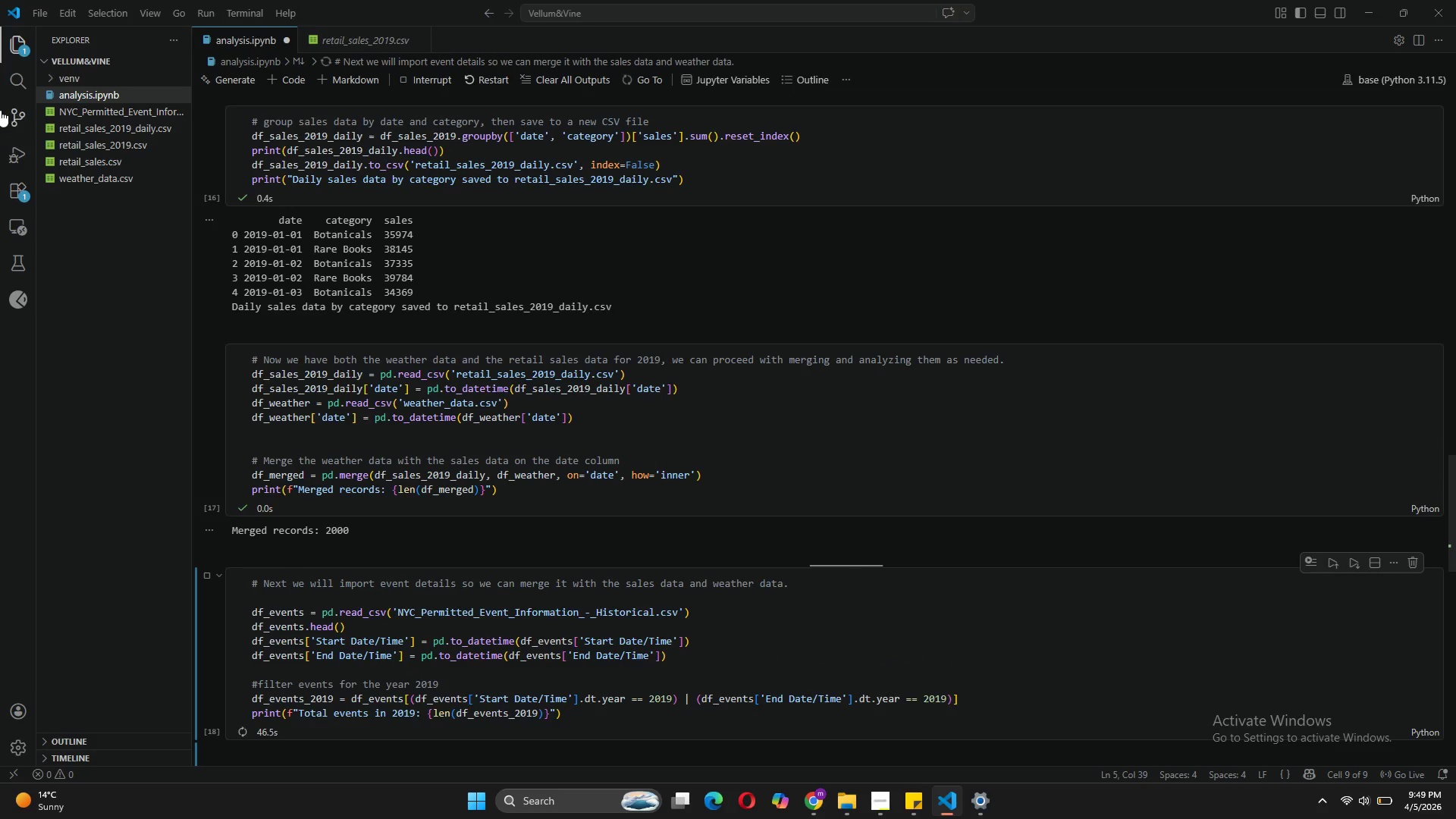 
left_click([79, 180])
 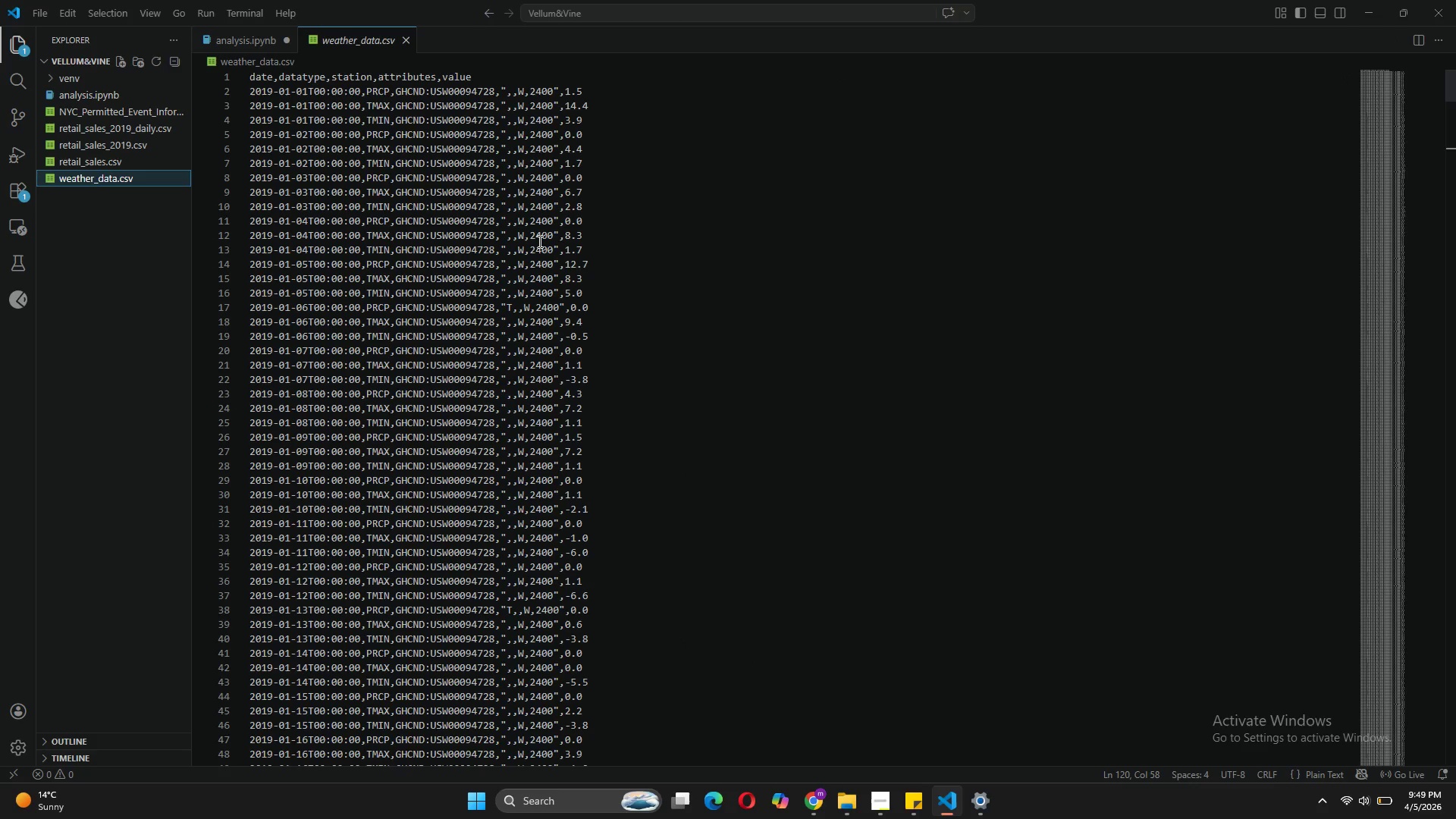 
wait(21.36)
 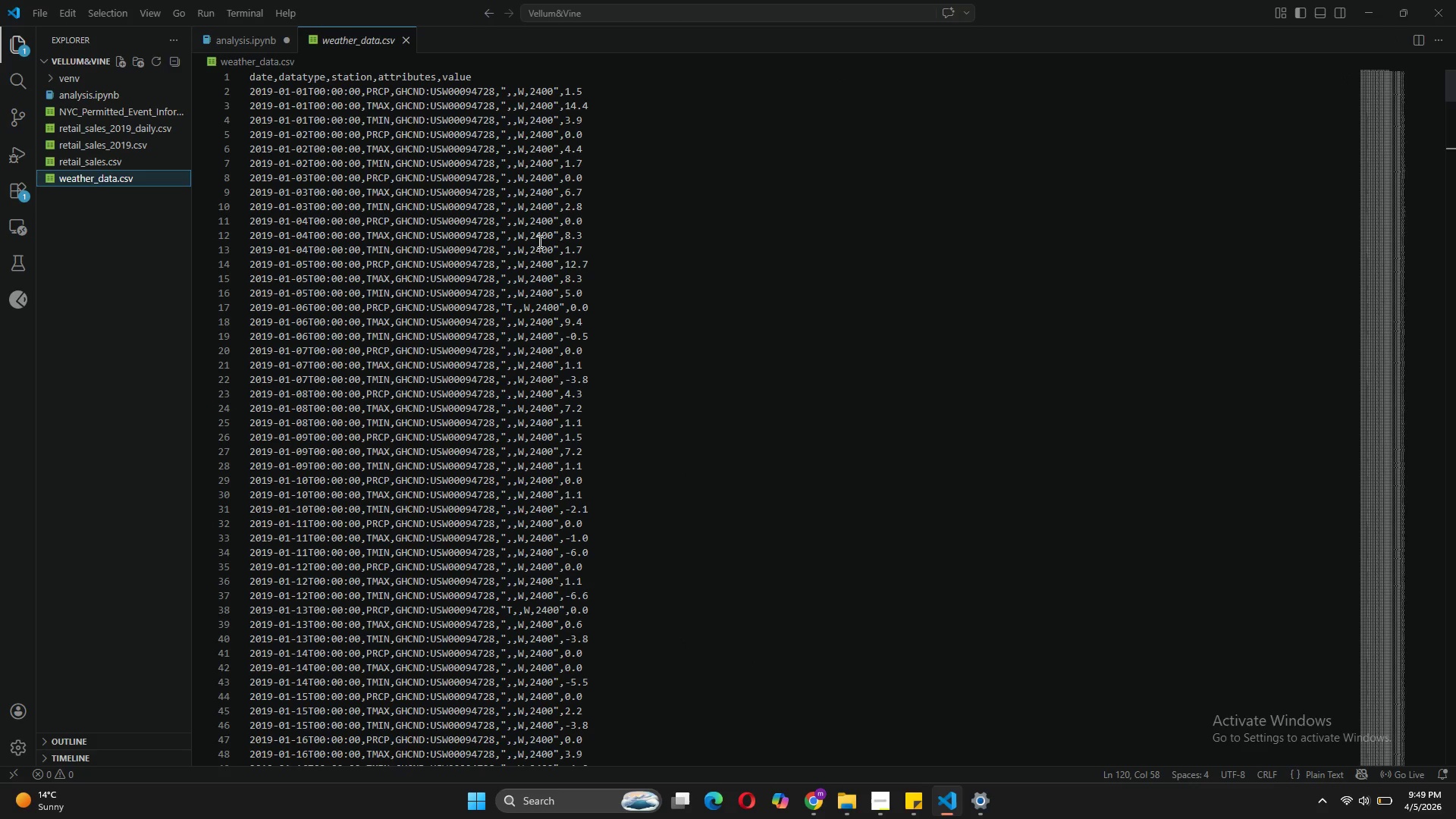 
left_click([220, 29])
 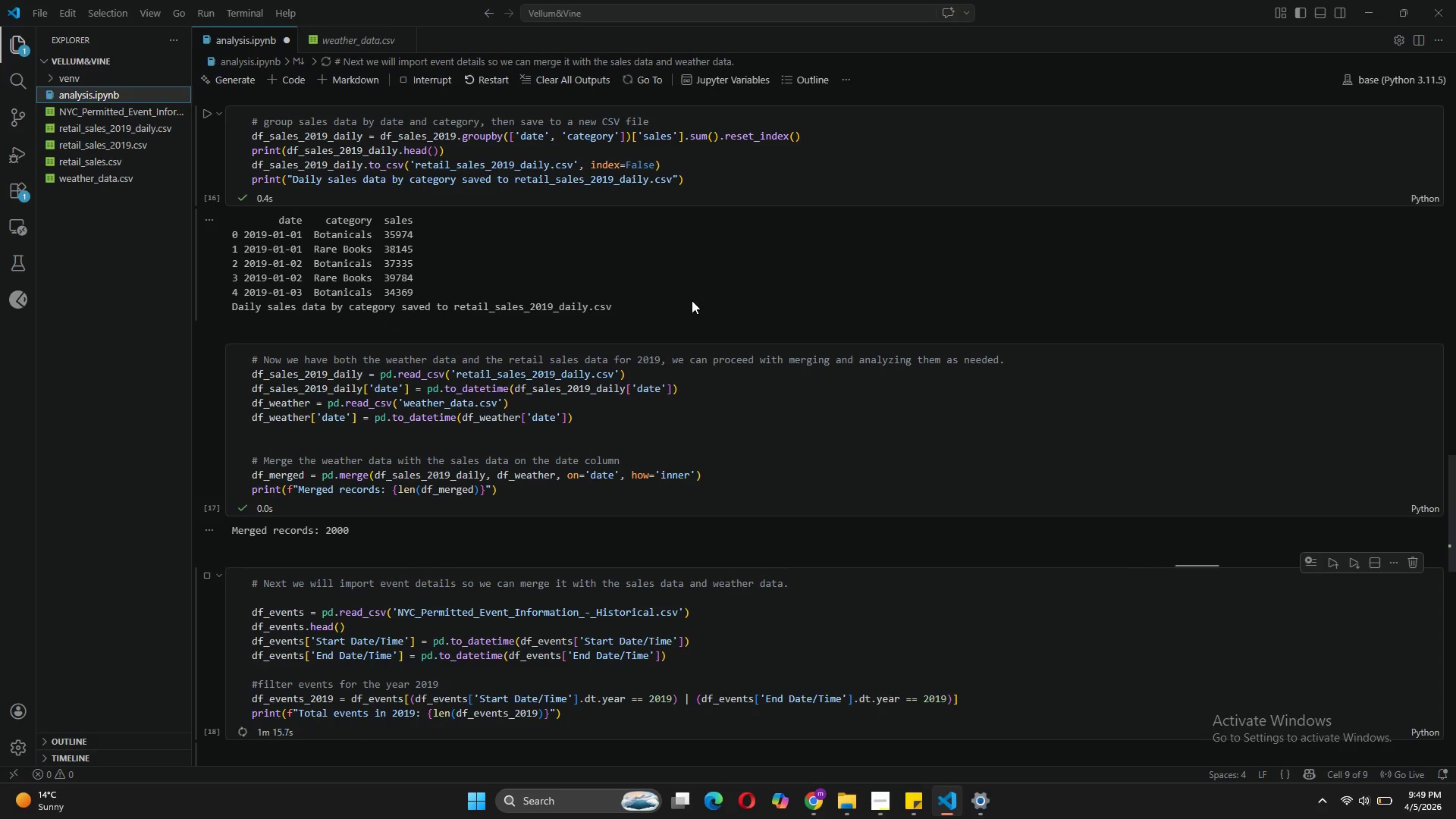 
wait(12.14)
 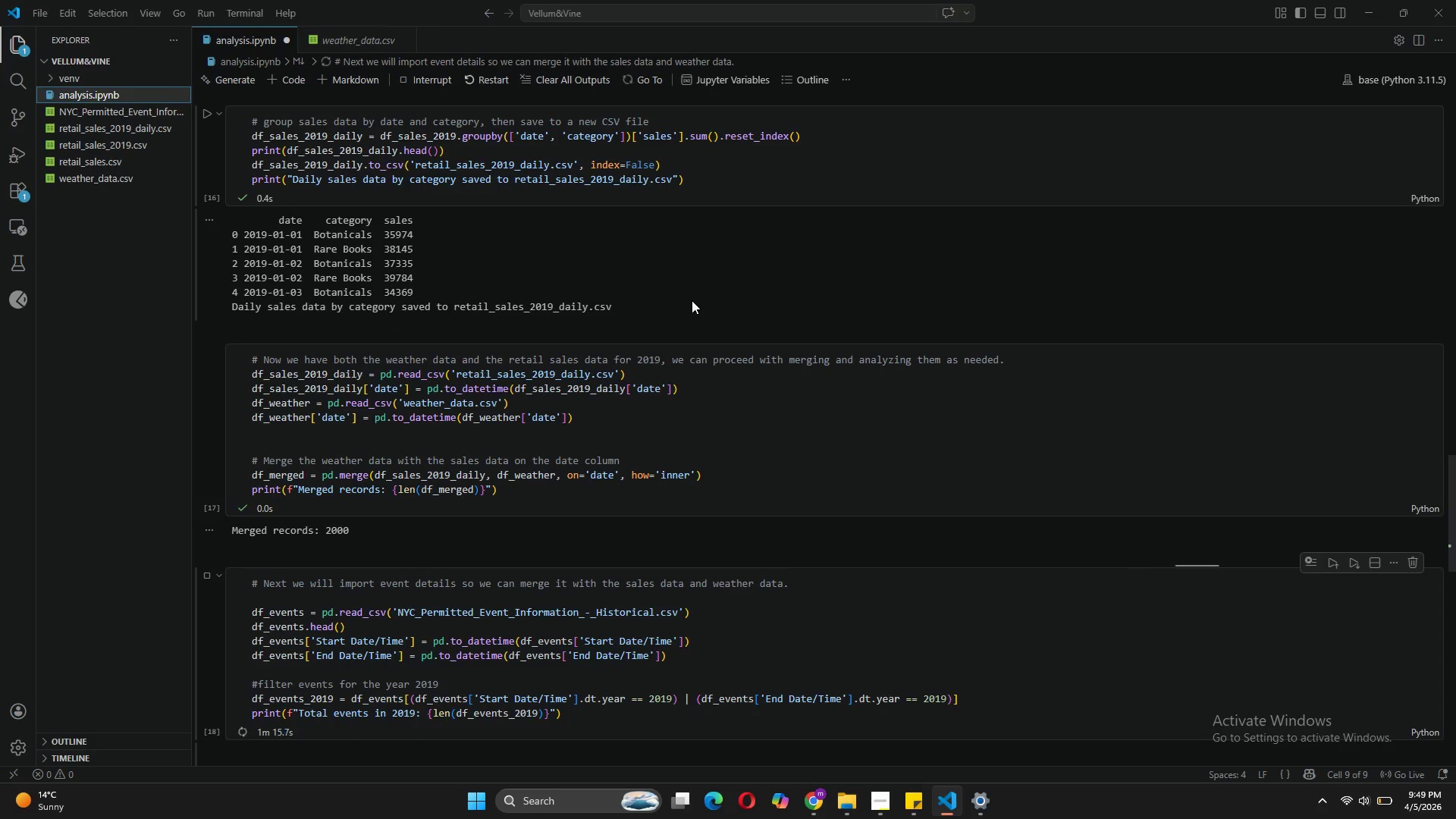 
scroll: coordinate [508, 271], scroll_direction: up, amount: 18.0
 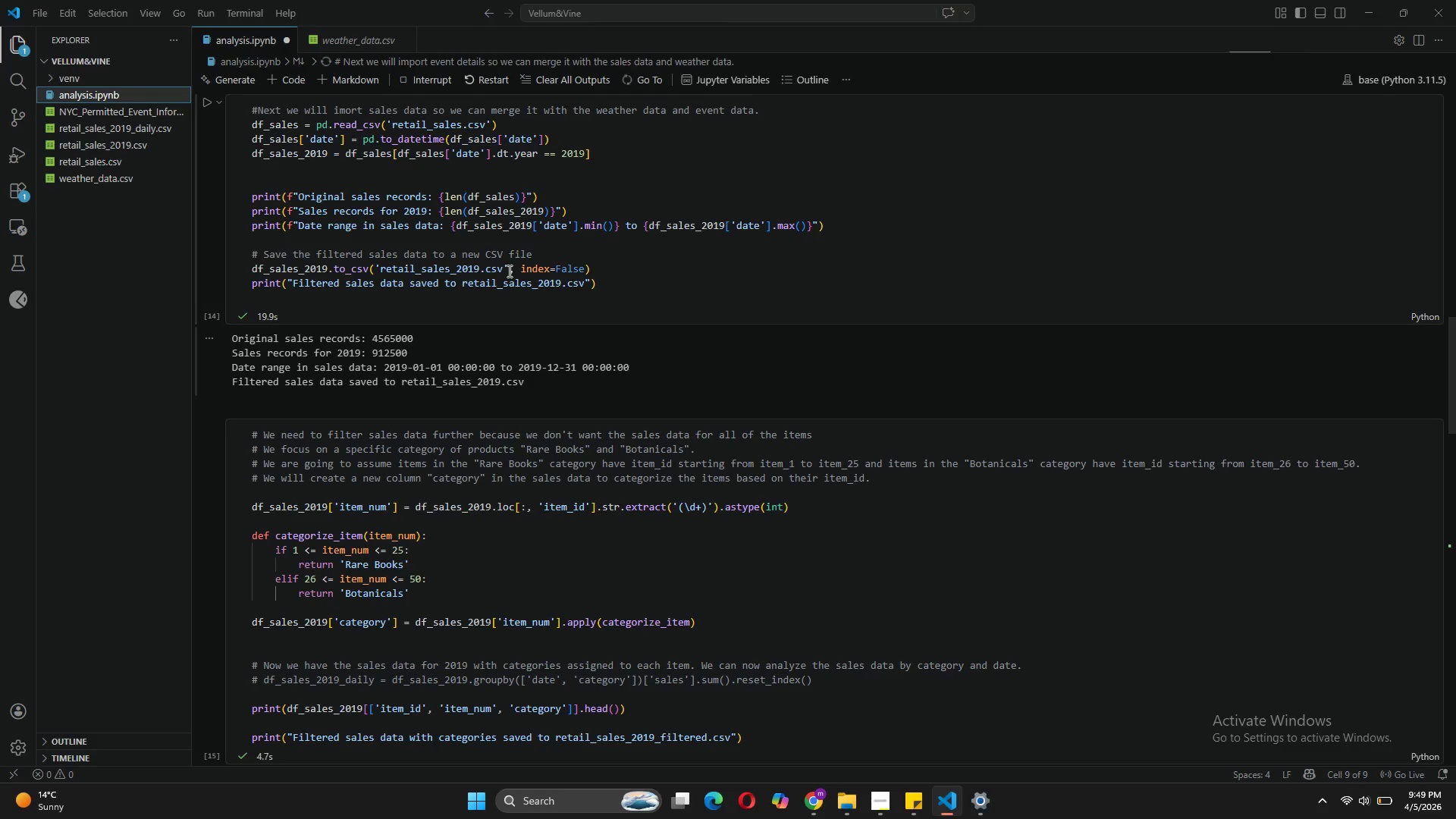 
scroll: coordinate [509, 270], scroll_direction: down, amount: 7.0
 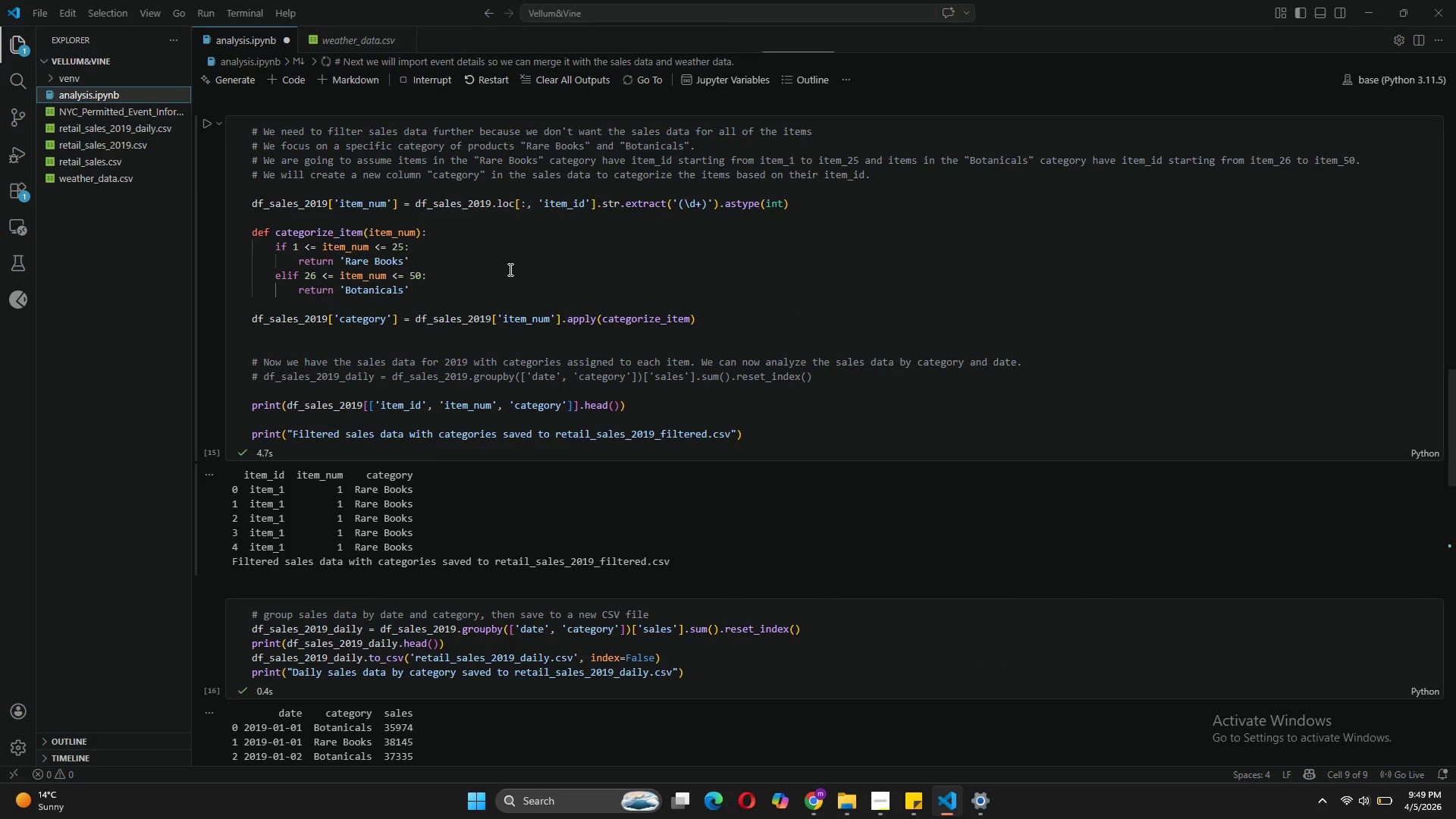 
scroll: coordinate [509, 268], scroll_direction: up, amount: 14.0
 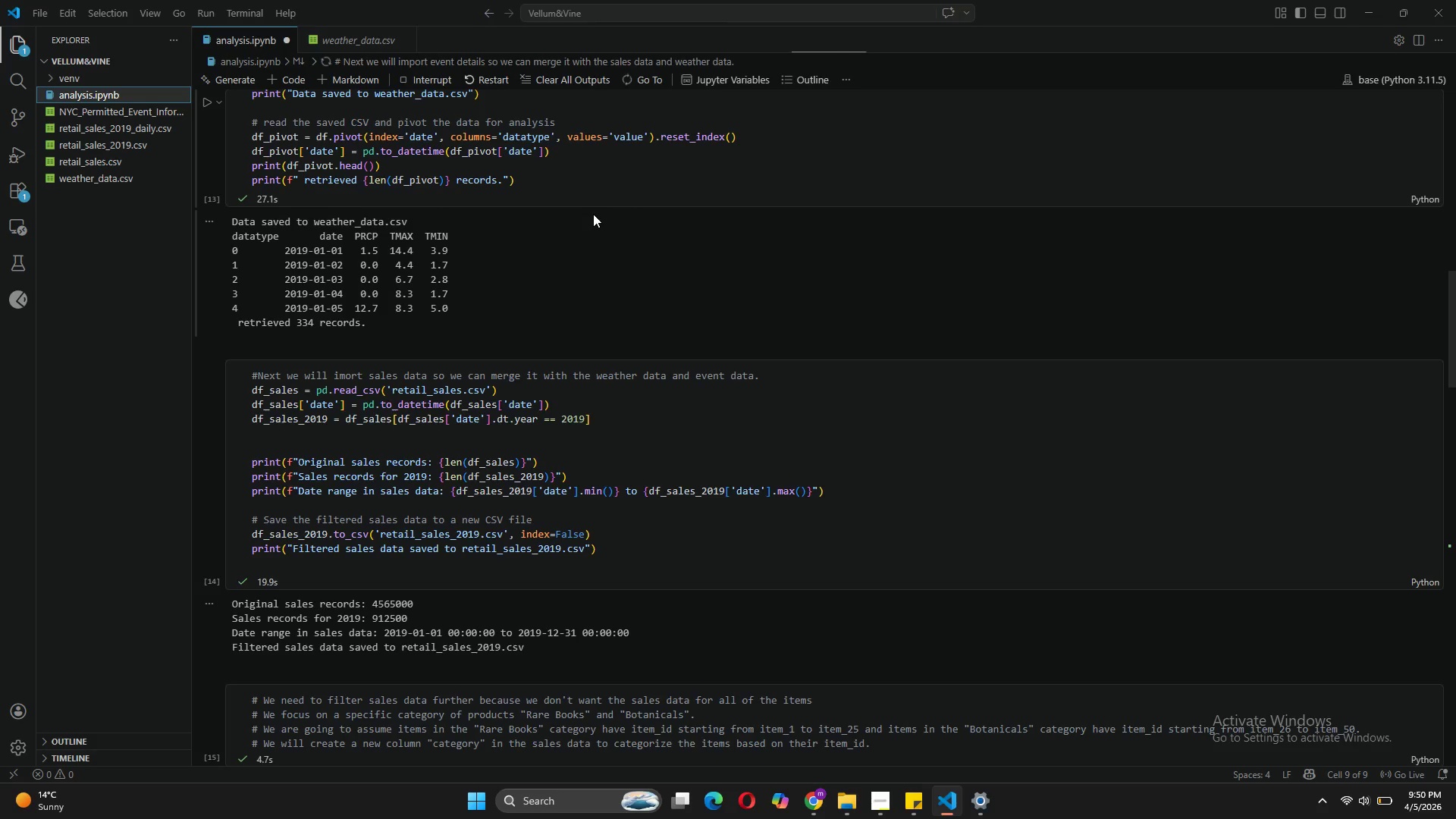 
wait(11.47)
 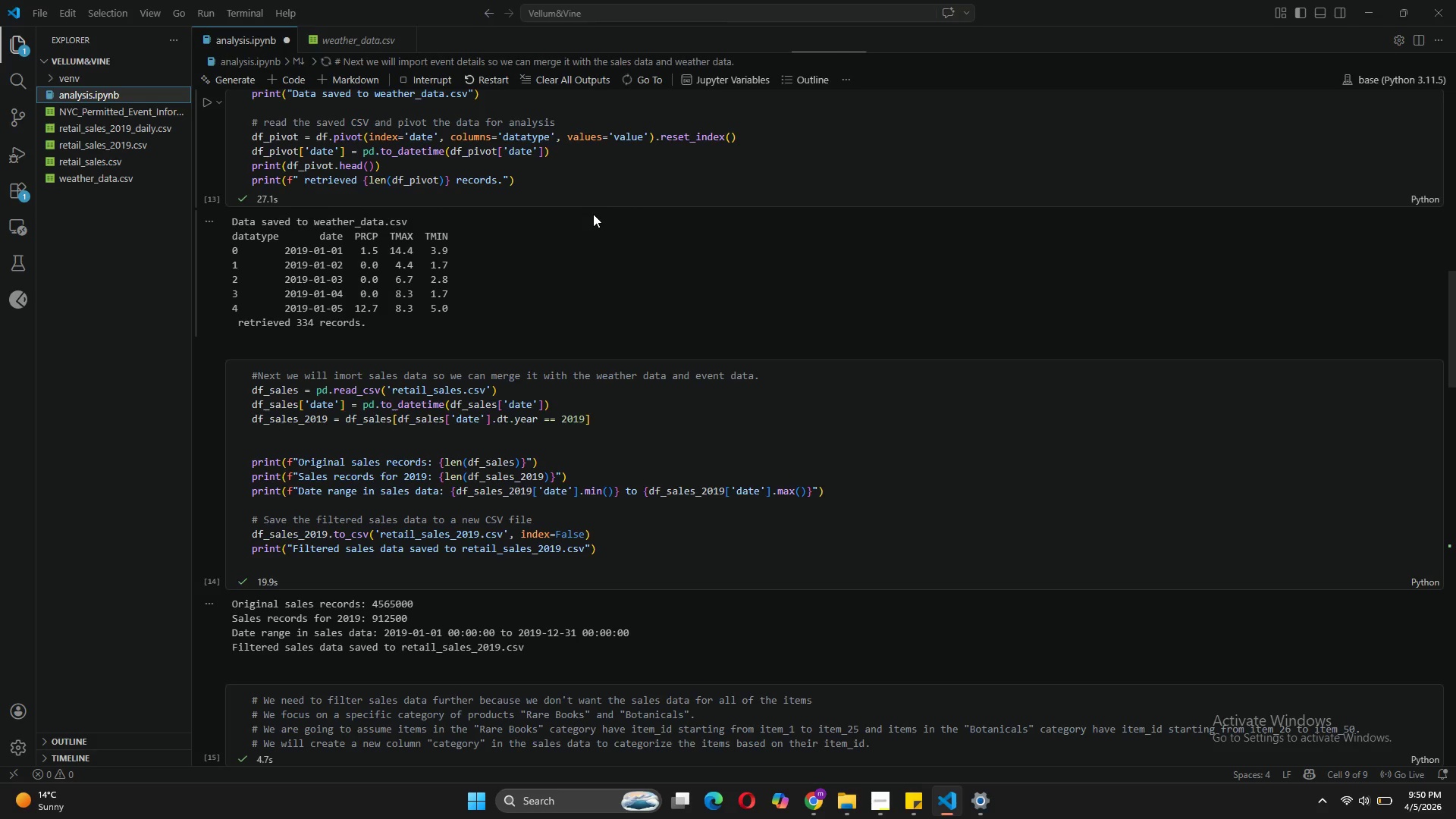 
scroll: coordinate [413, 202], scroll_direction: up, amount: 2.0
 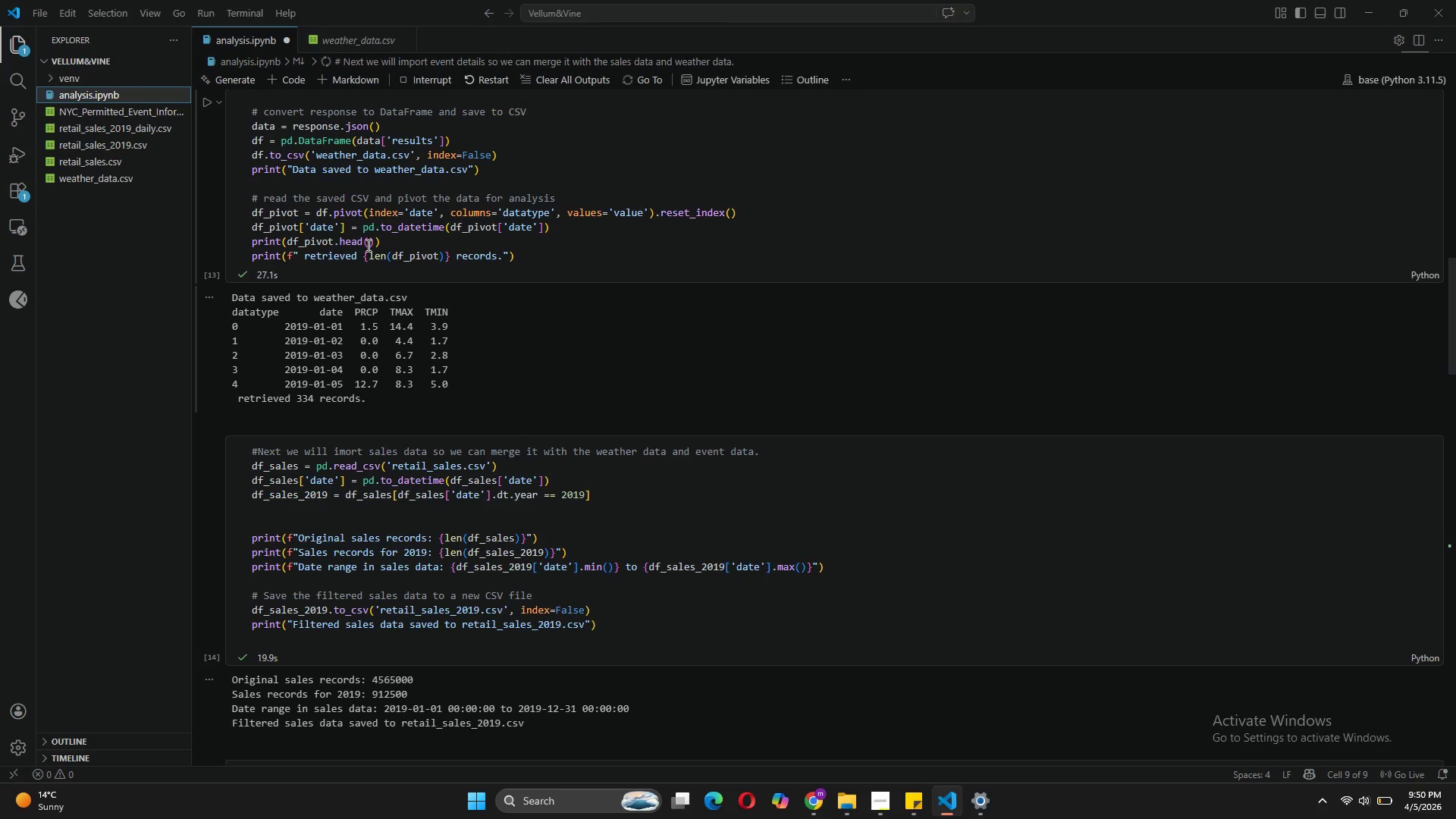 
wait(5.91)
 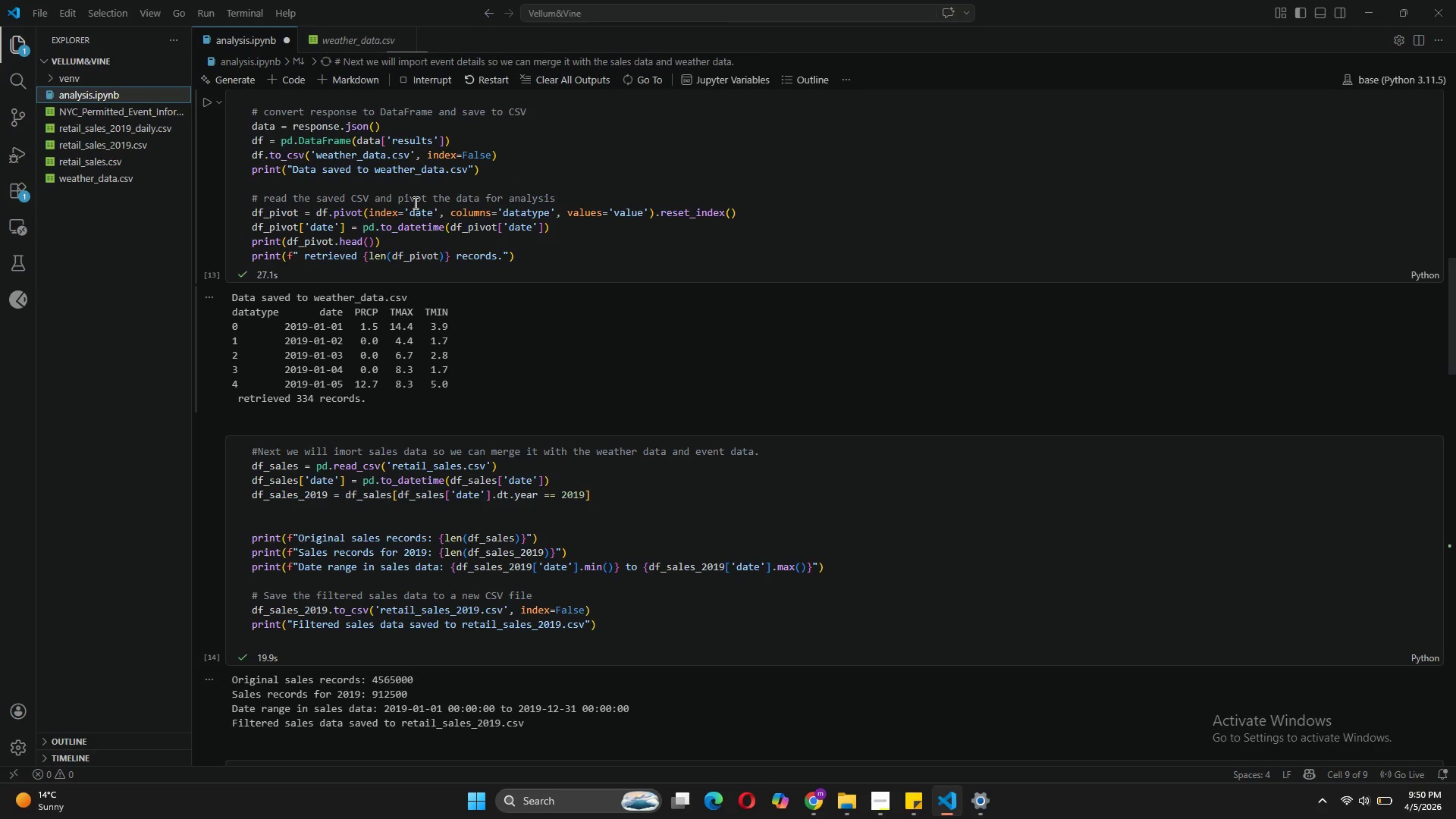 
scroll: coordinate [803, 549], scroll_direction: down, amount: 40.0
 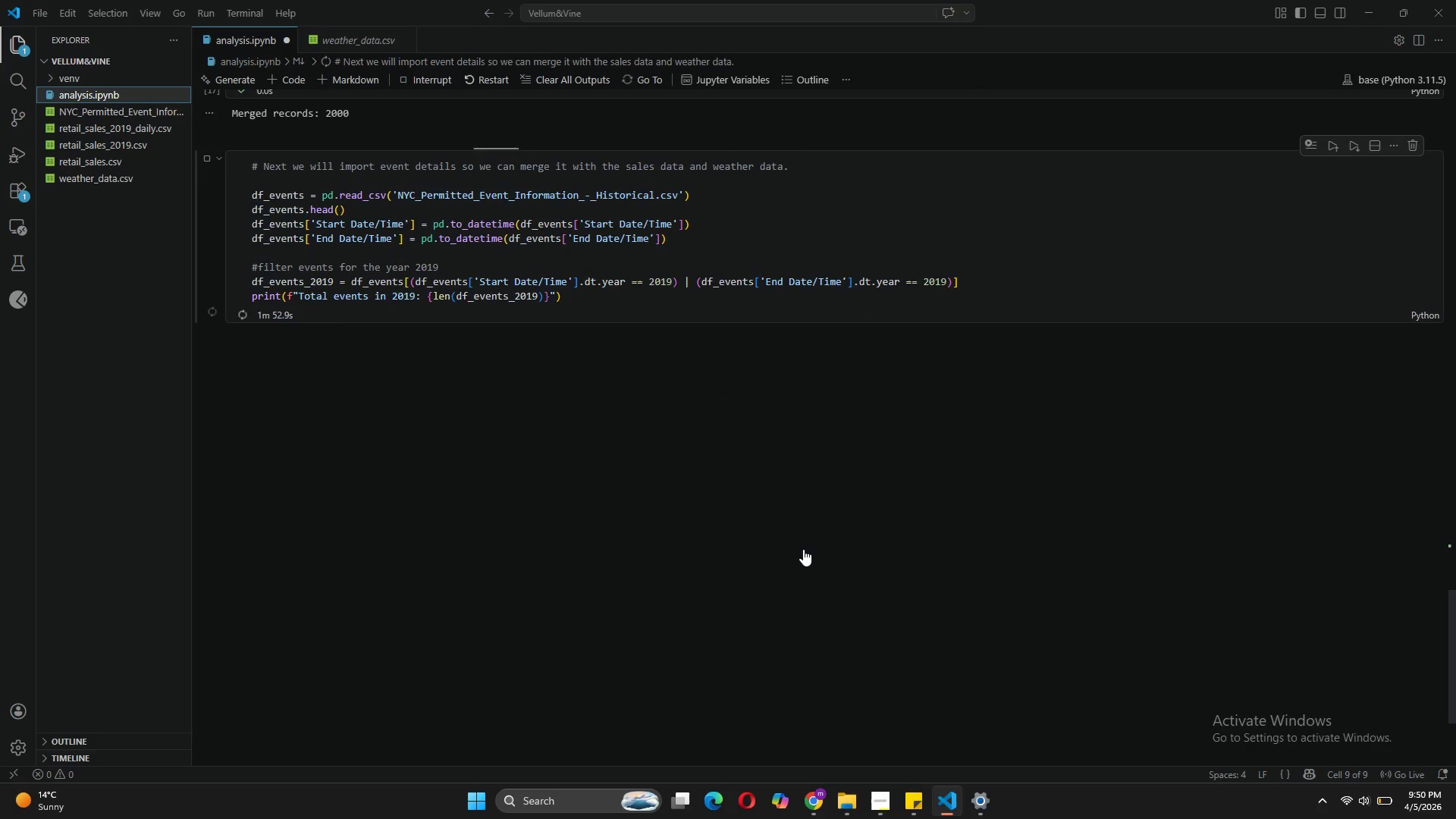 
scroll: coordinate [804, 548], scroll_direction: up, amount: 26.0
 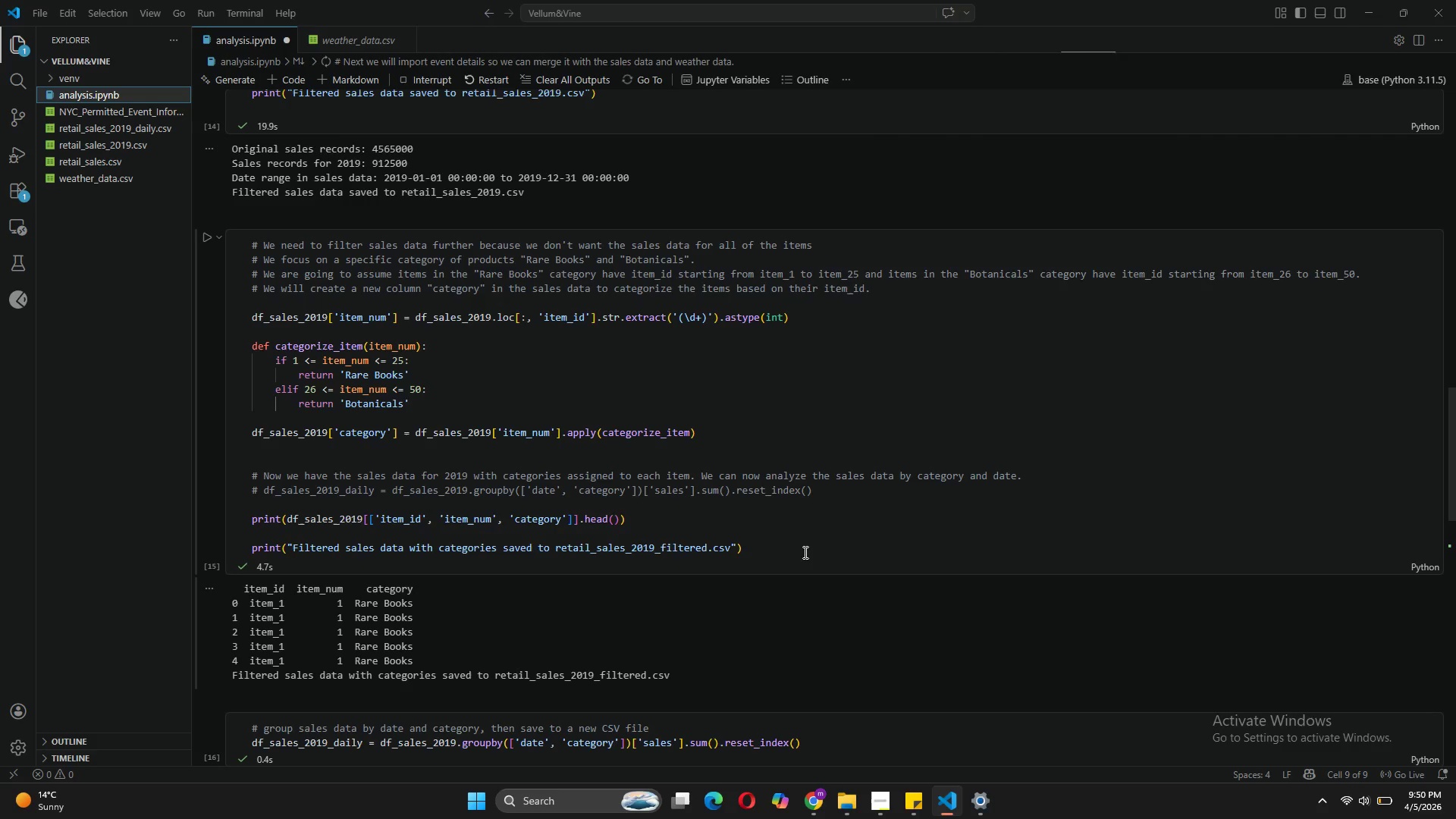 
wait(11.01)
 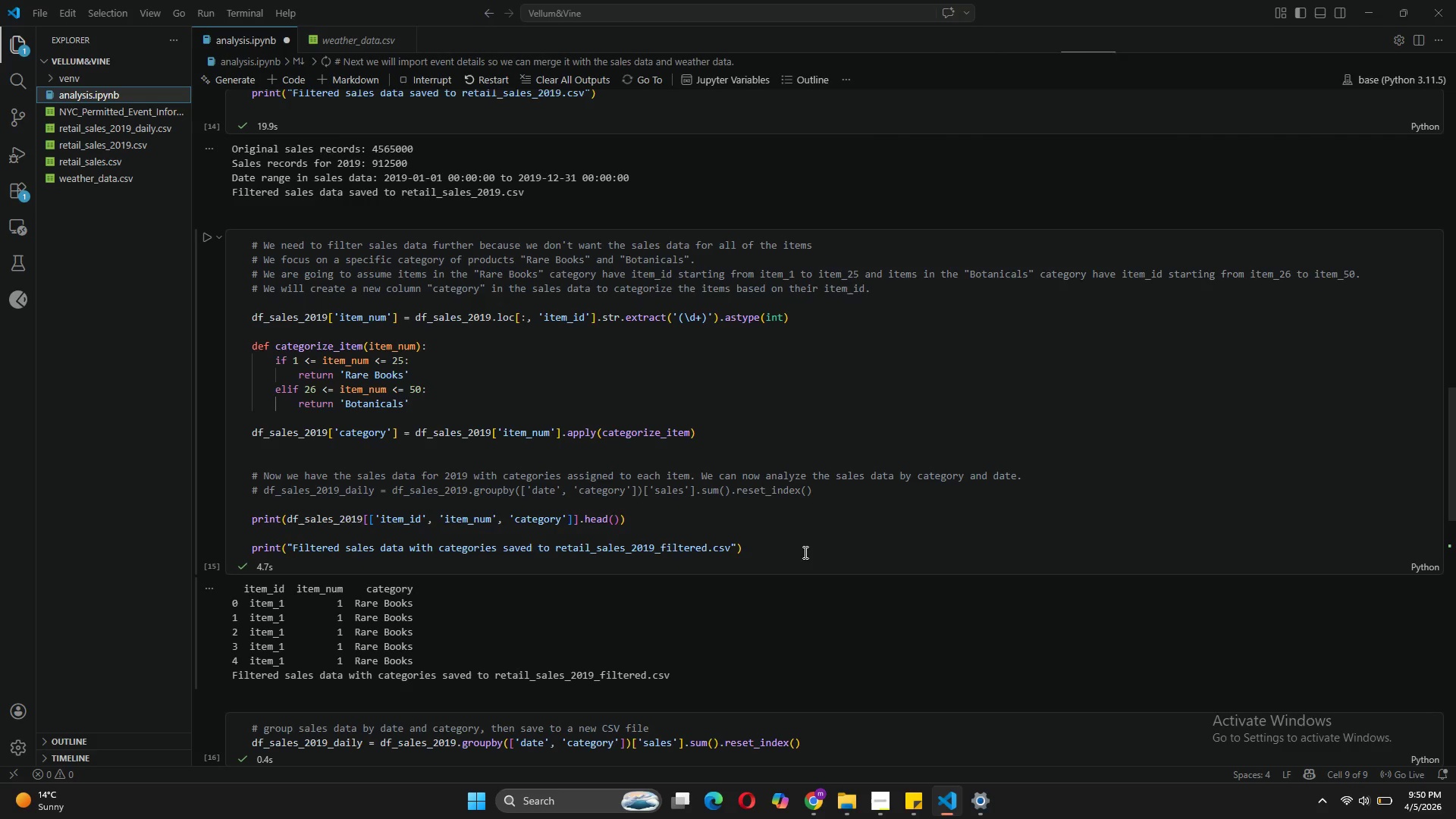 
scroll: coordinate [803, 545], scroll_direction: down, amount: 3.0
 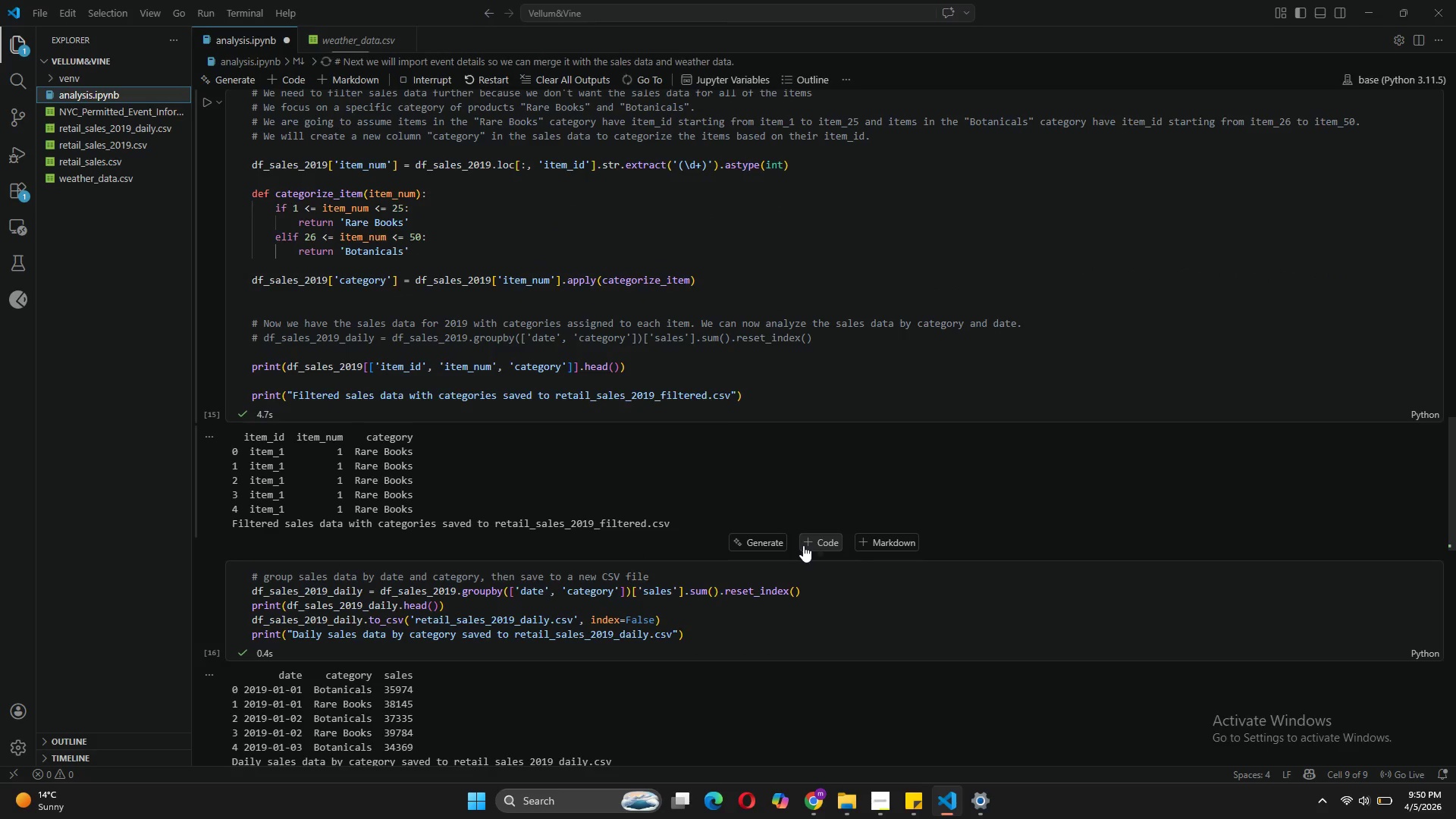 
scroll: coordinate [803, 545], scroll_direction: up, amount: 1.0
 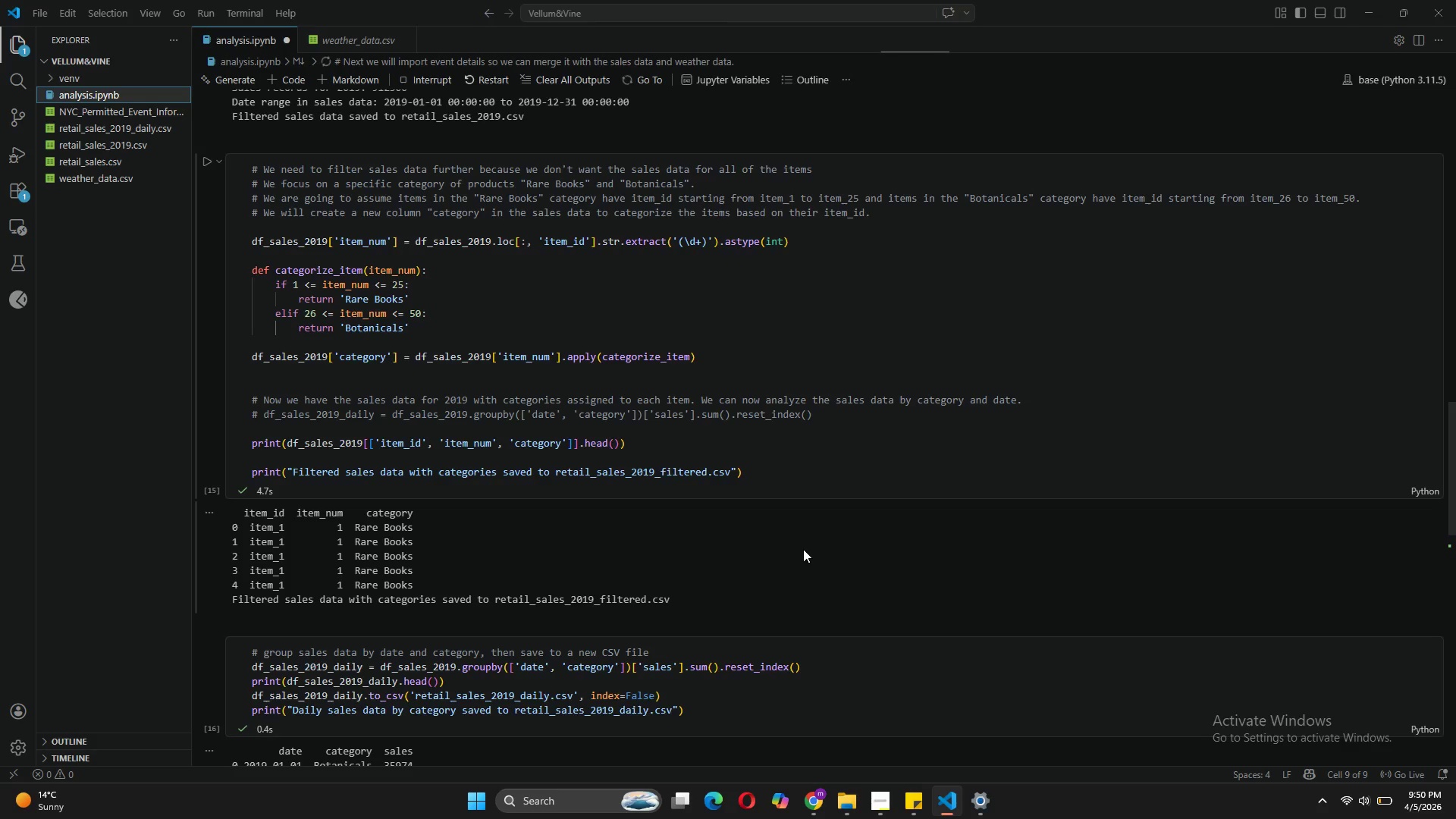 
wait(10.06)
 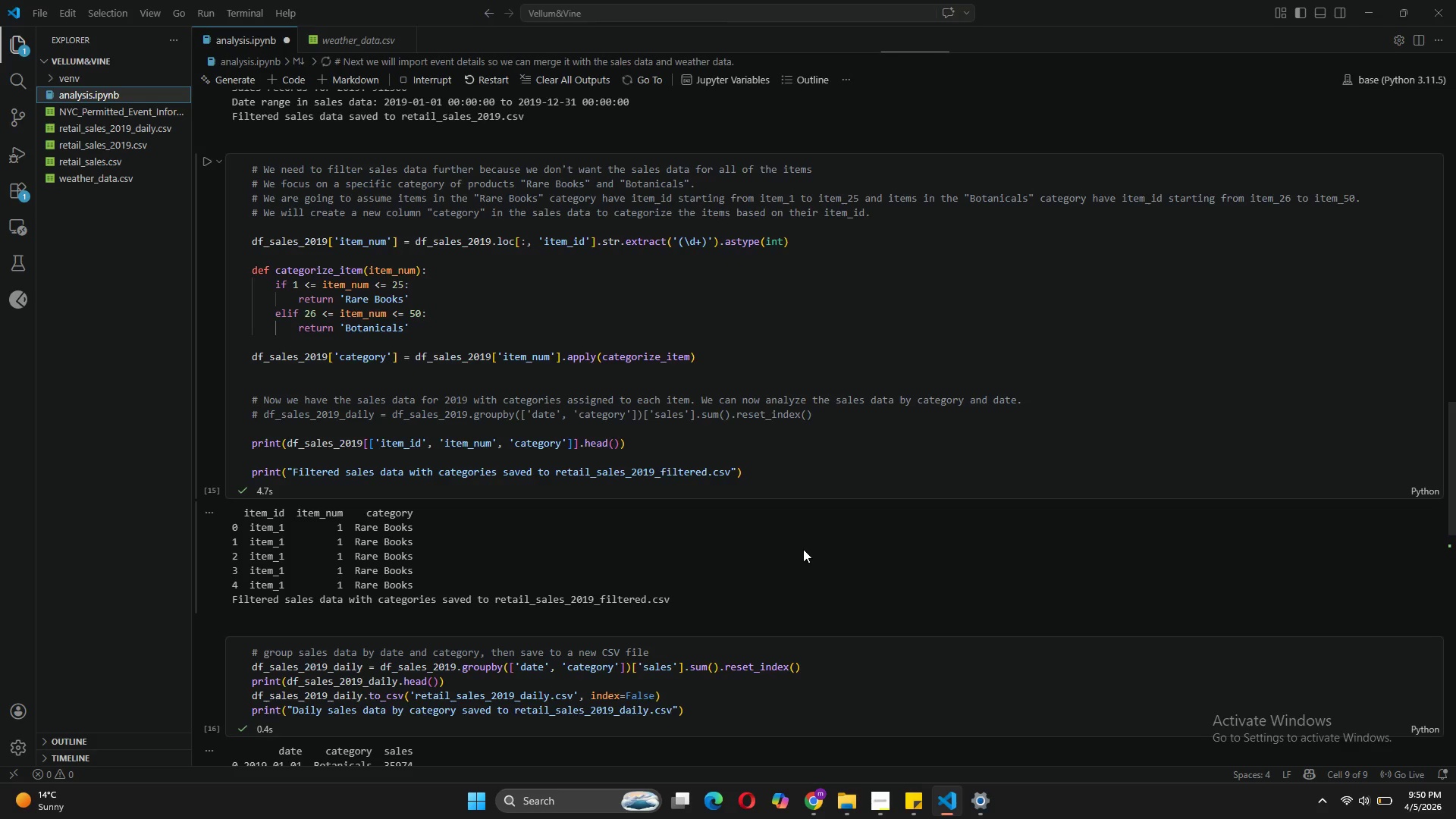 
scroll: coordinate [562, 468], scroll_direction: down, amount: 8.0
 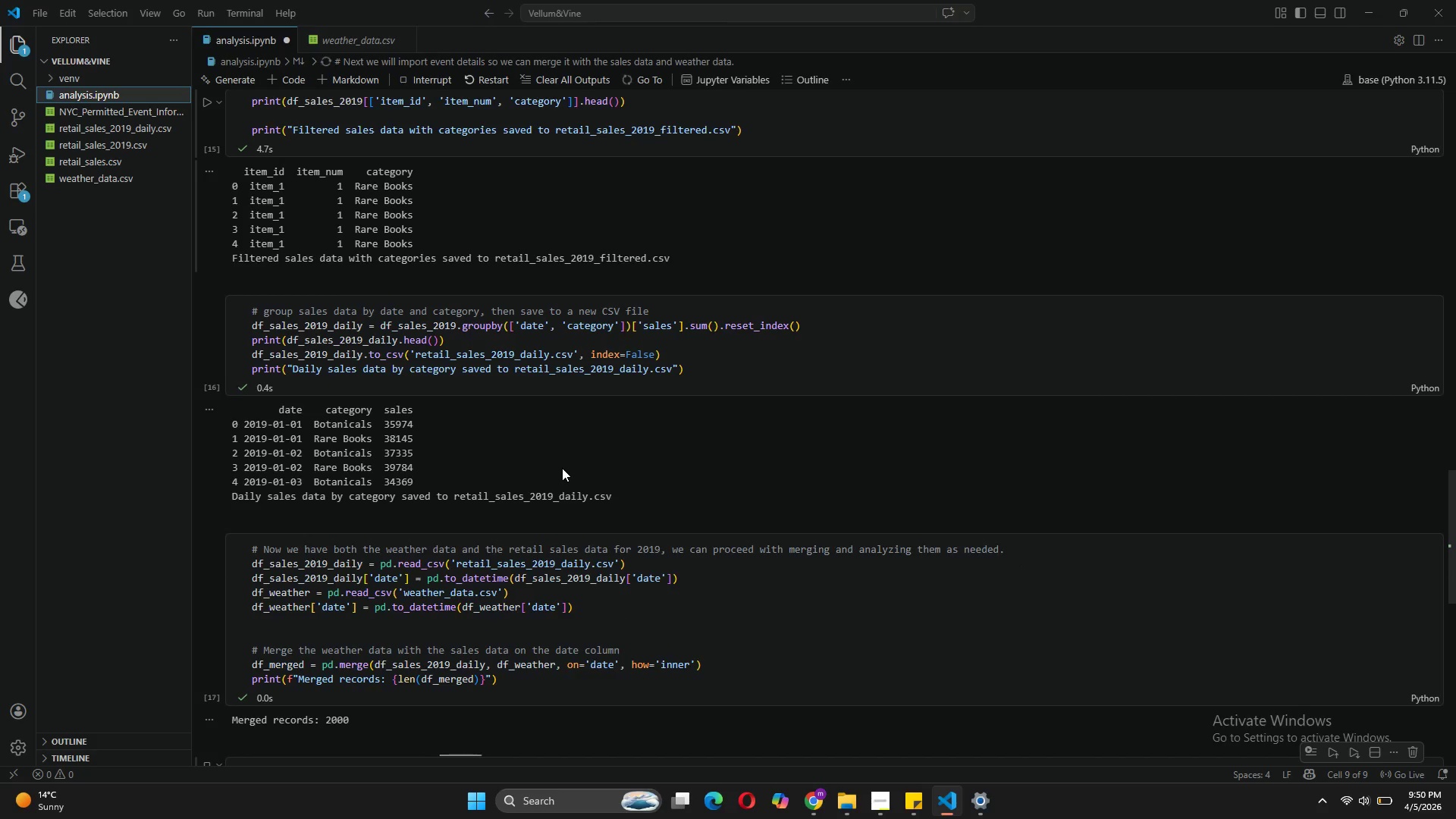 
scroll: coordinate [481, 356], scroll_direction: up, amount: 19.0
 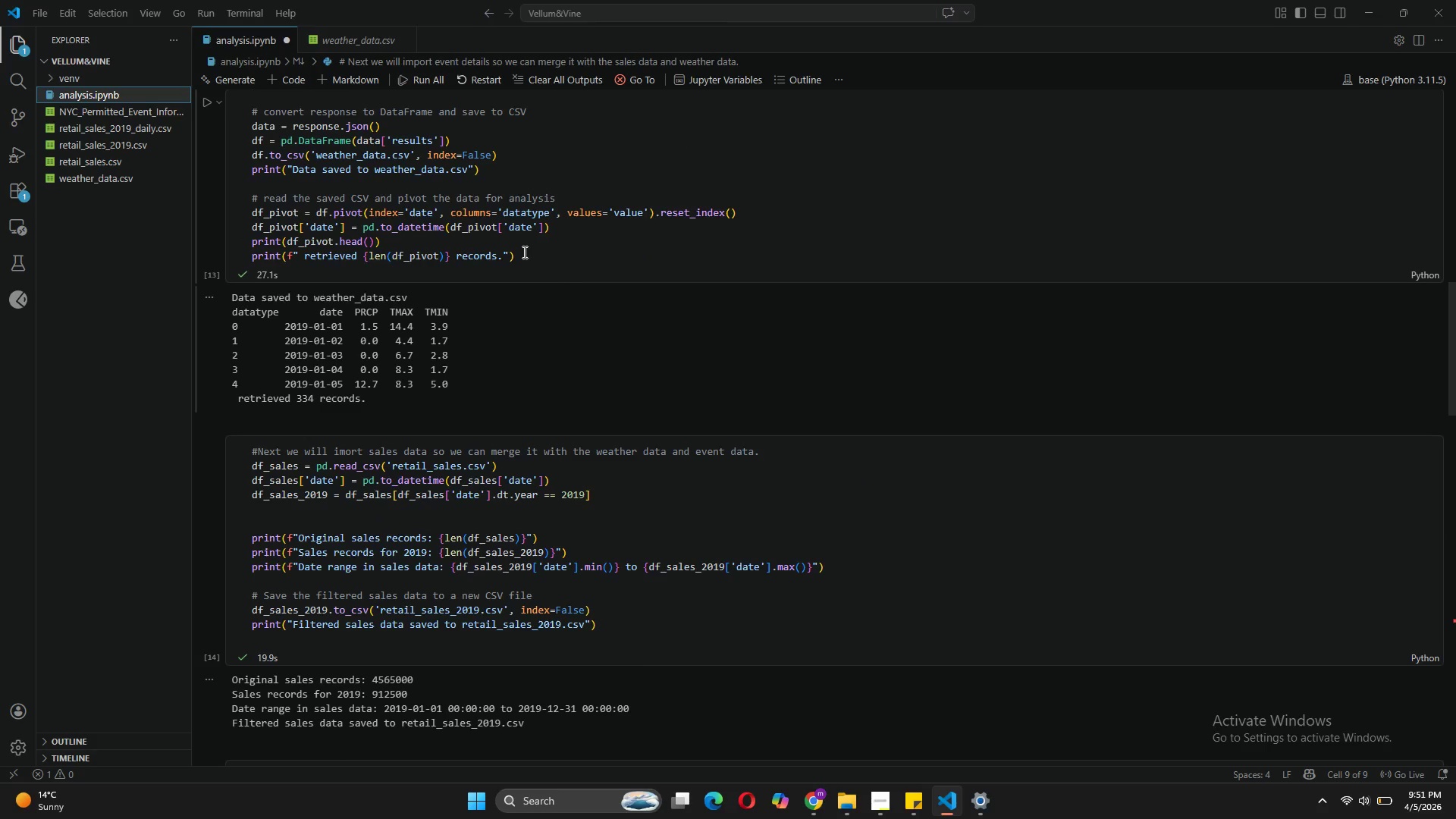 
wait(6.09)
 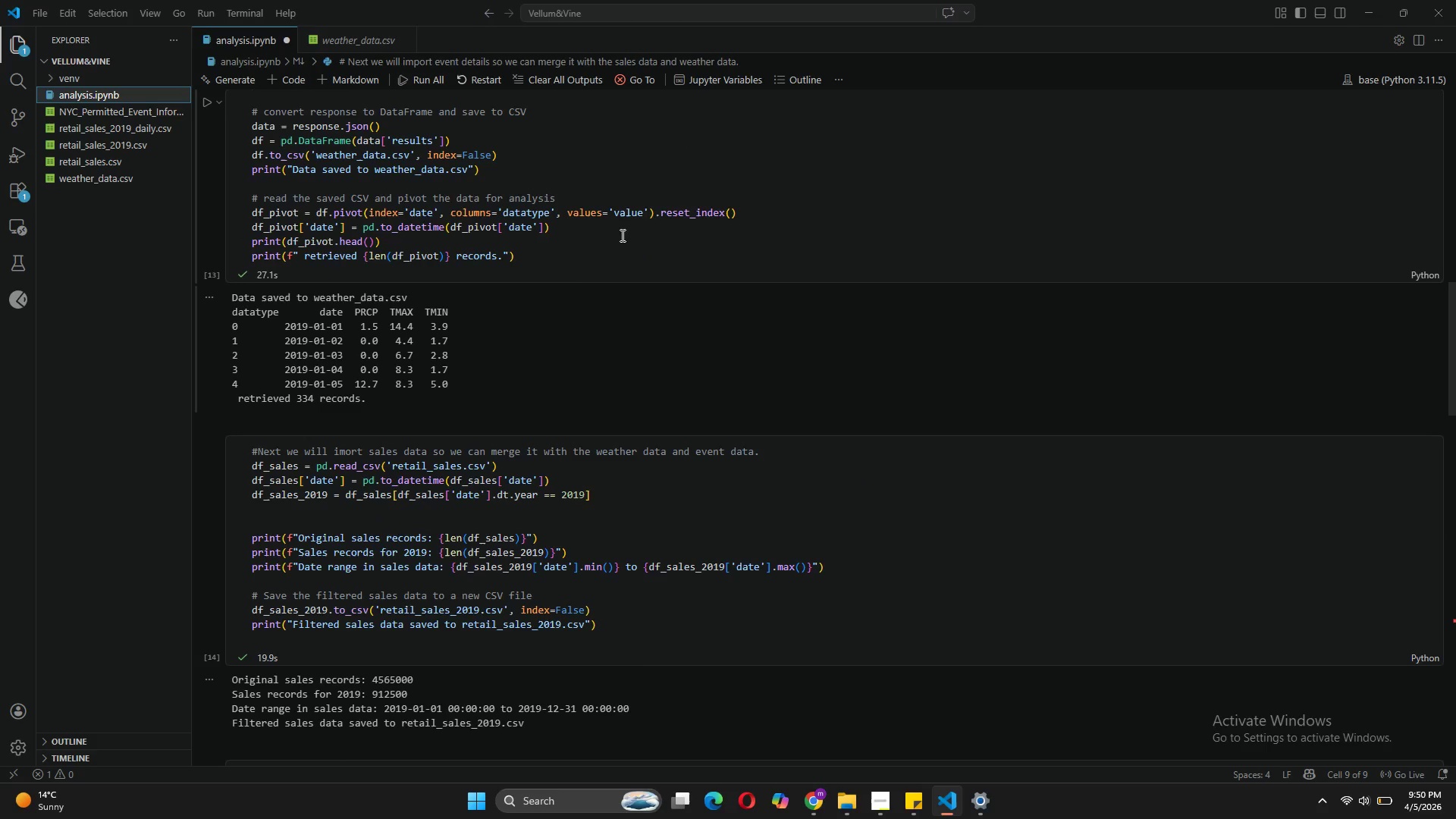 
left_click([523, 252])
 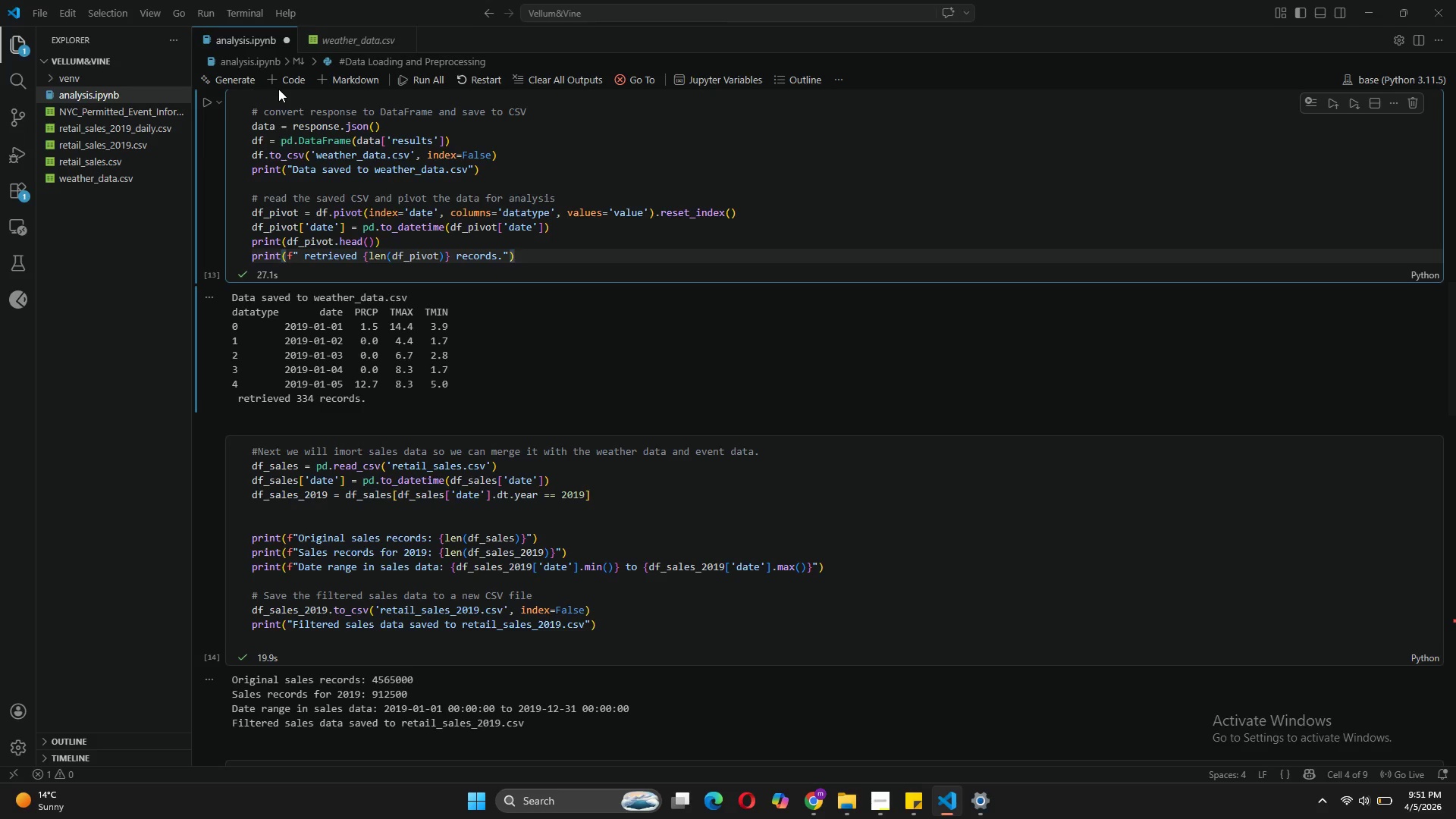 
left_click([285, 79])
 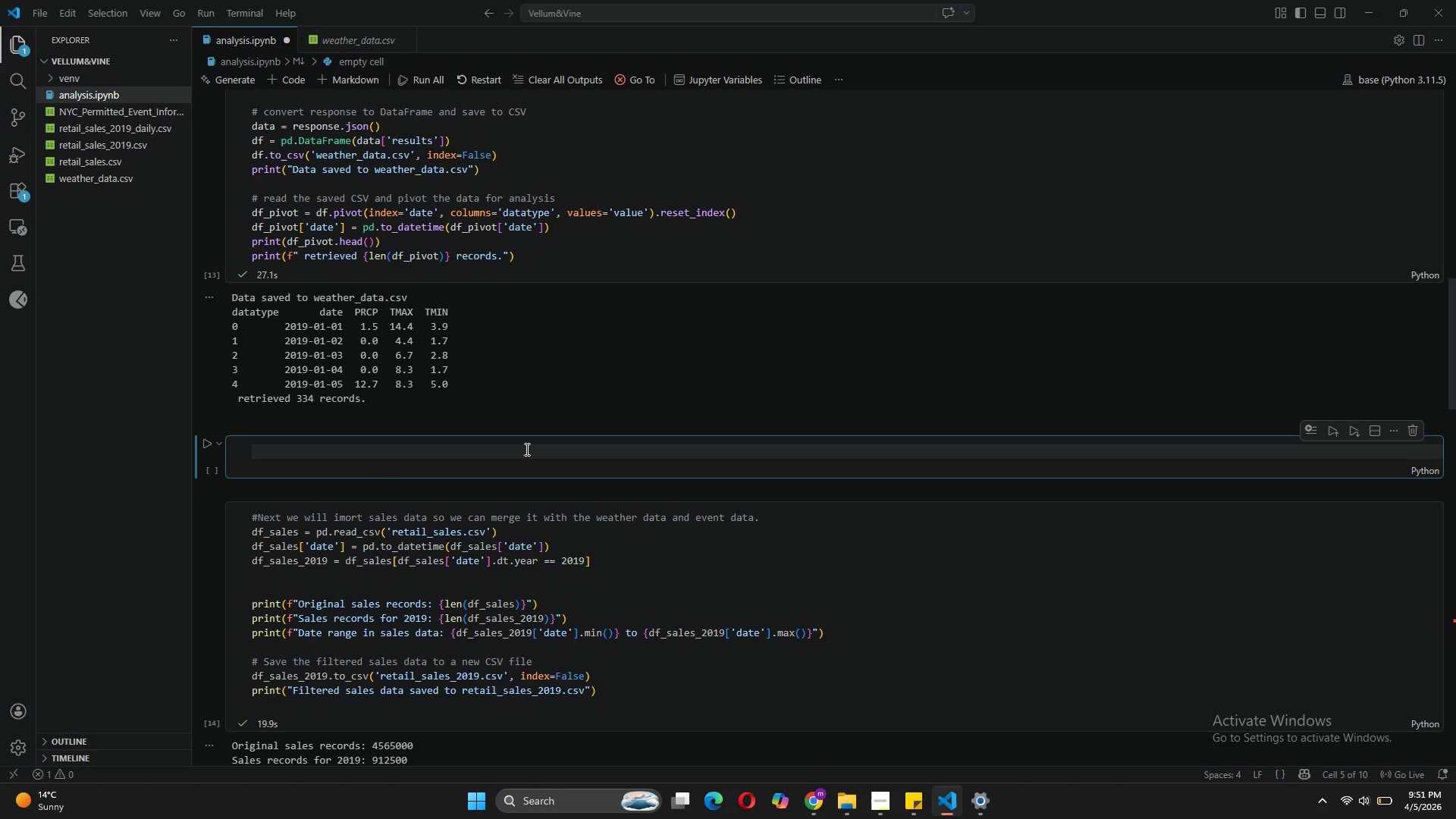 
type(df)
 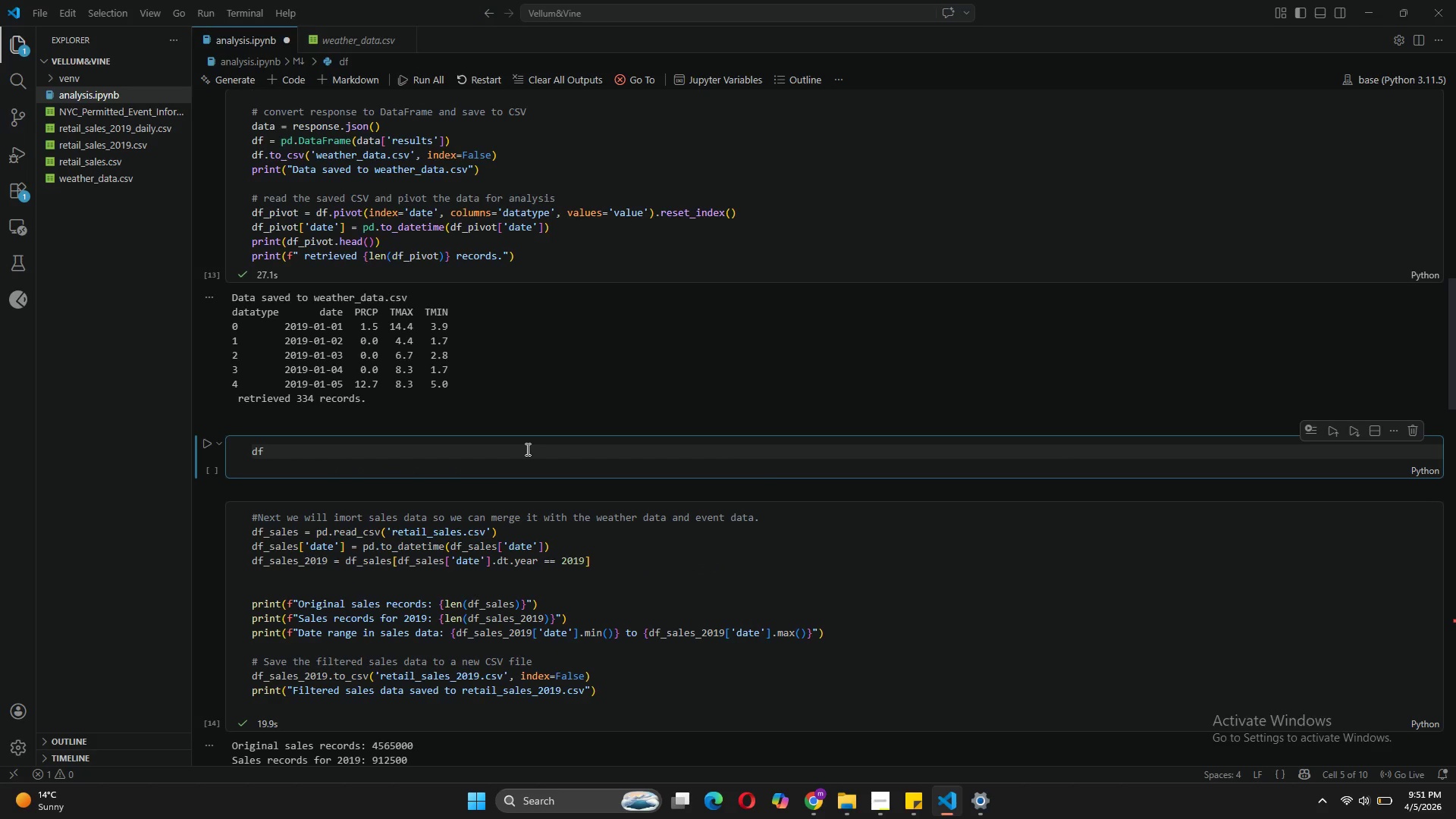 
type(_pivot)
 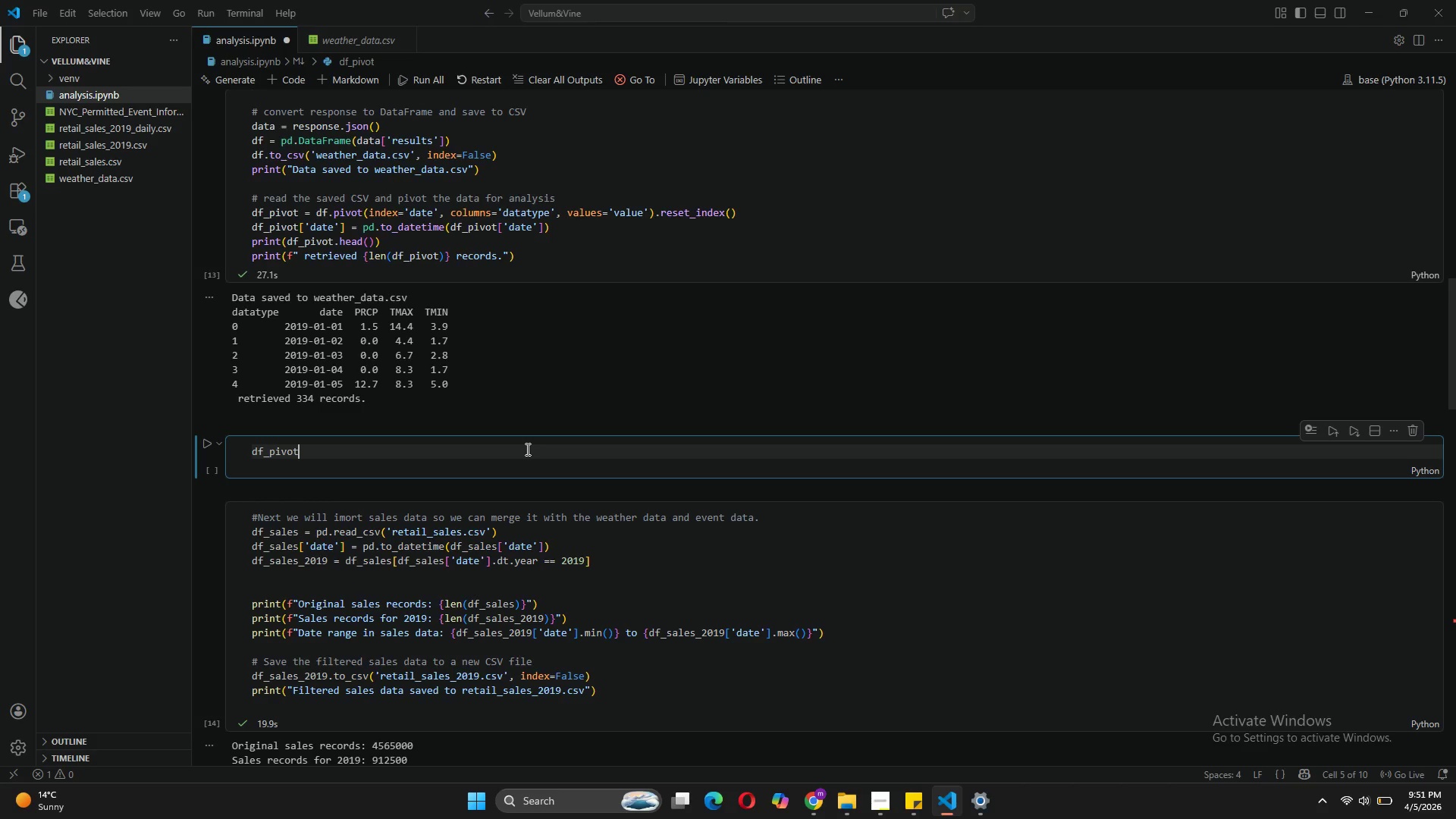 
wait(9.06)
 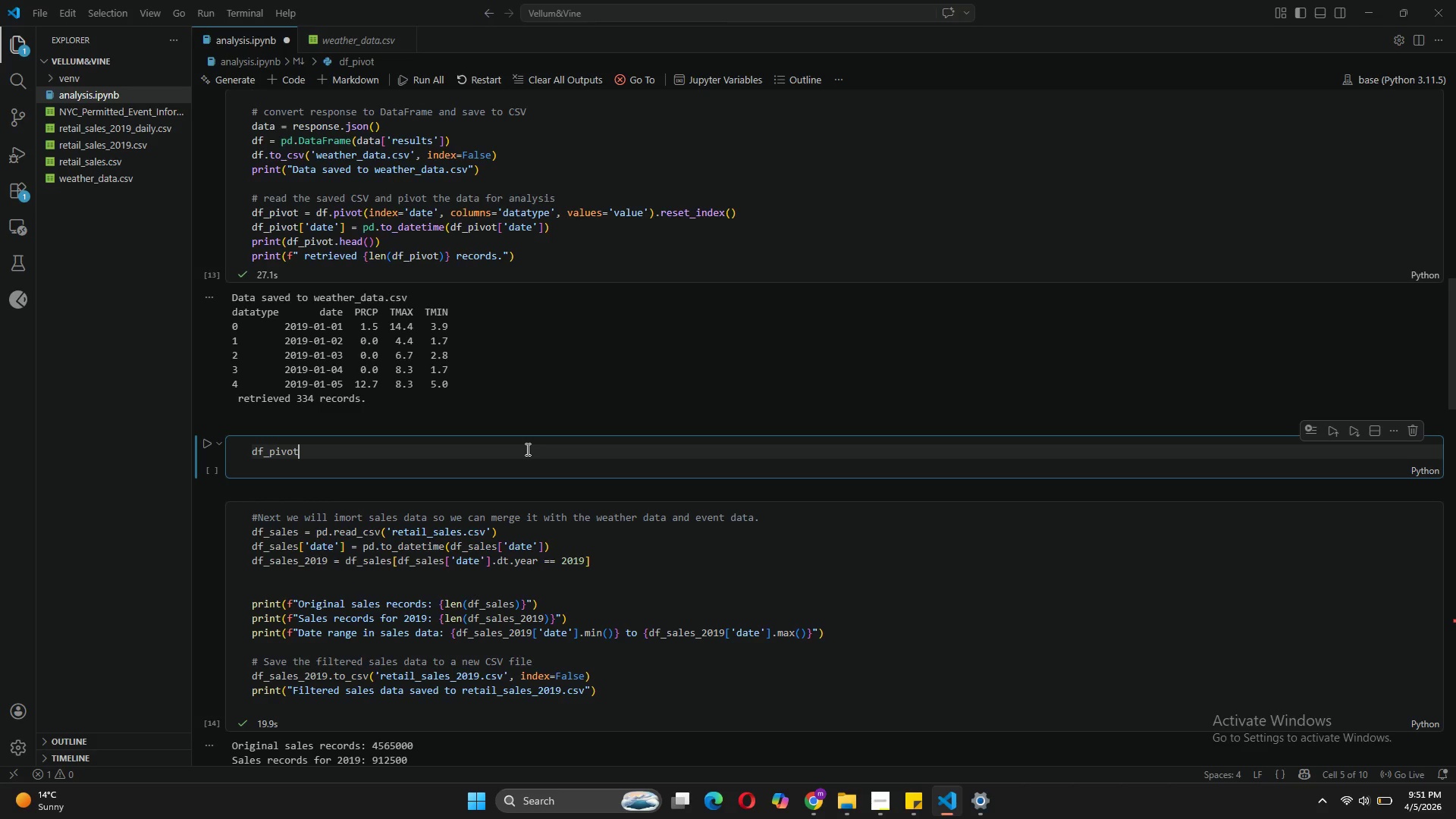 
left_click_drag(start_coordinate=[299, 456], to_coordinate=[251, 450])
 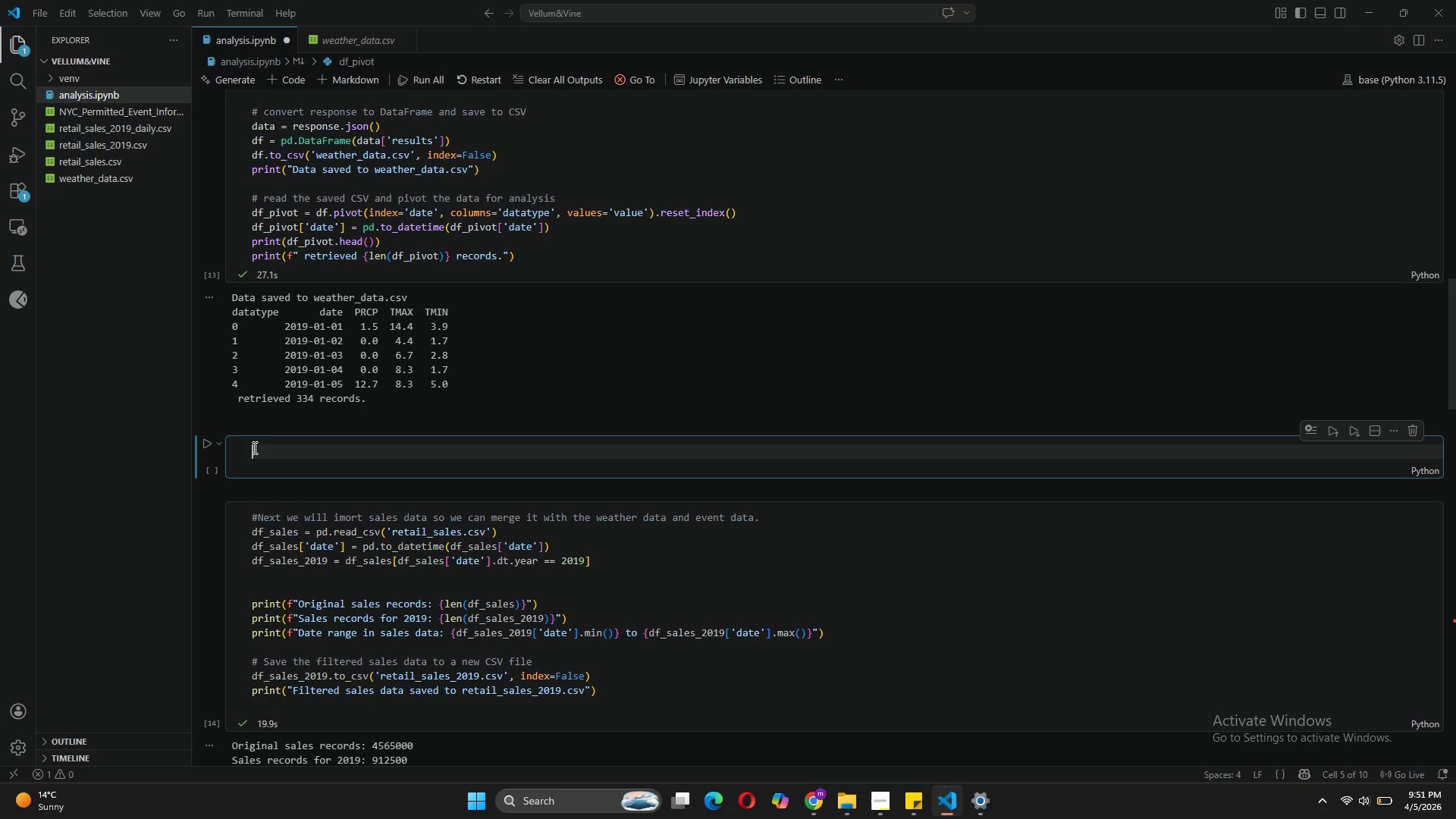 
key(Backspace)
 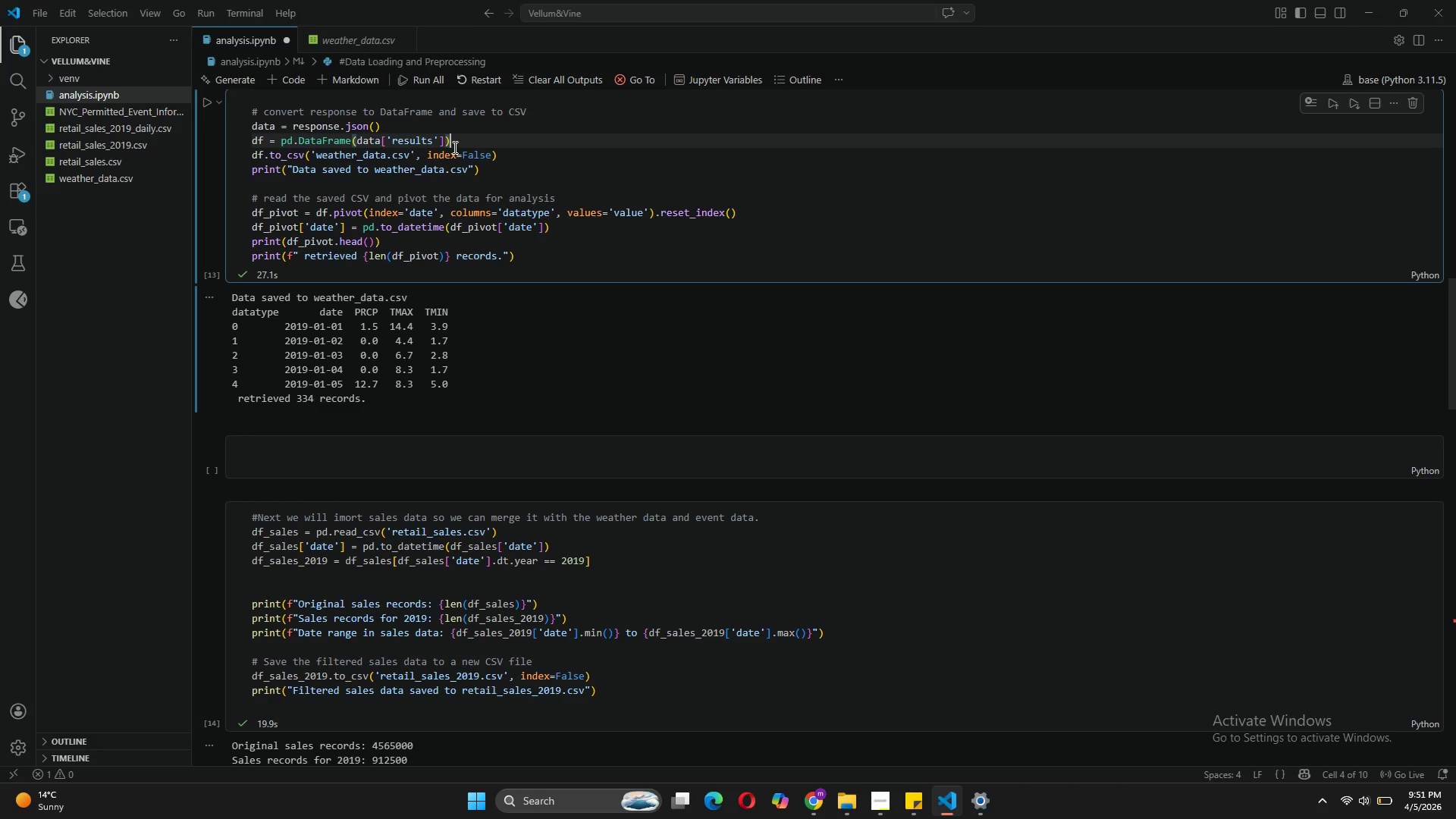 
wait(5.39)
 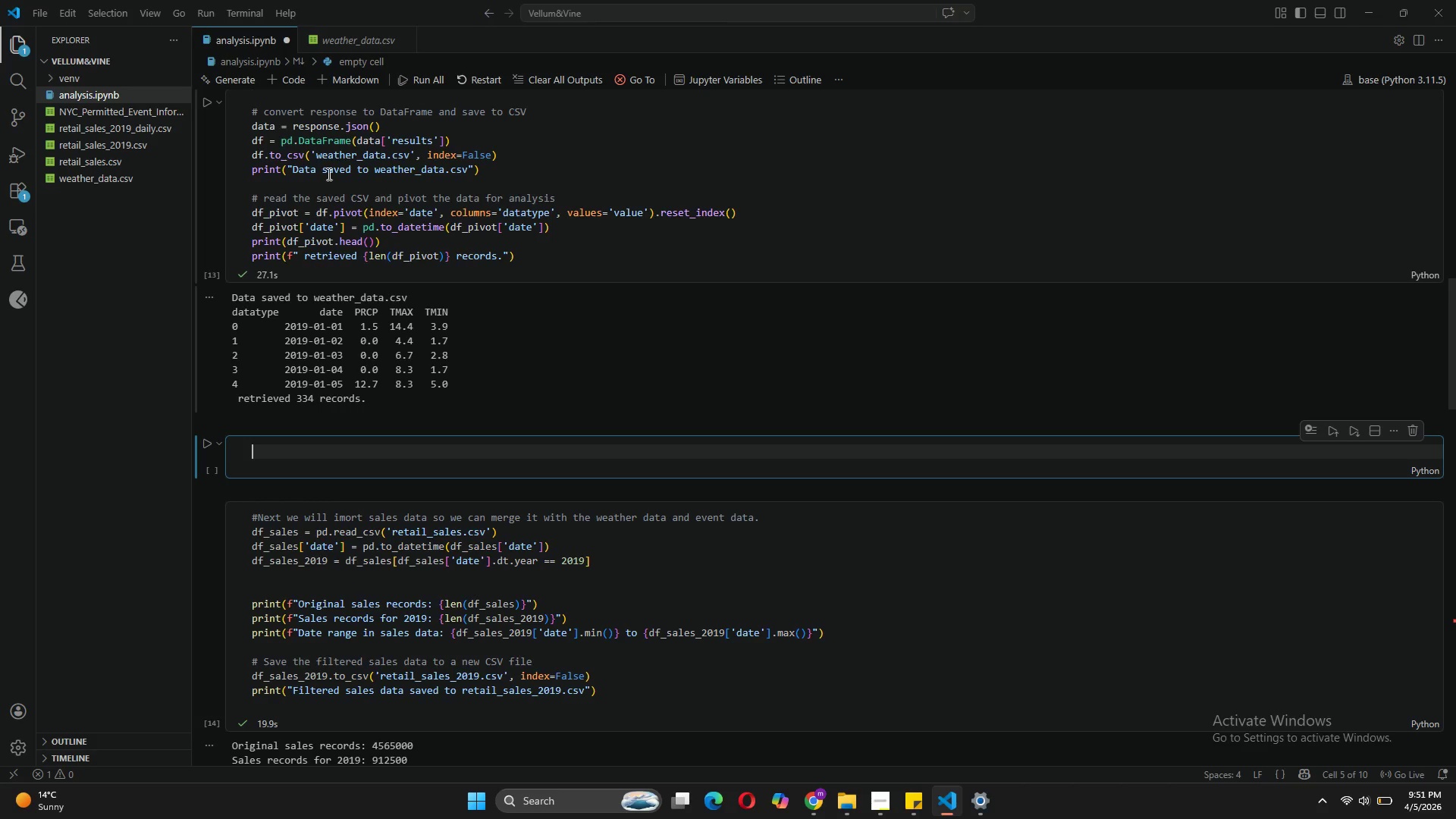 
key(Enter)
 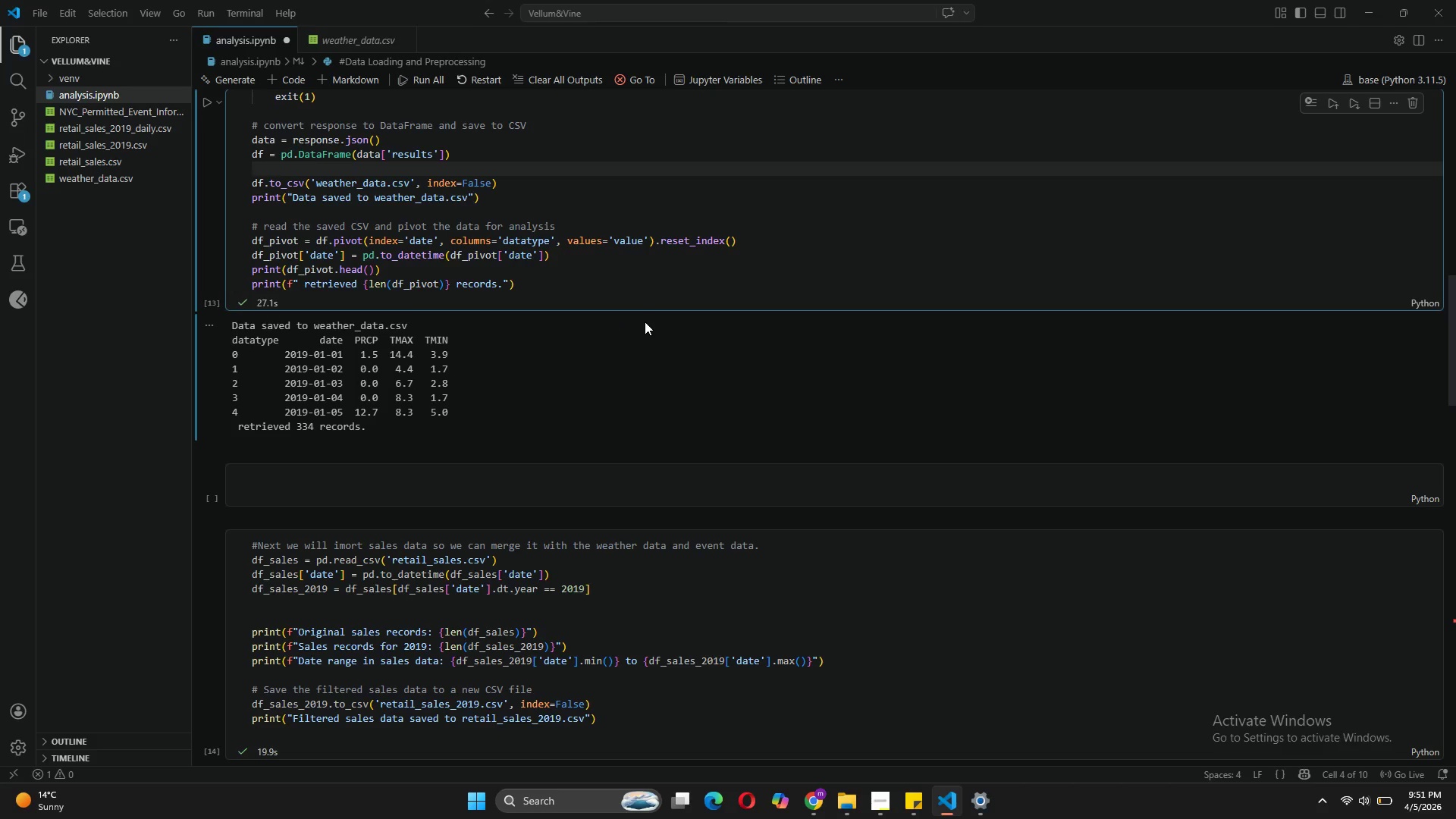 
wait(9.41)
 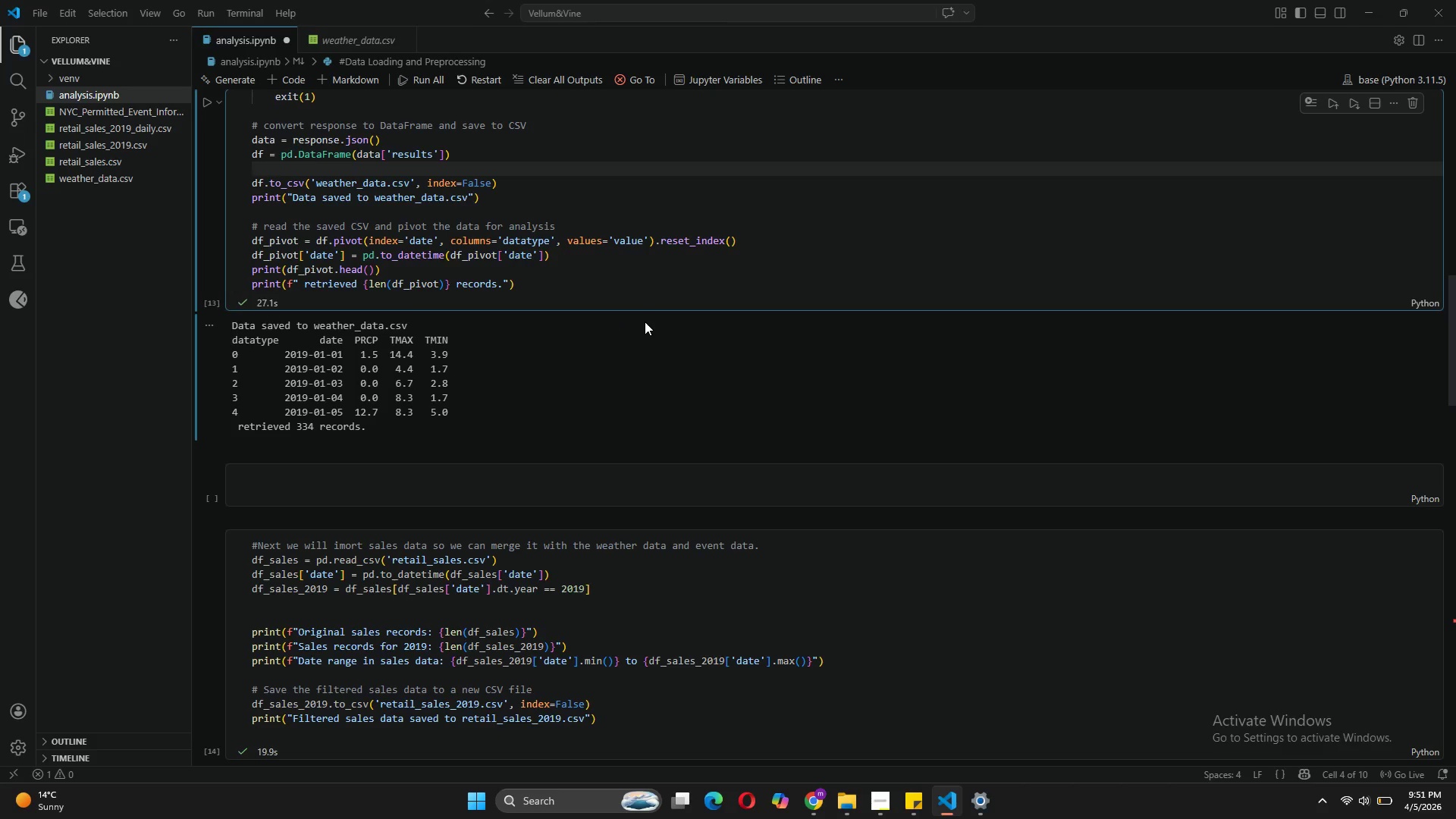 
left_click_drag(start_coordinate=[555, 256], to_coordinate=[251, 246])
 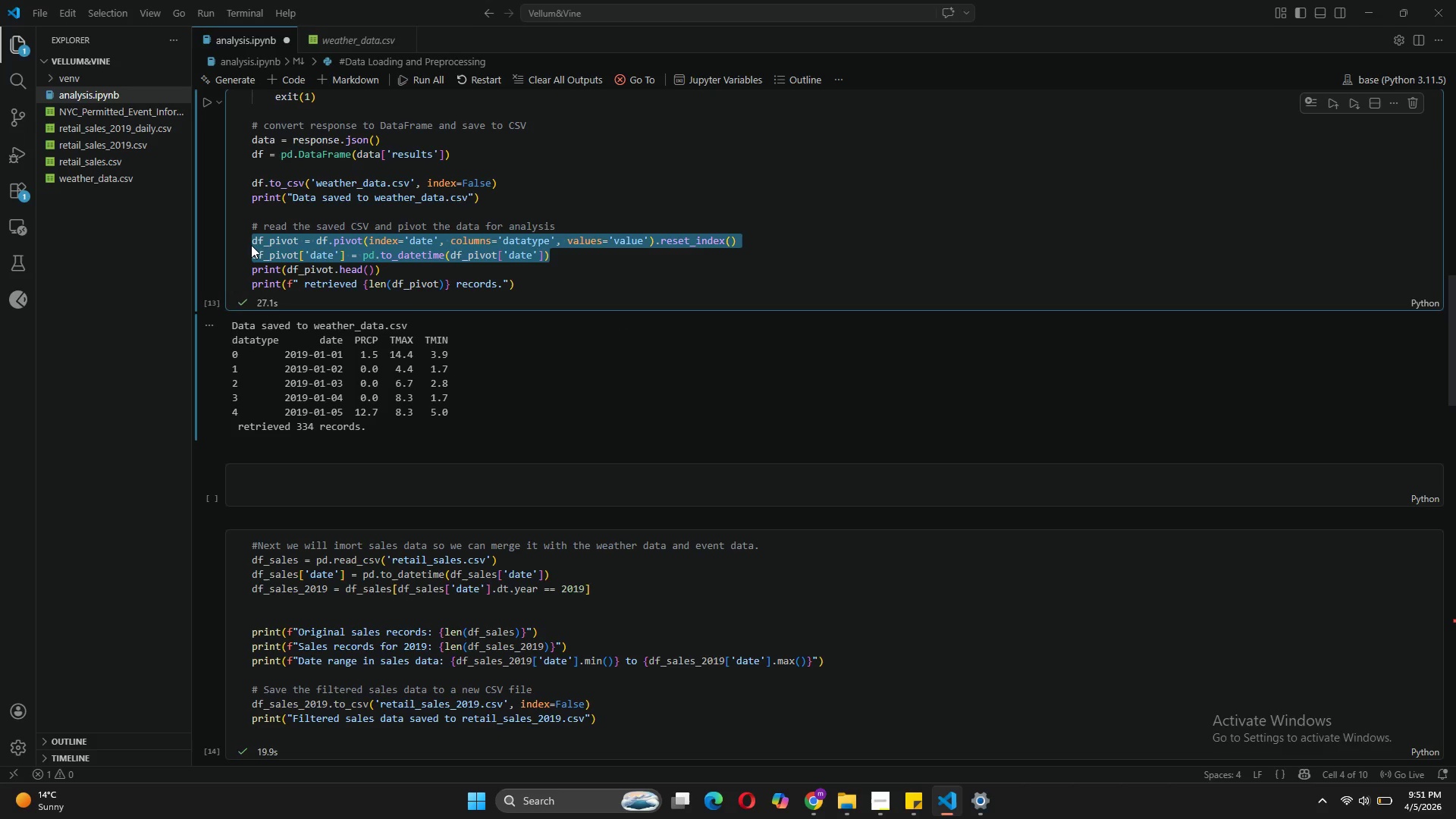 
key(Control+C)
 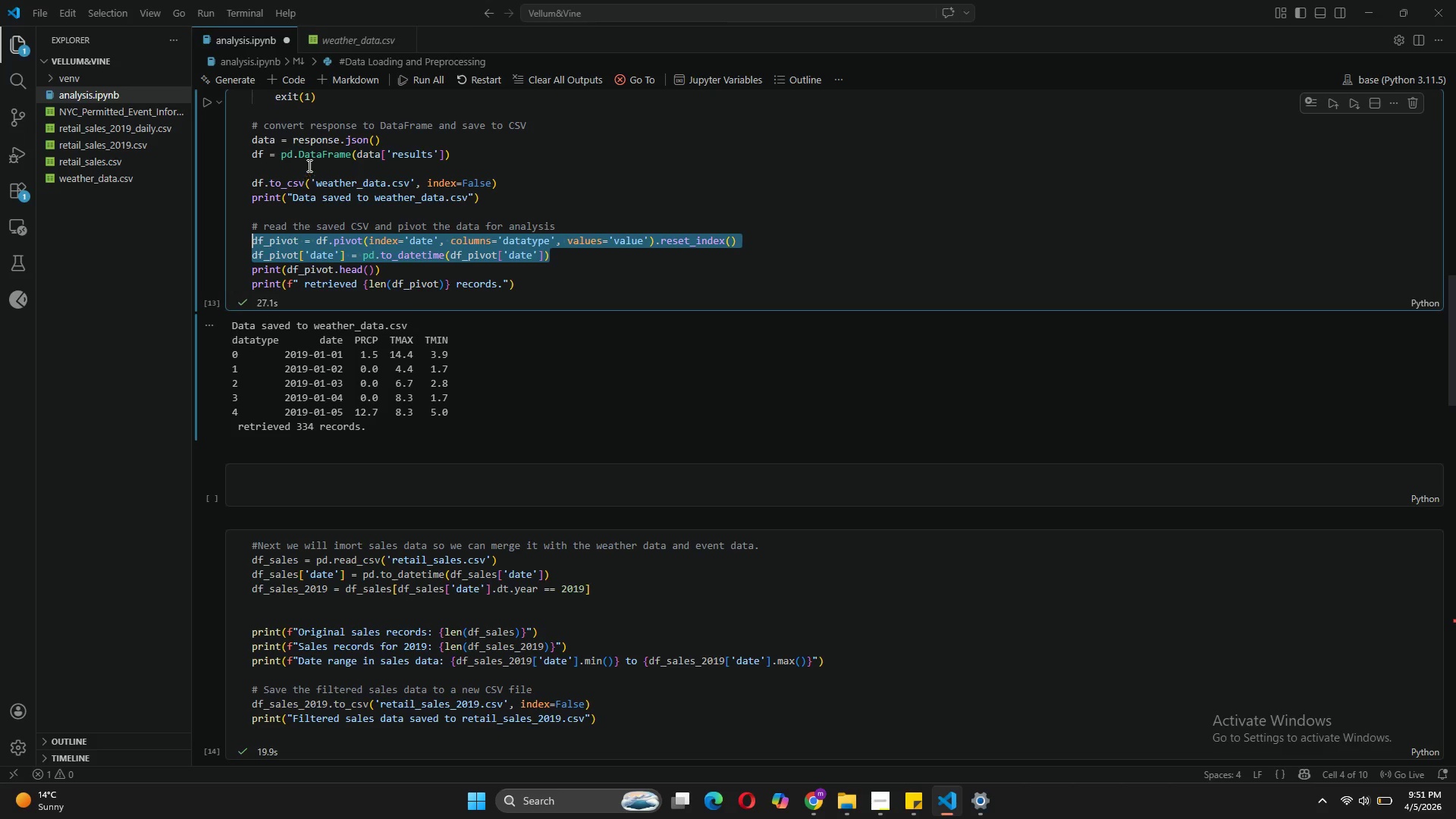 
key(Control+V)
 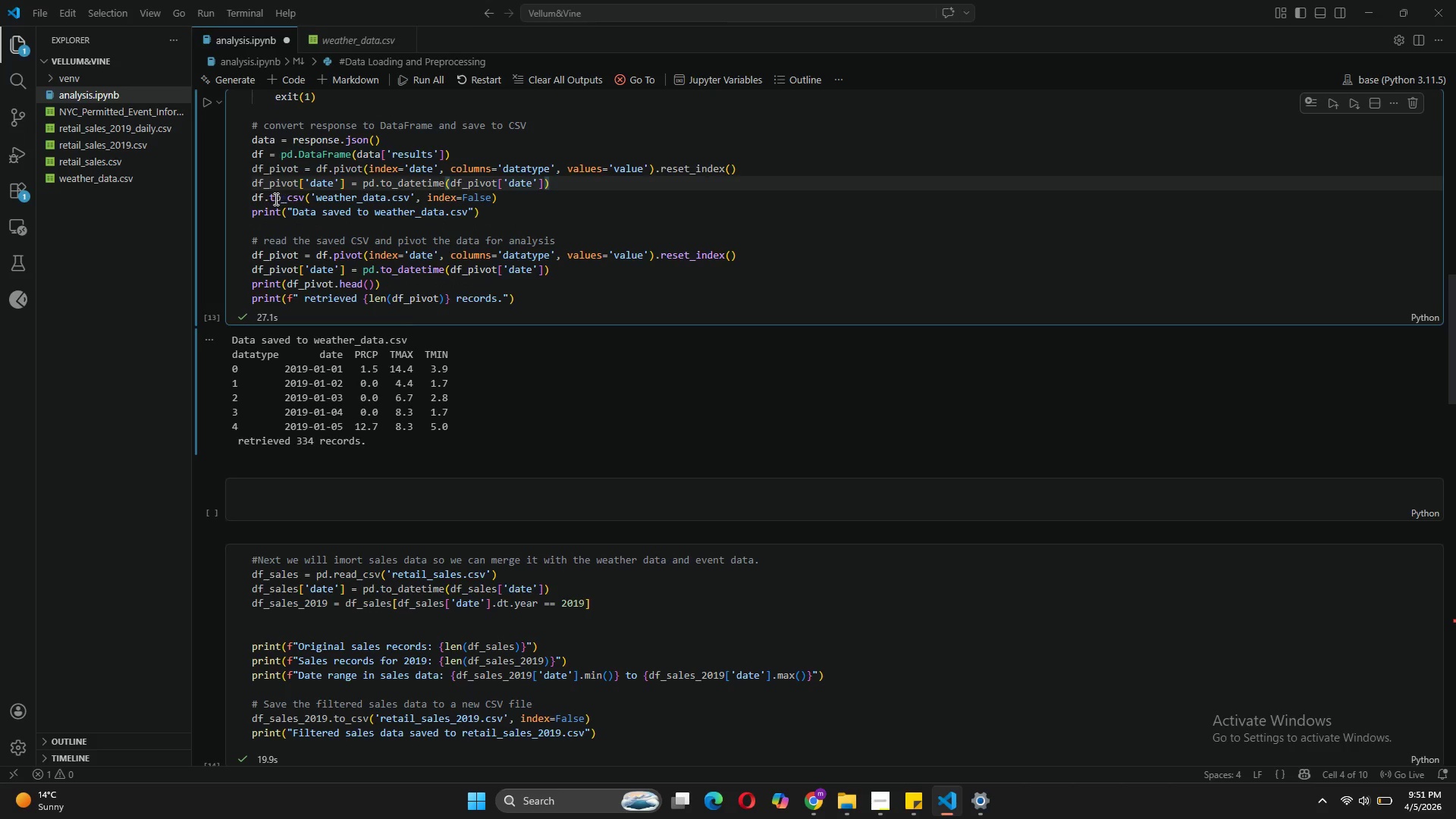 
left_click([263, 196])
 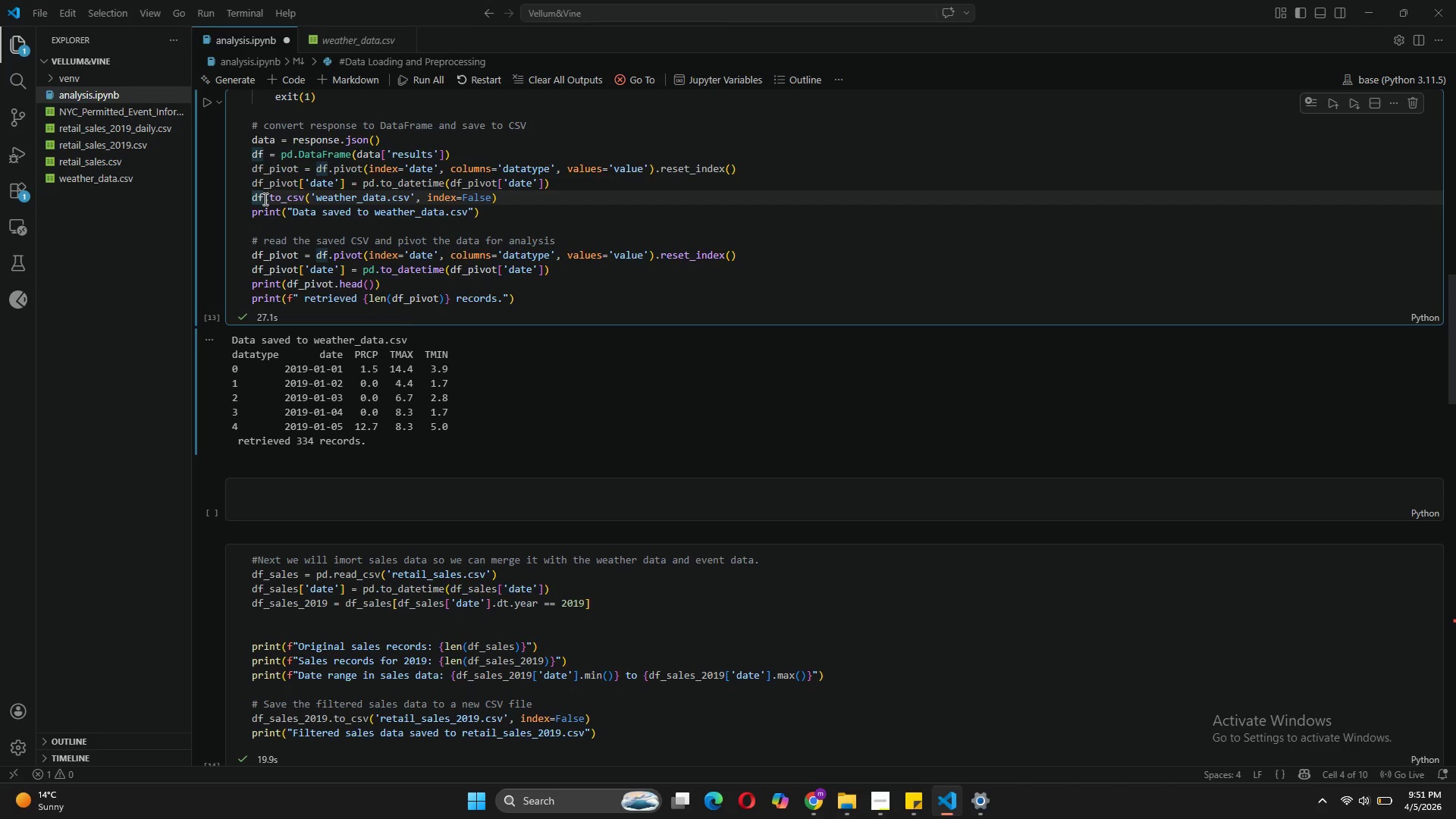 
type(_pivot)
 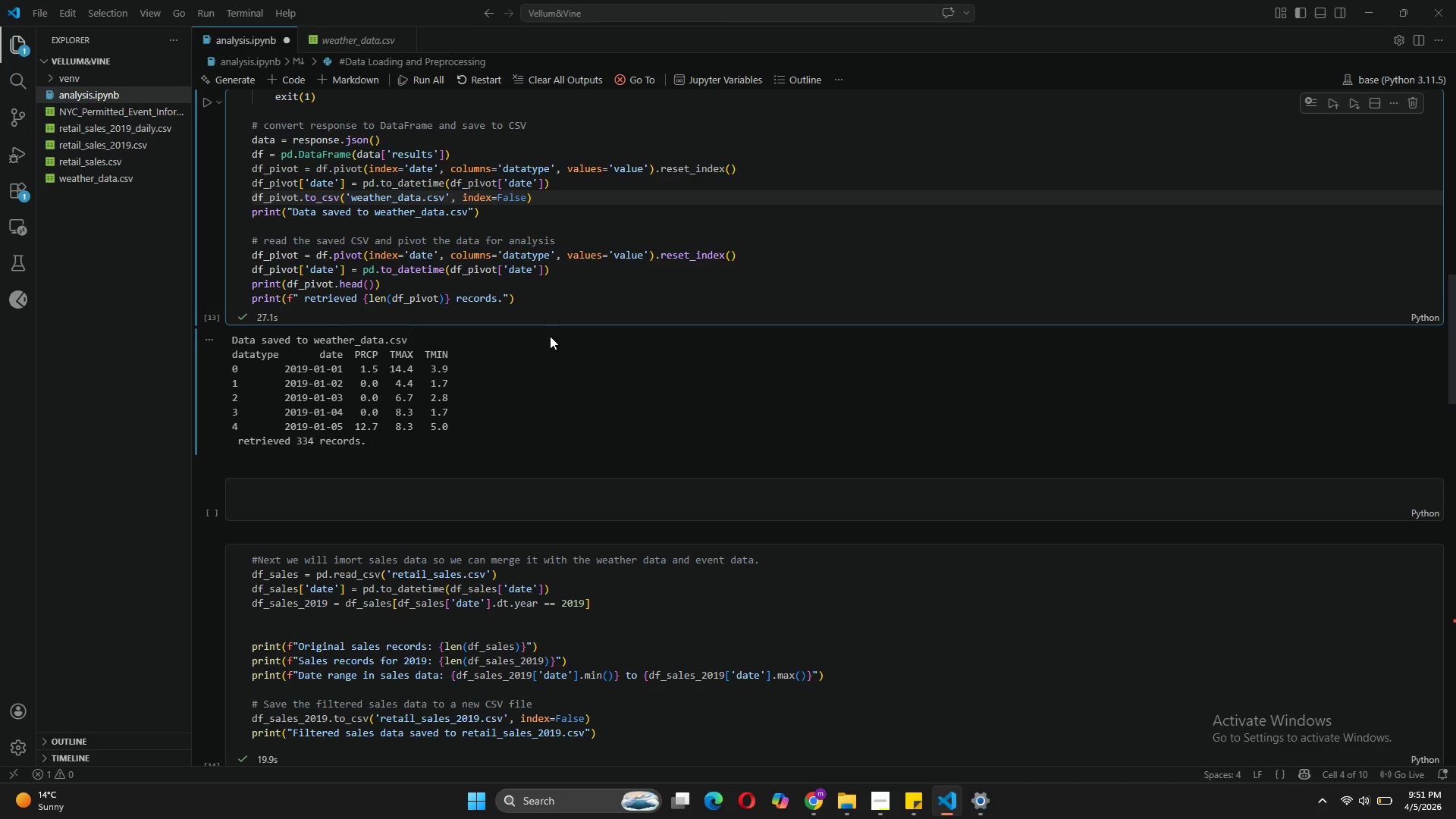 
left_click_drag(start_coordinate=[529, 304], to_coordinate=[243, 246])
 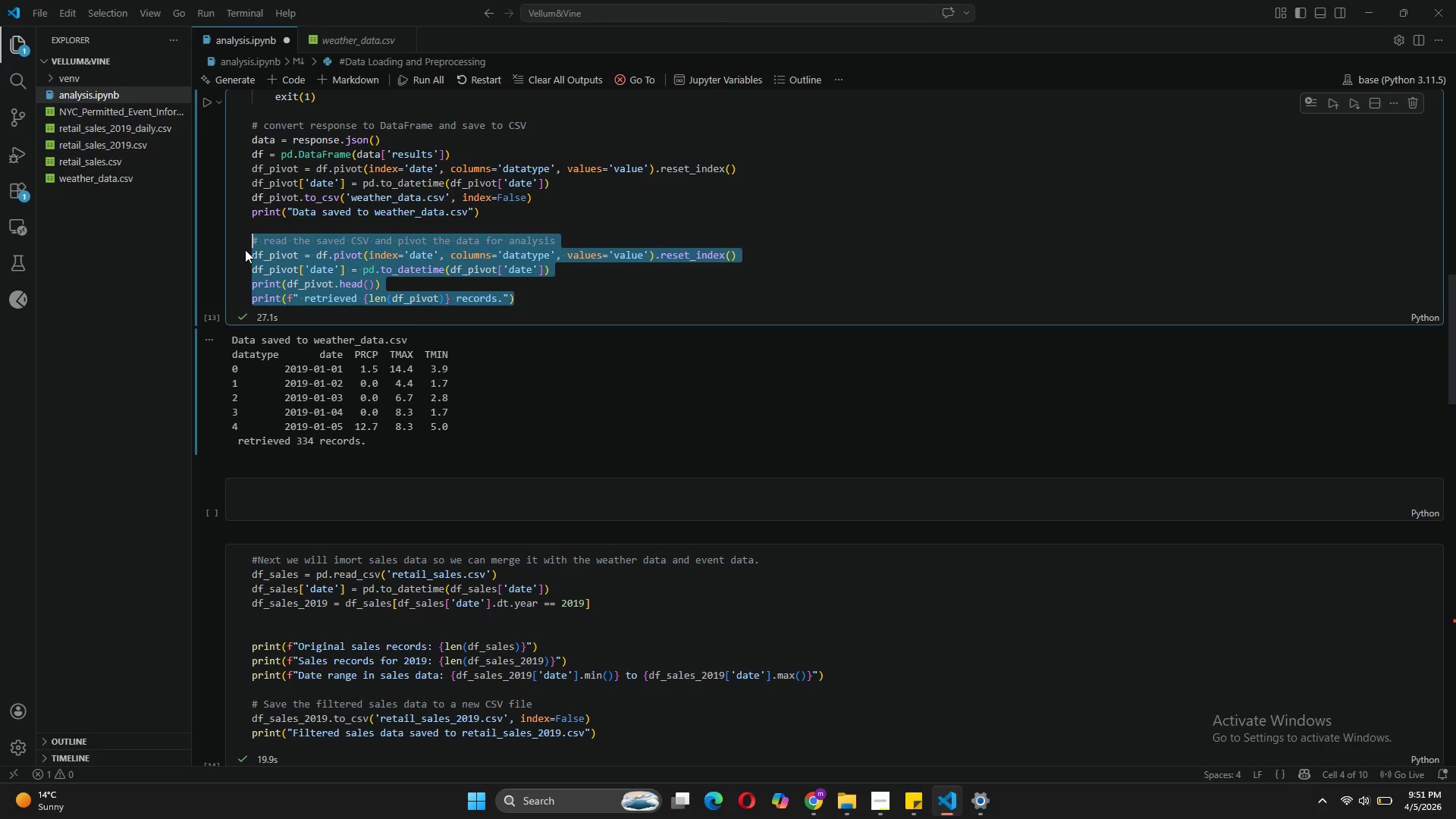 
key(Backspace)
 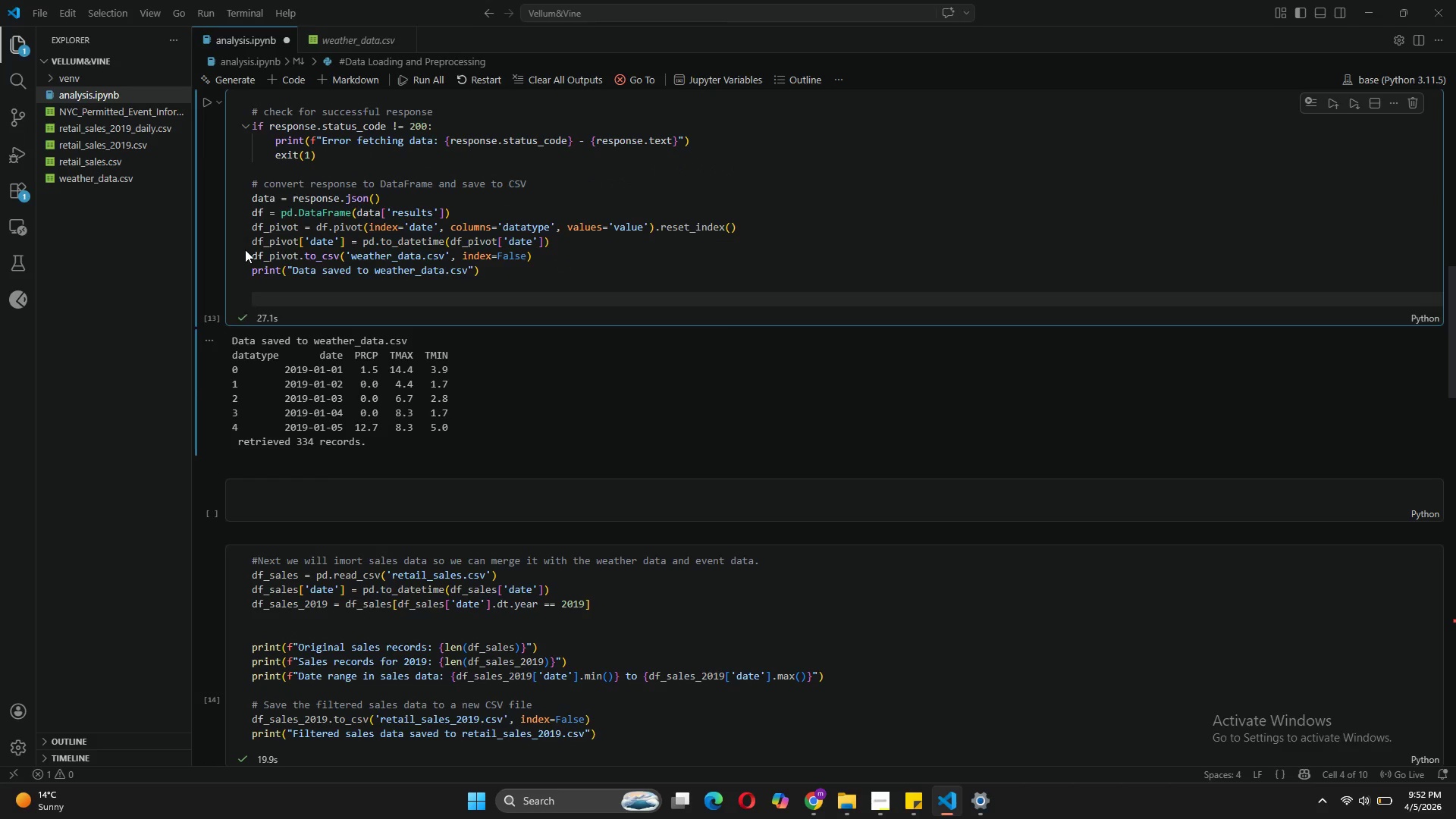 
key(Backspace)
 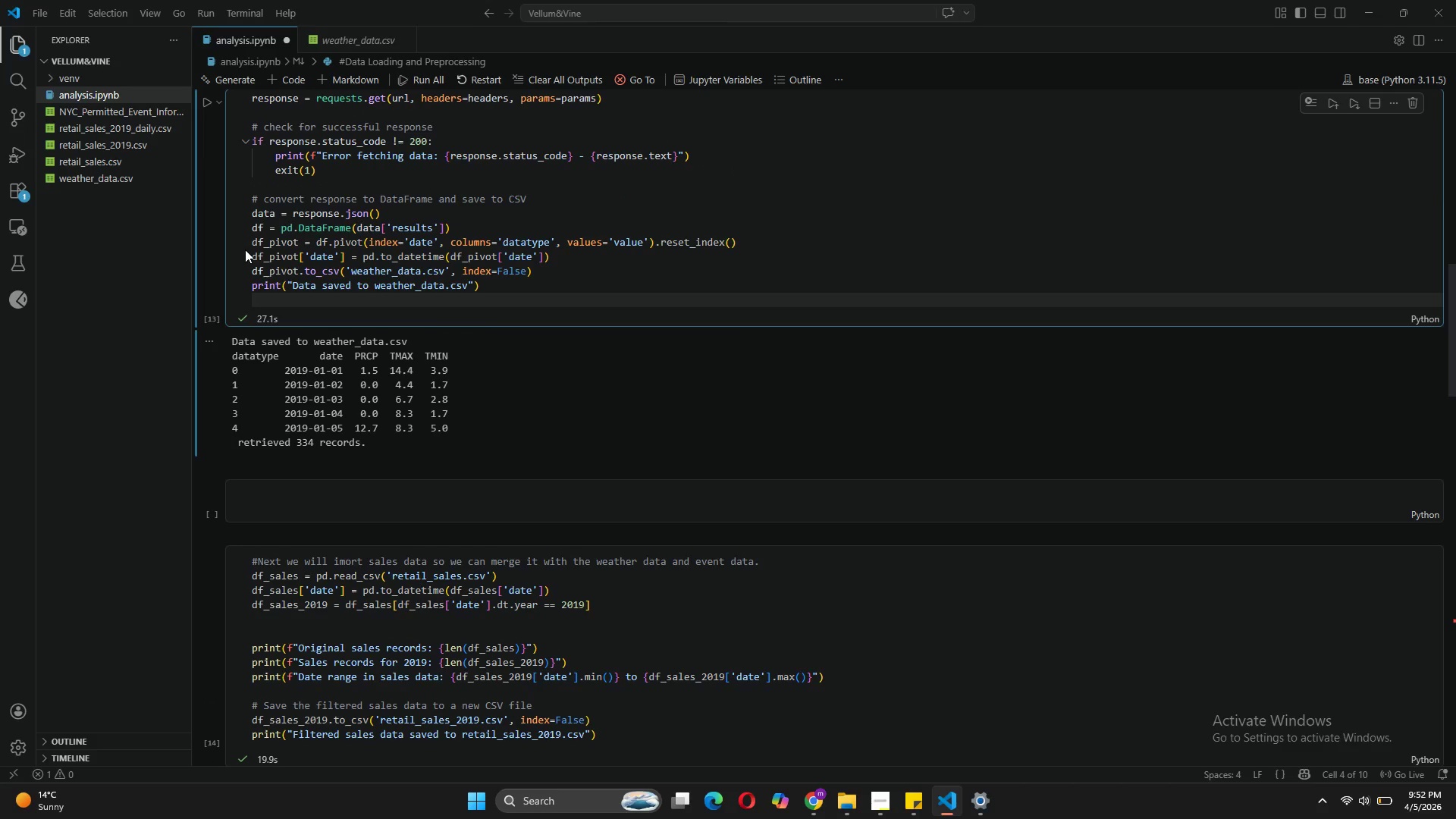 
key(Backspace)
 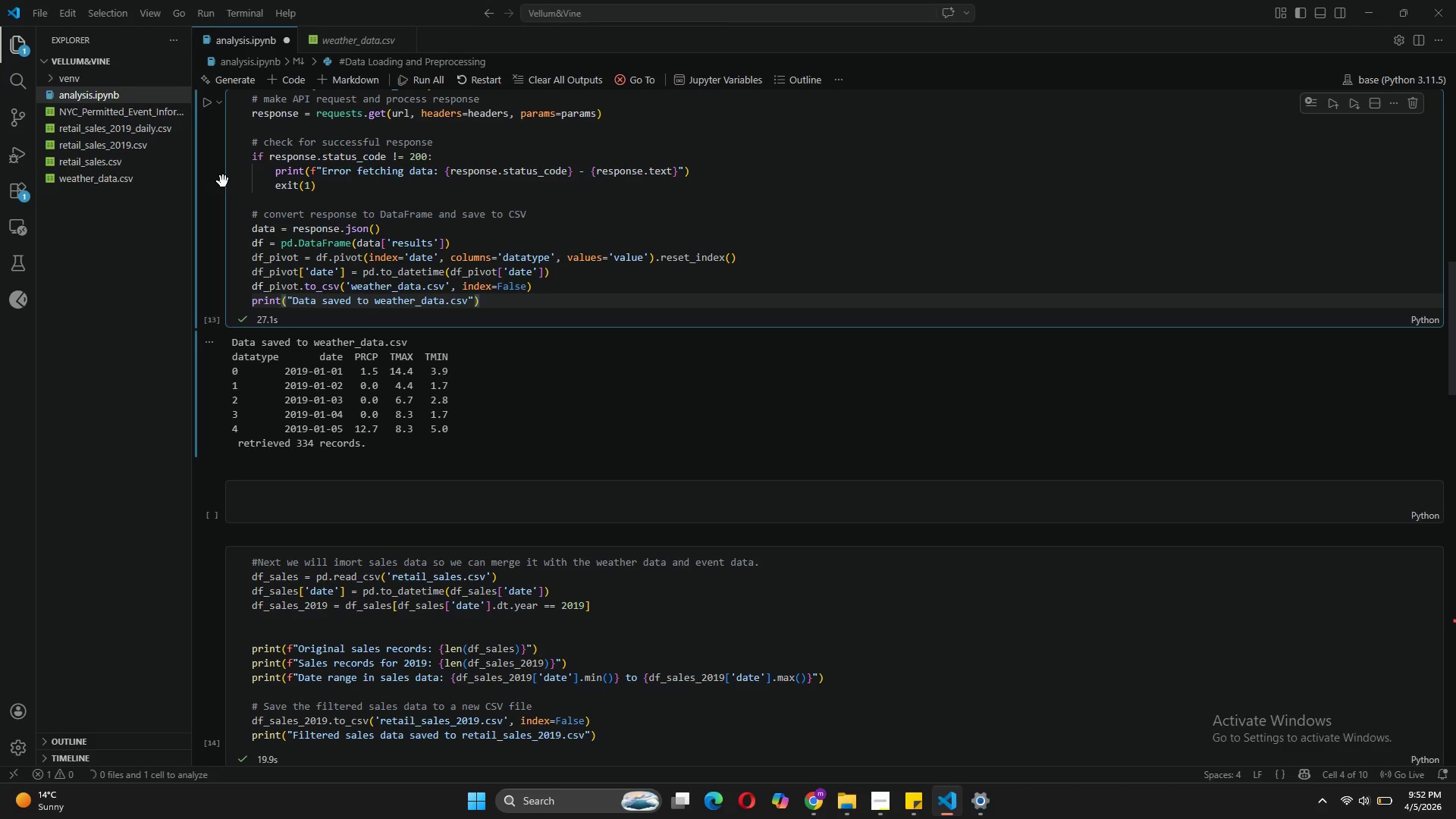 
scroll: coordinate [579, 556], scroll_direction: down, amount: 6.0
 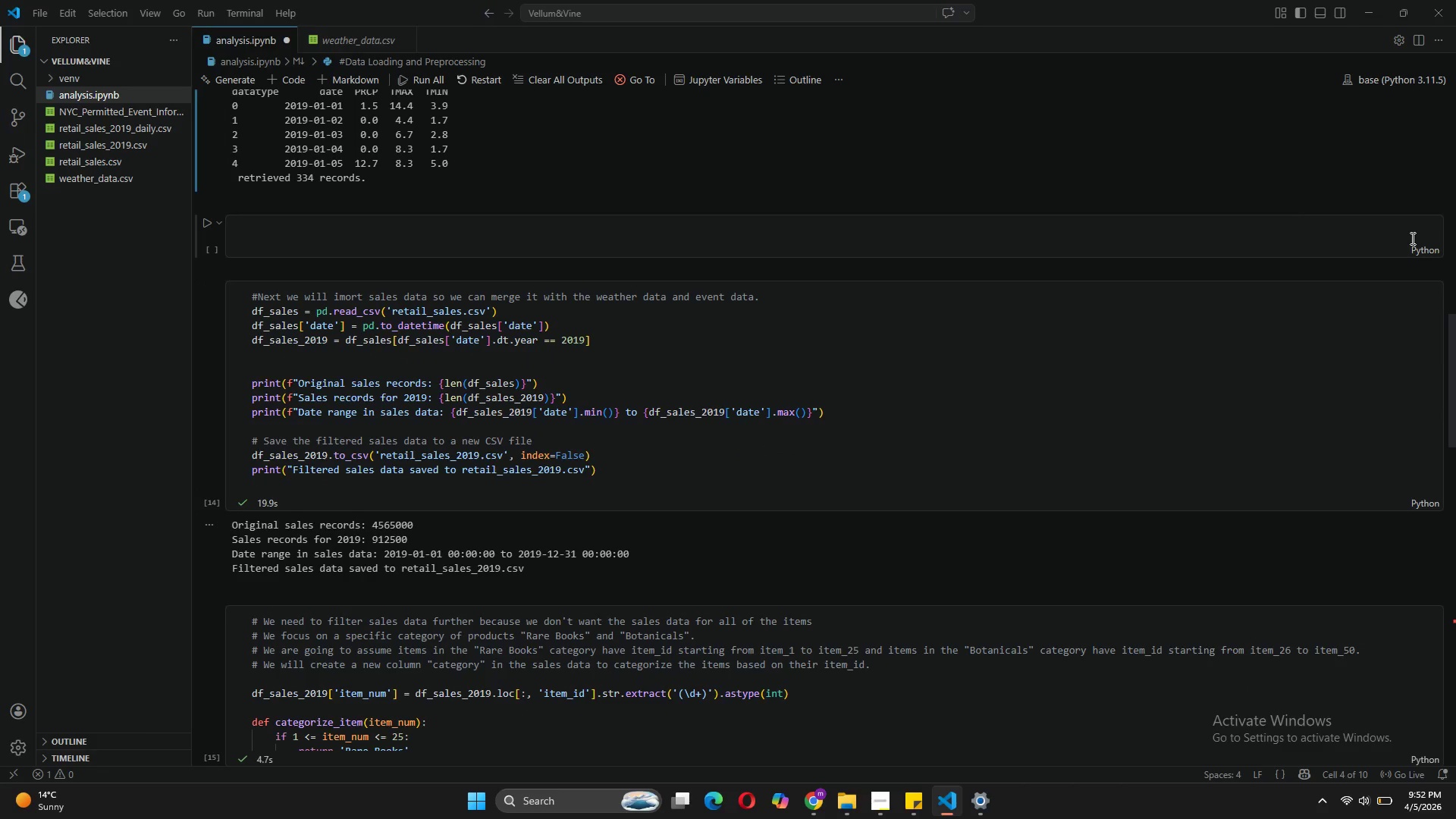 
left_click([1412, 206])
 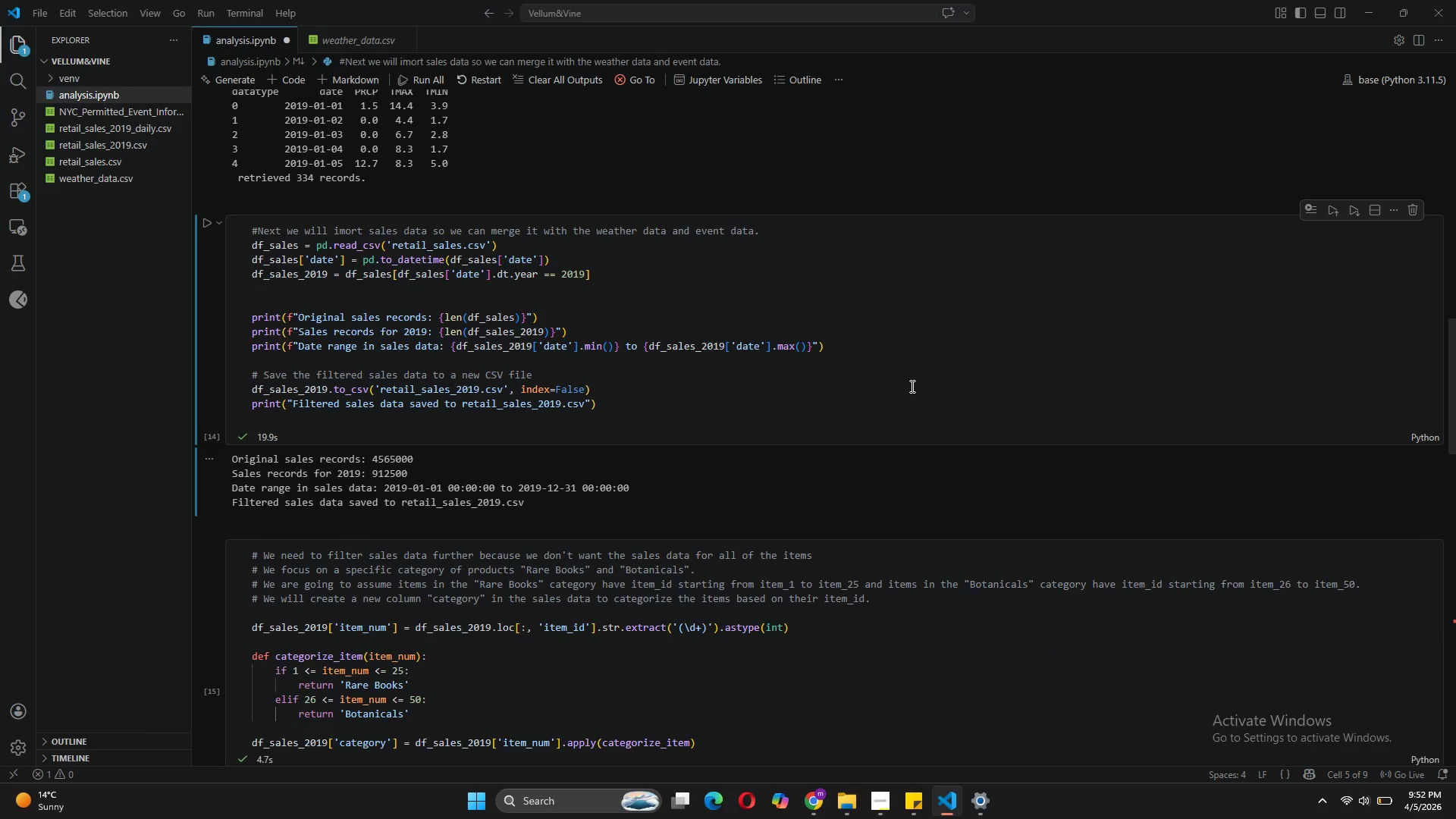 
scroll: coordinate [919, 356], scroll_direction: down, amount: 37.0
 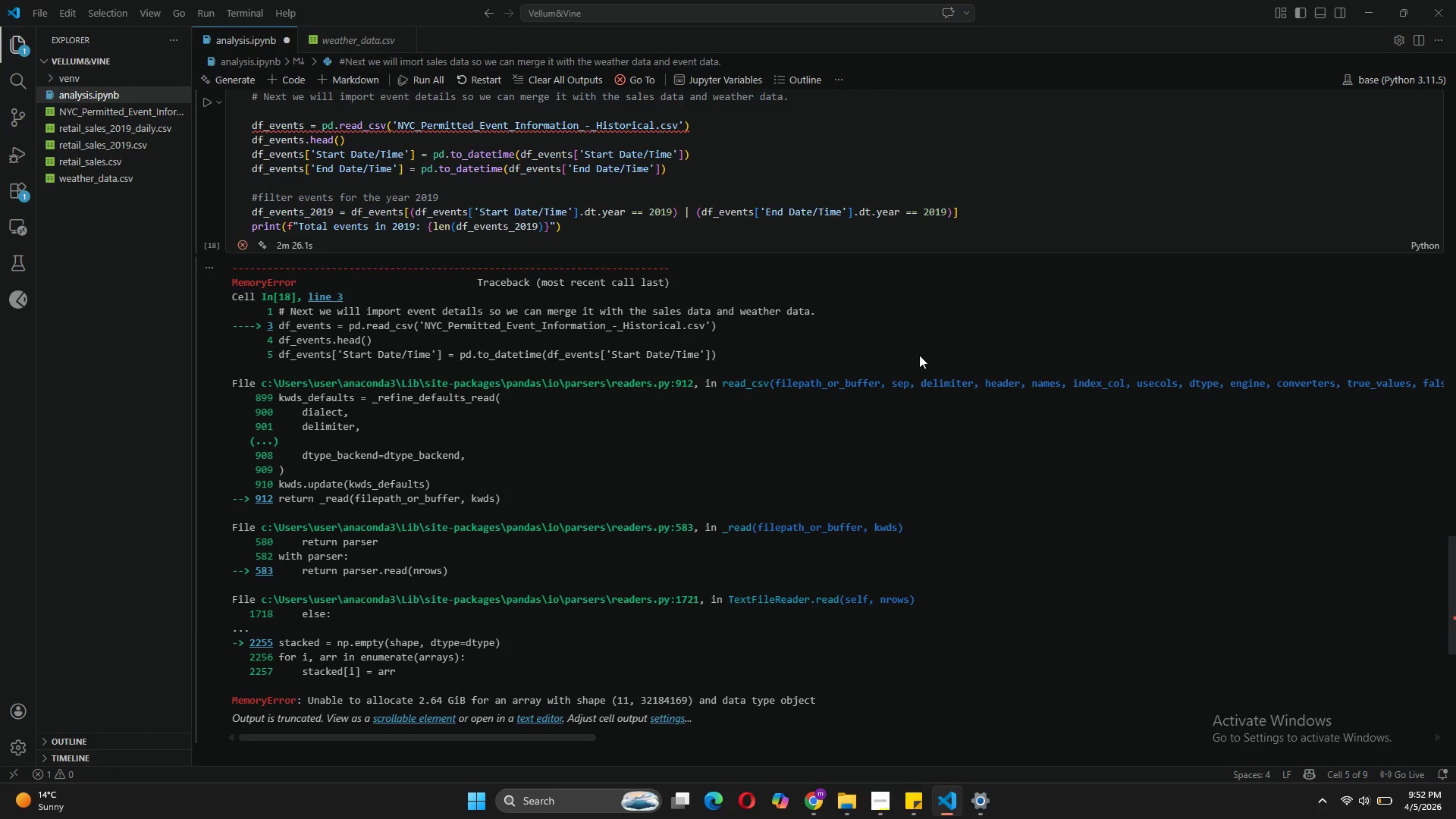 
scroll: coordinate [920, 348], scroll_direction: up, amount: 54.0
 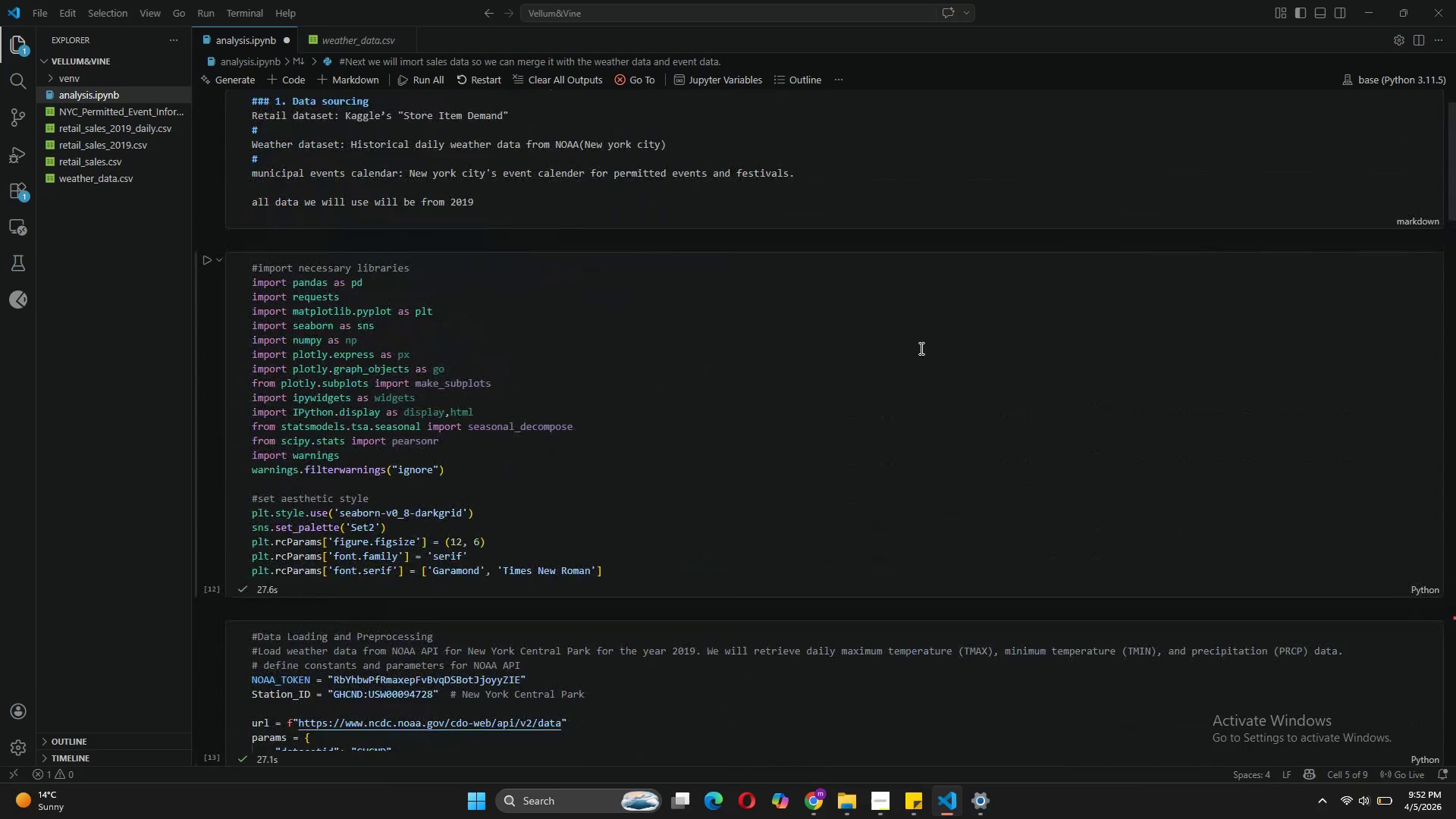 
scroll: coordinate [234, 416], scroll_direction: down, amount: 31.0
 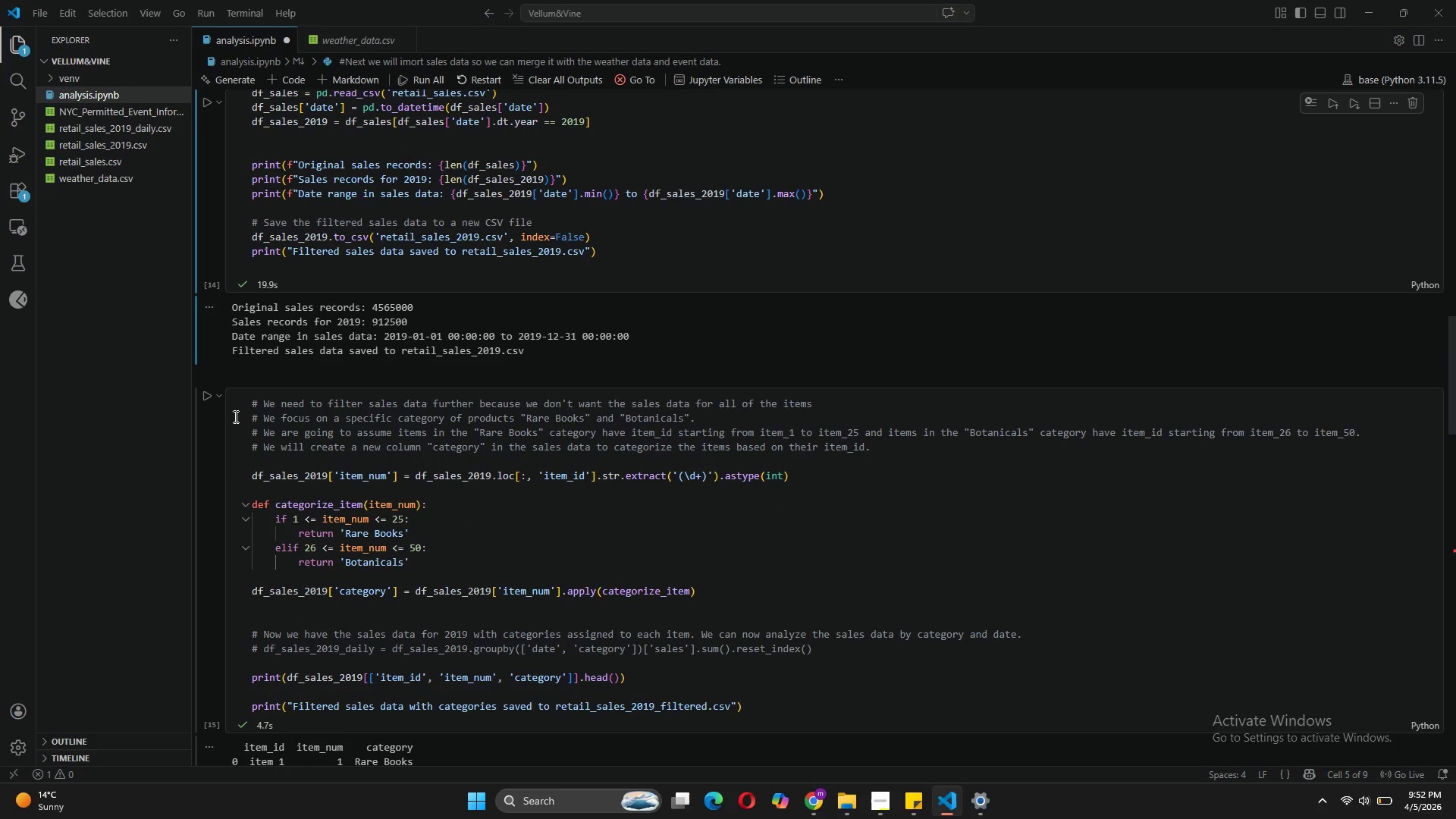 
scroll: coordinate [235, 416], scroll_direction: up, amount: 14.0
 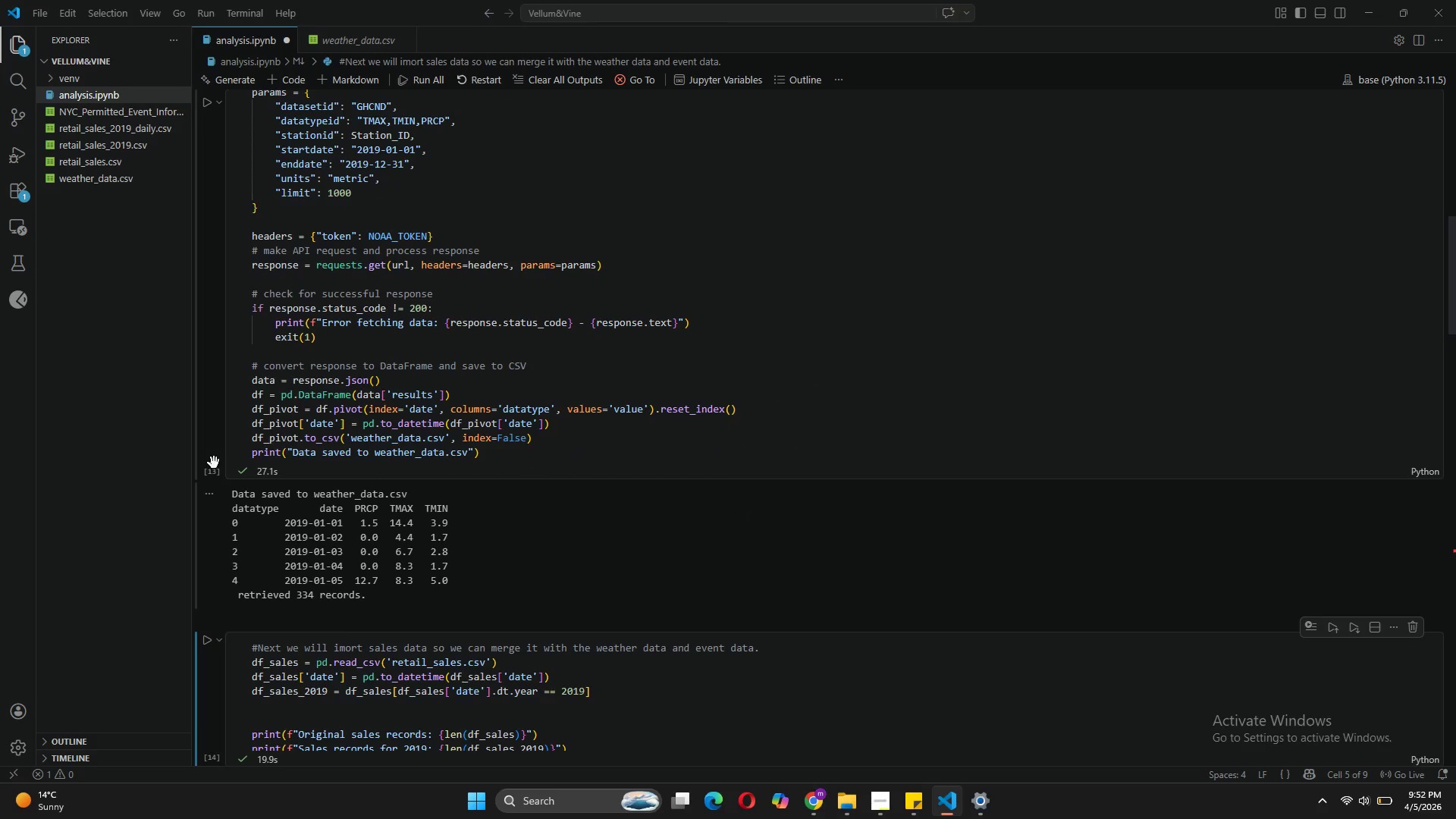 
left_click([299, 240])
 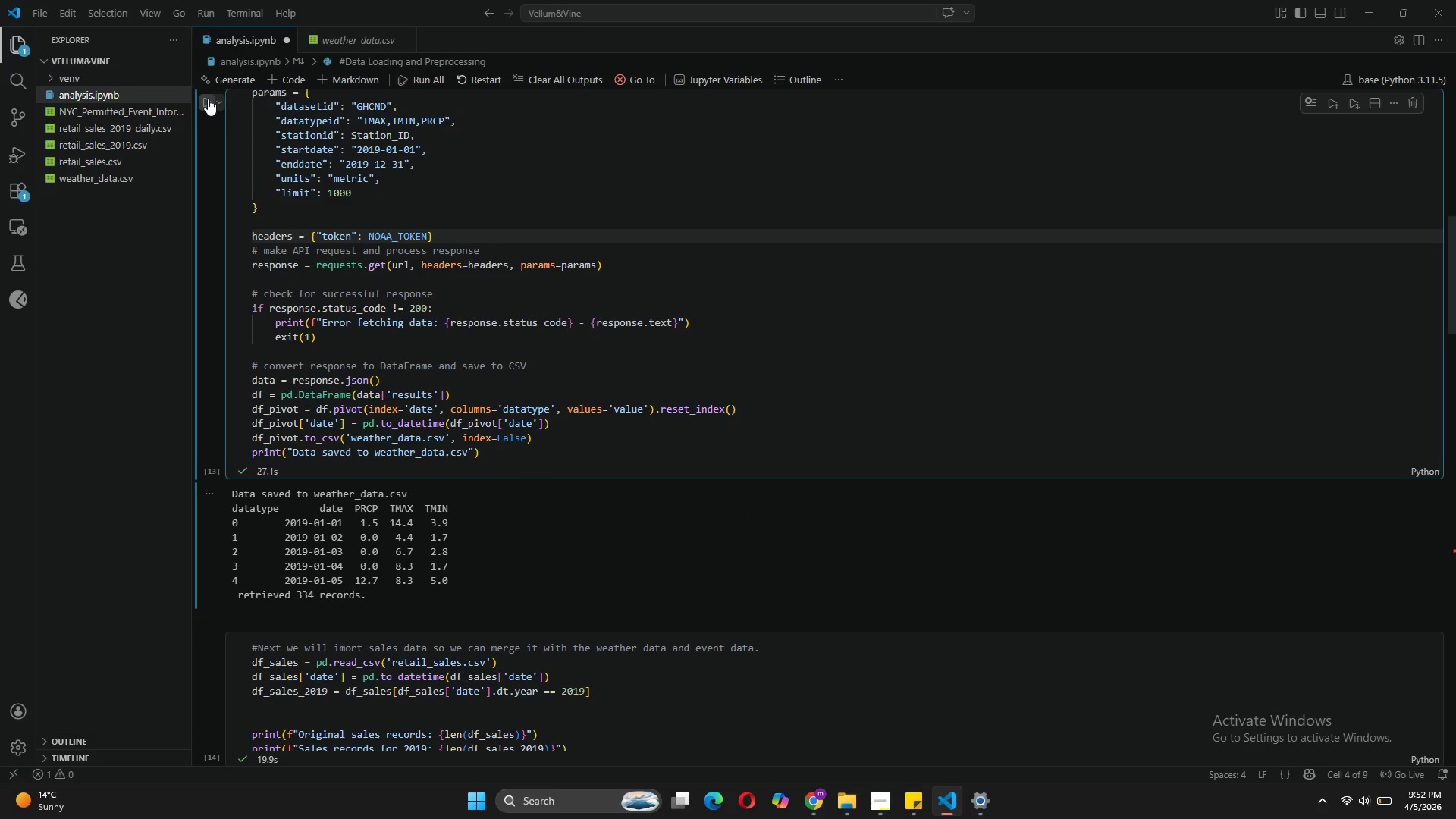 
left_click([208, 99])
 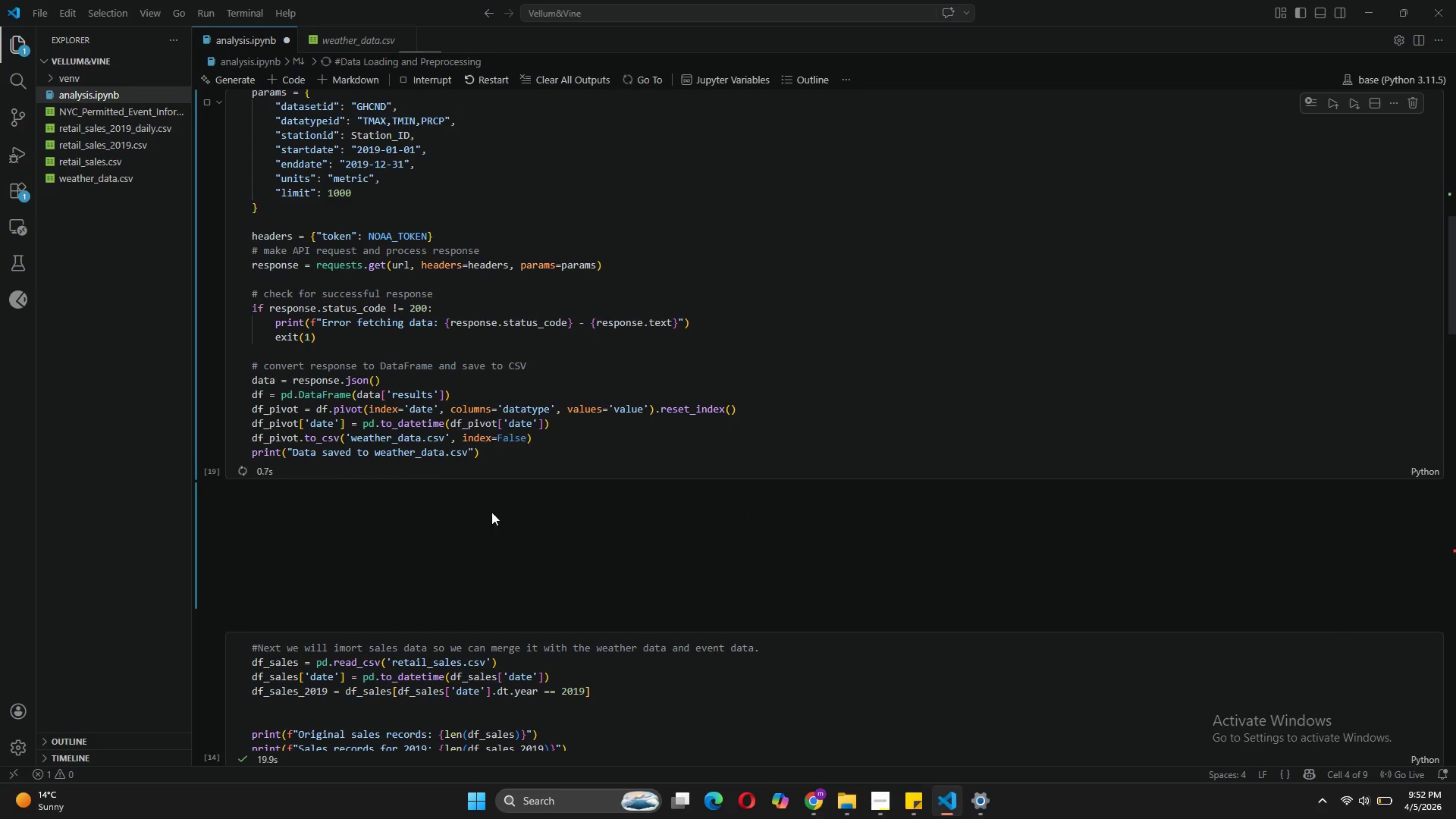 
scroll: coordinate [620, 507], scroll_direction: down, amount: 44.0
 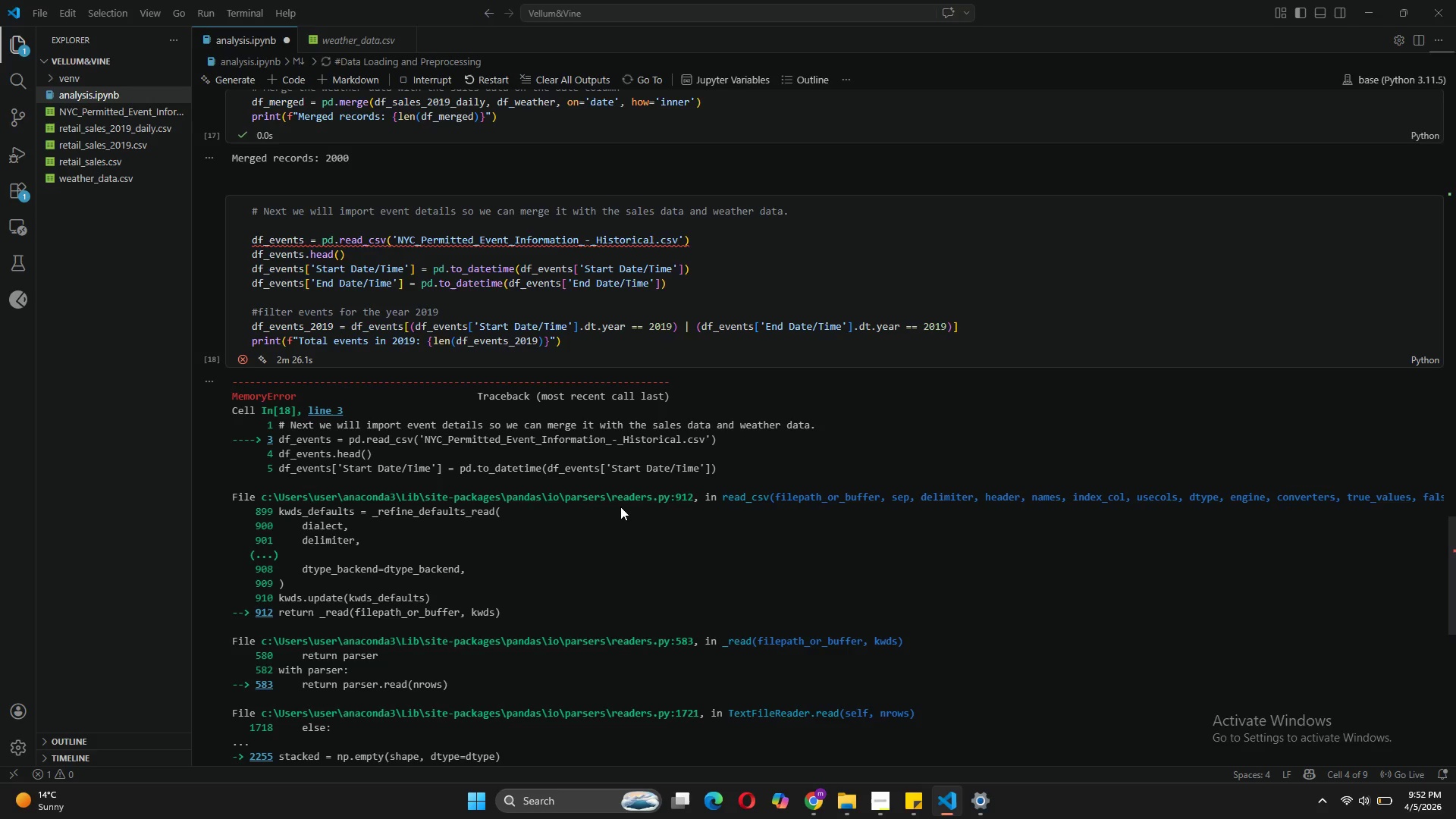 
wait(9.05)
 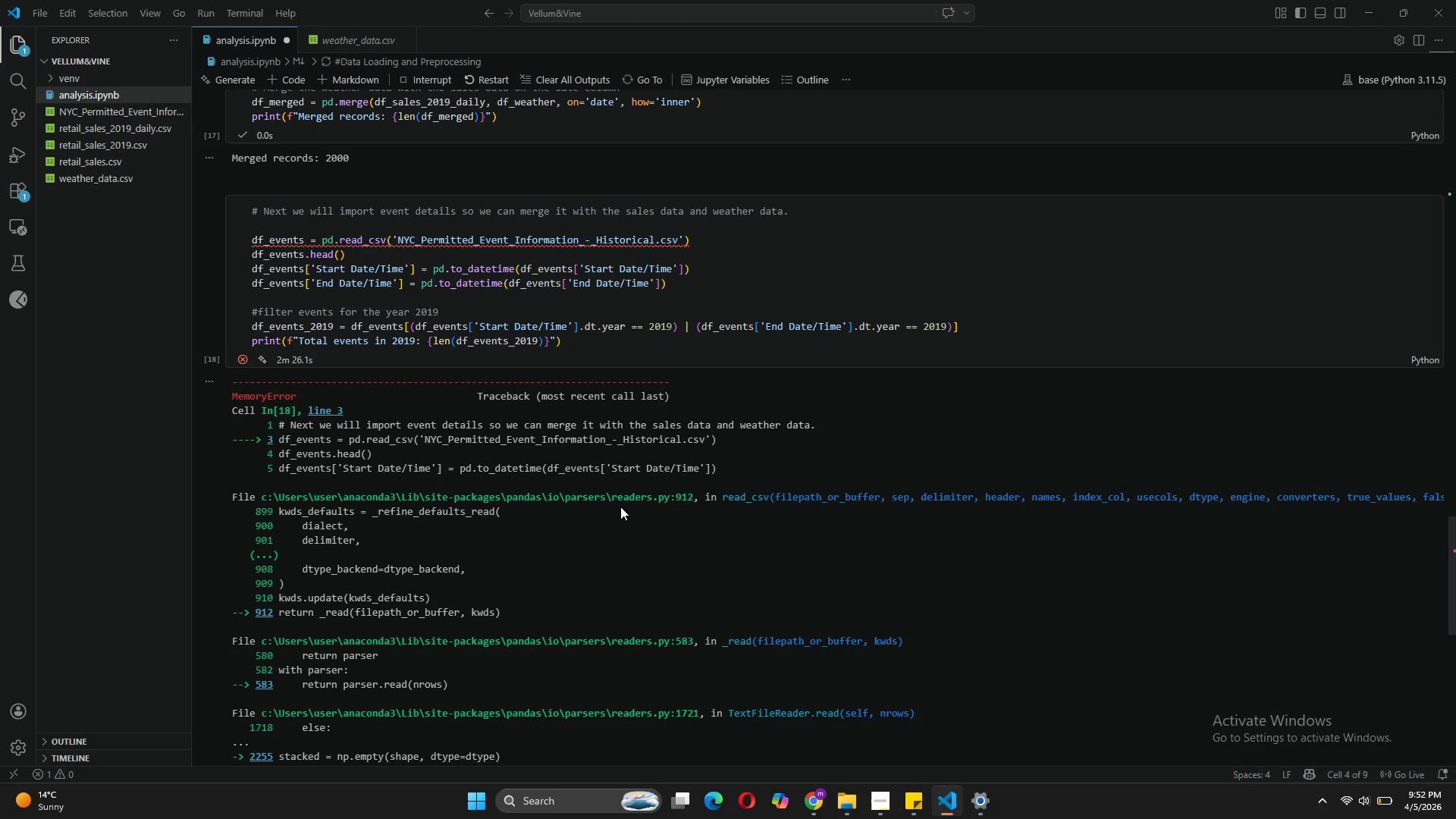 
left_click([842, 804])
 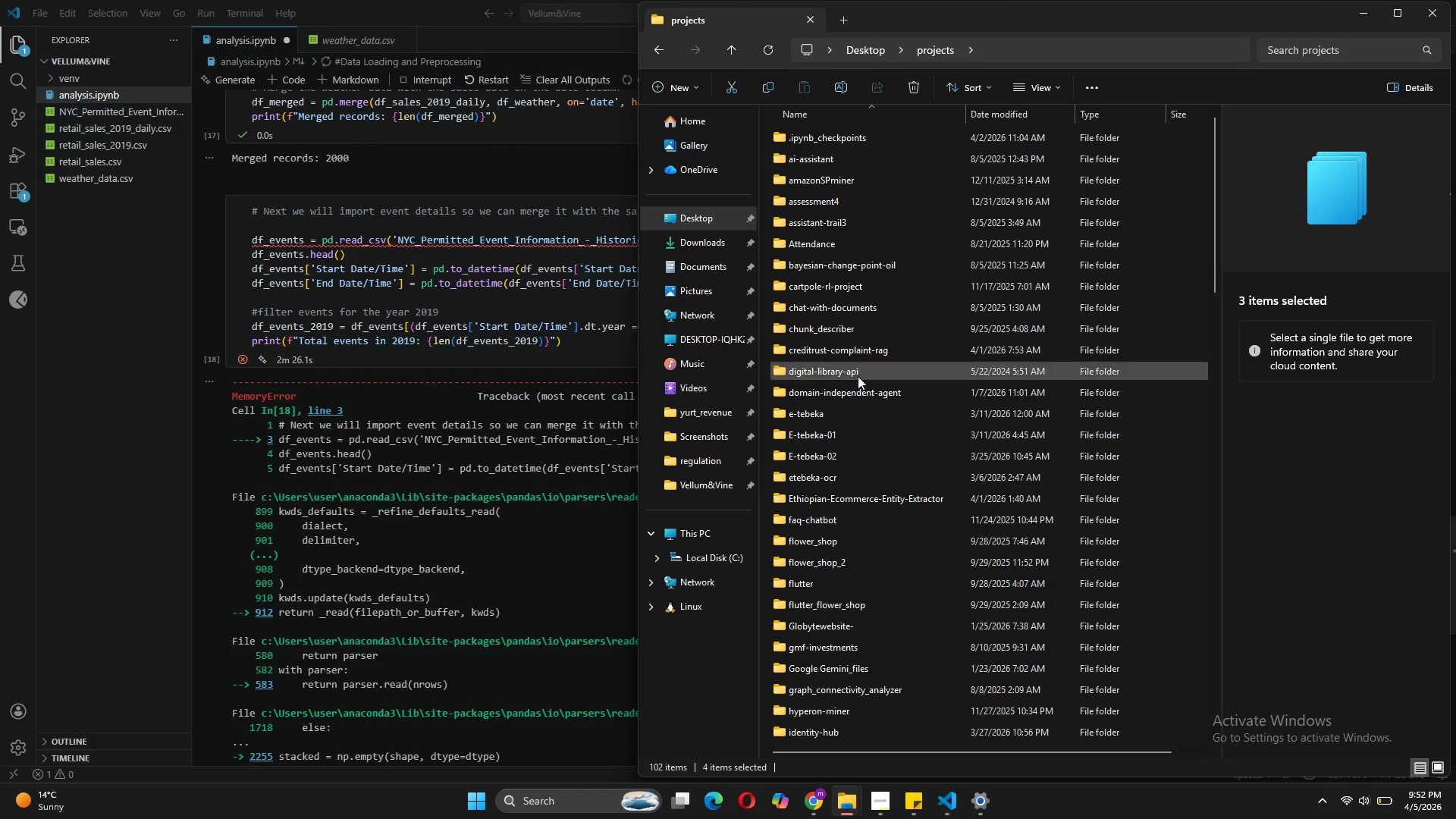 
scroll: coordinate [828, 608], scroll_direction: down, amount: 10.0
 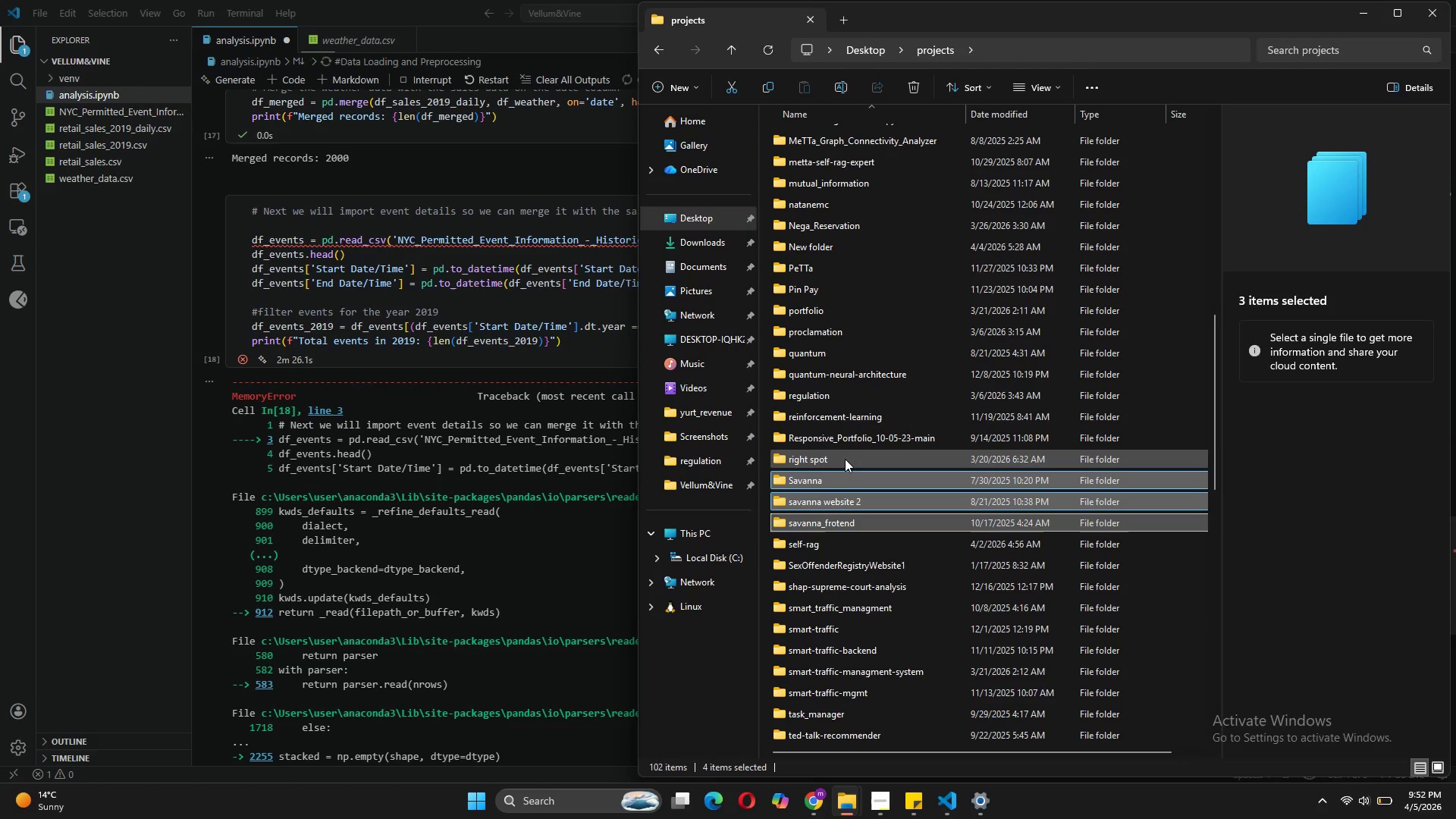 
left_click([845, 459])
 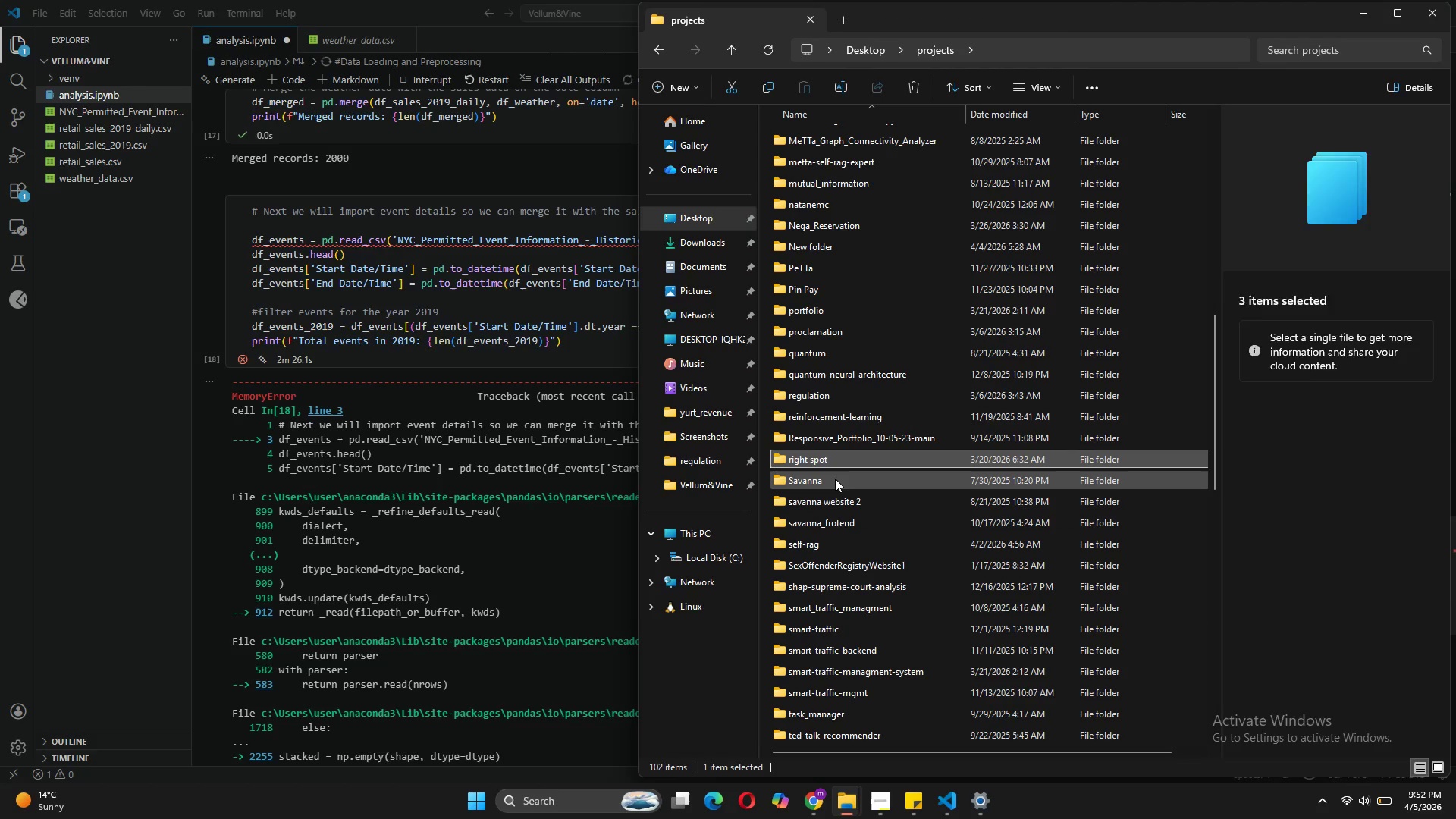 
right_click([835, 479])
 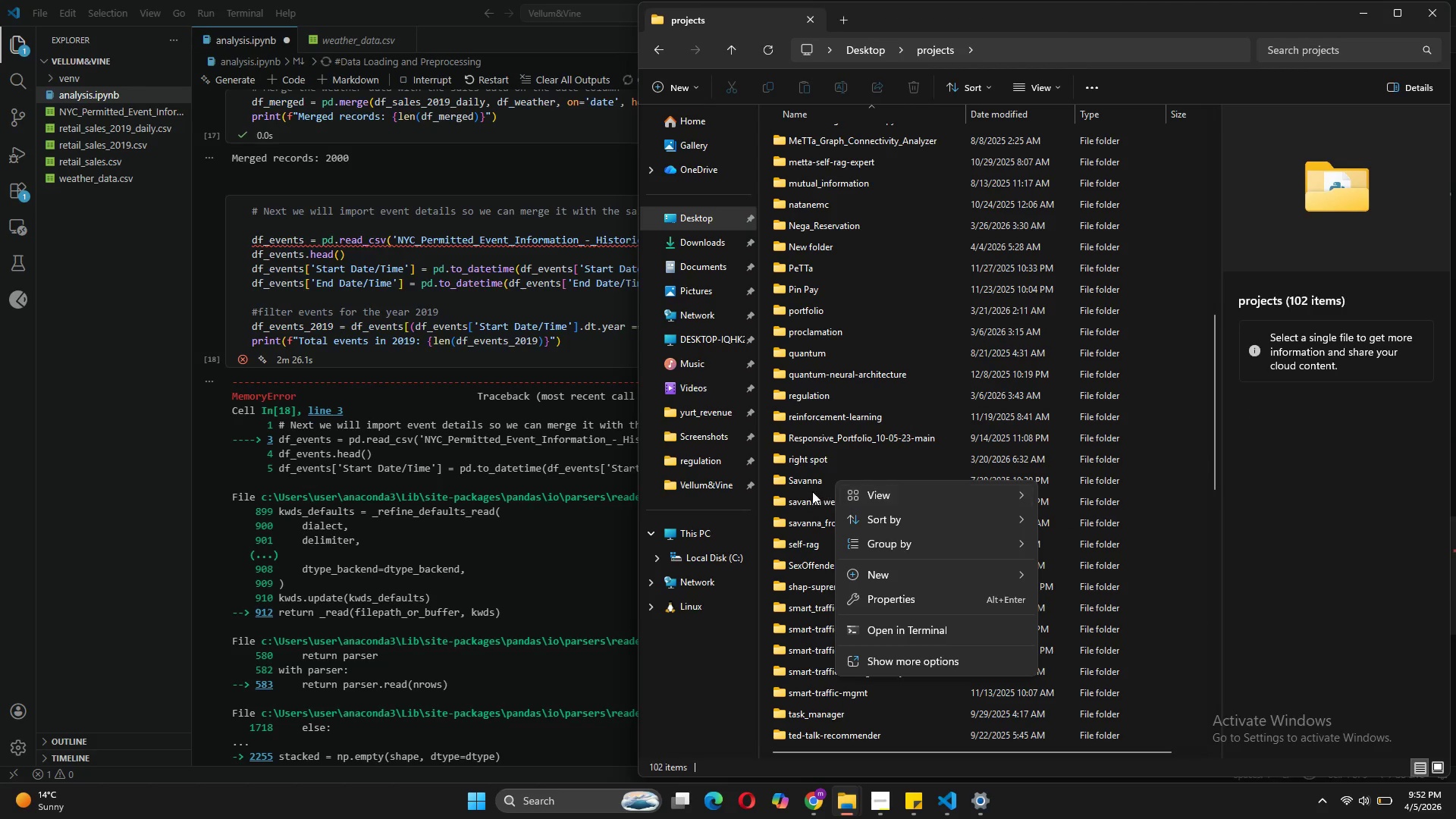 
right_click([806, 484])
 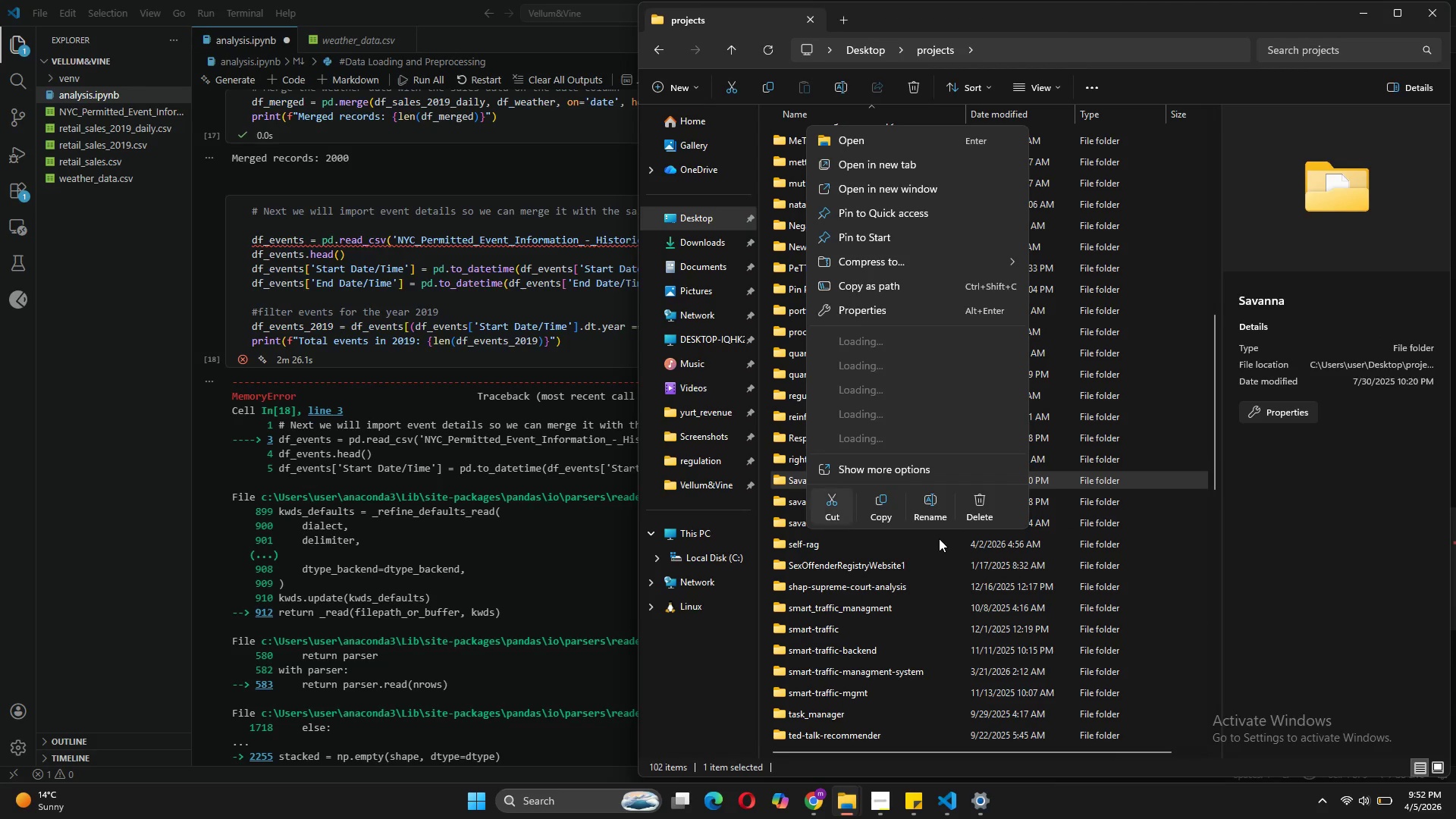 
left_click([978, 500])
 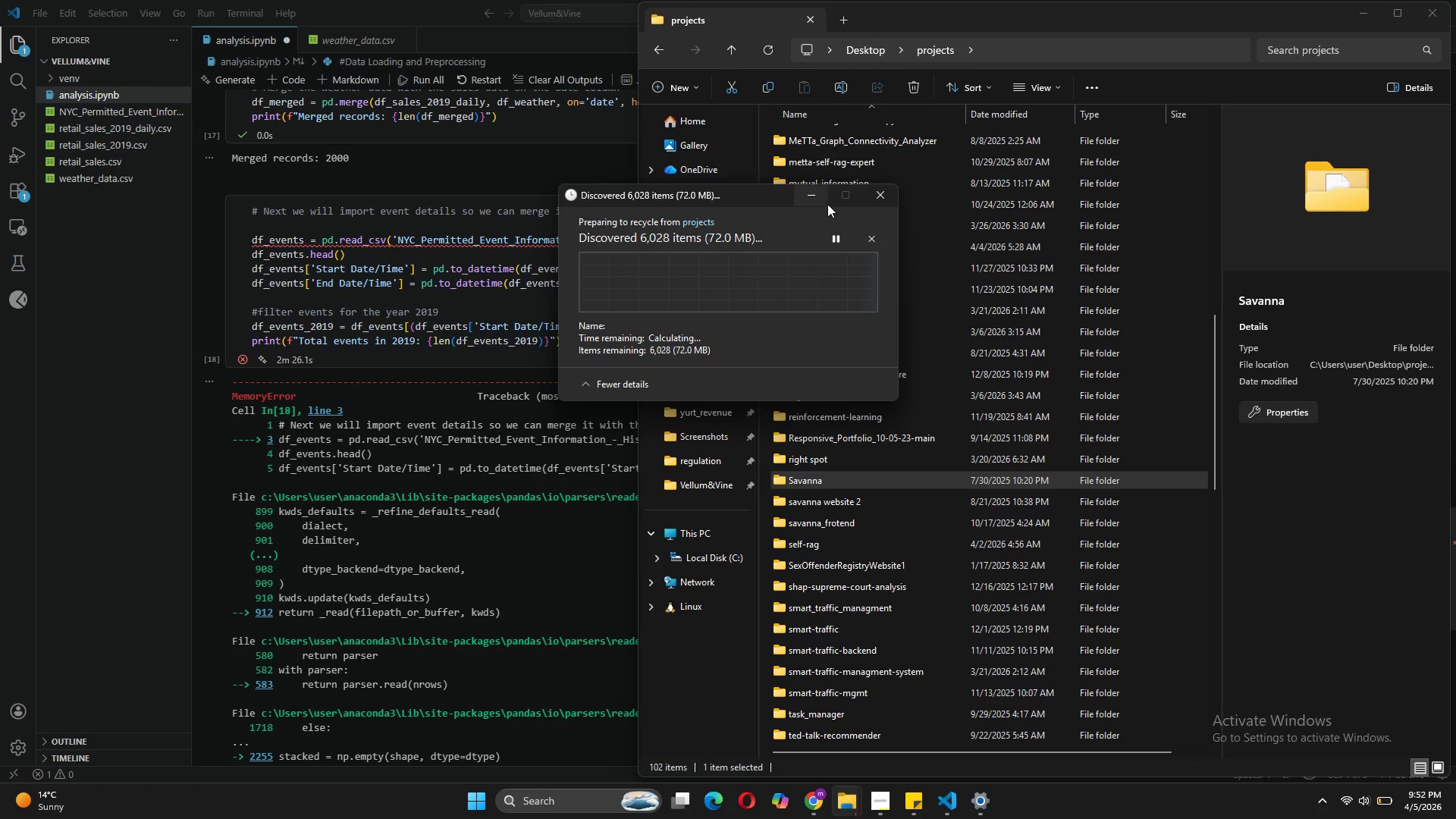 
left_click([811, 191])
 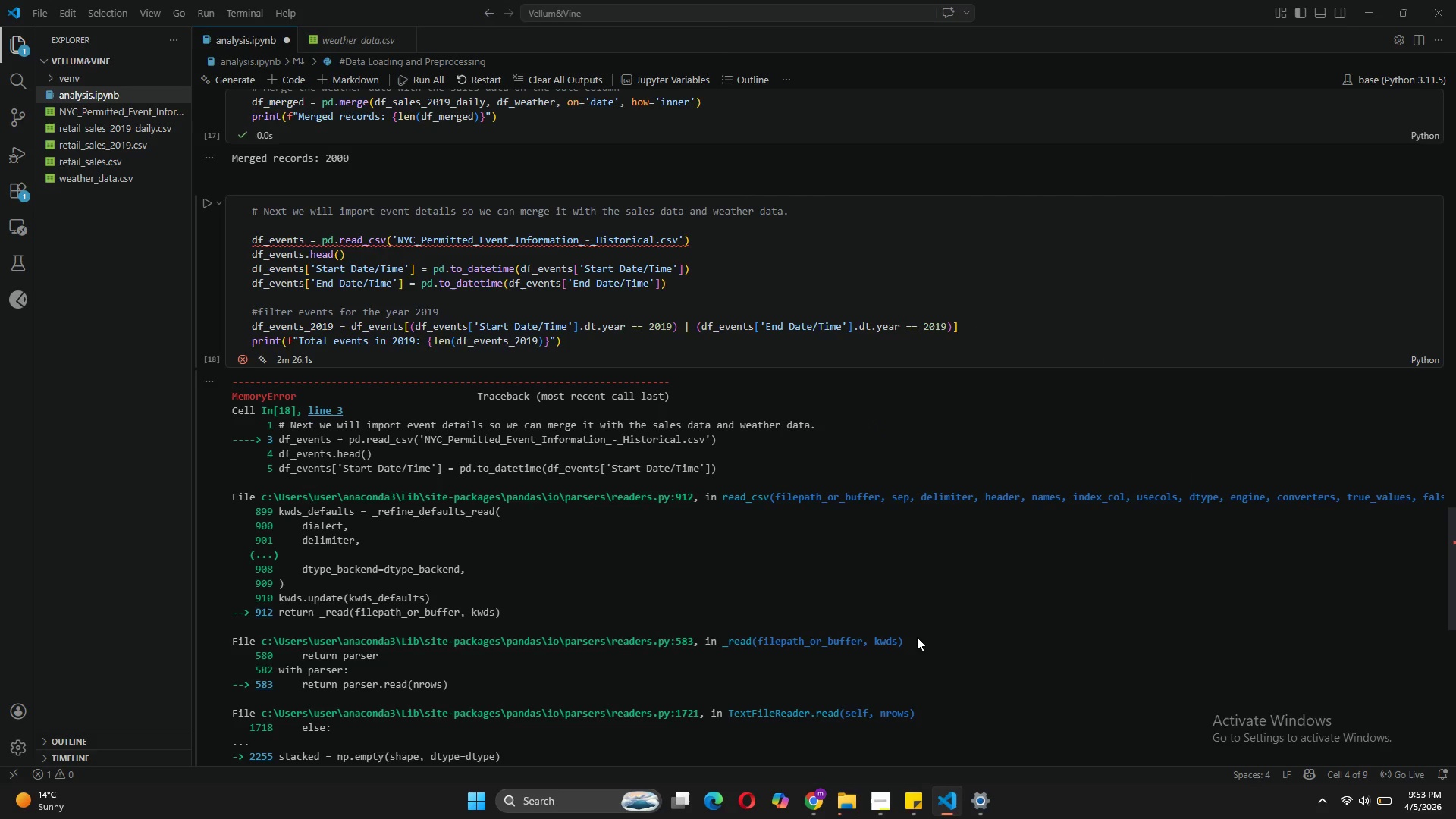 
wait(10.41)
 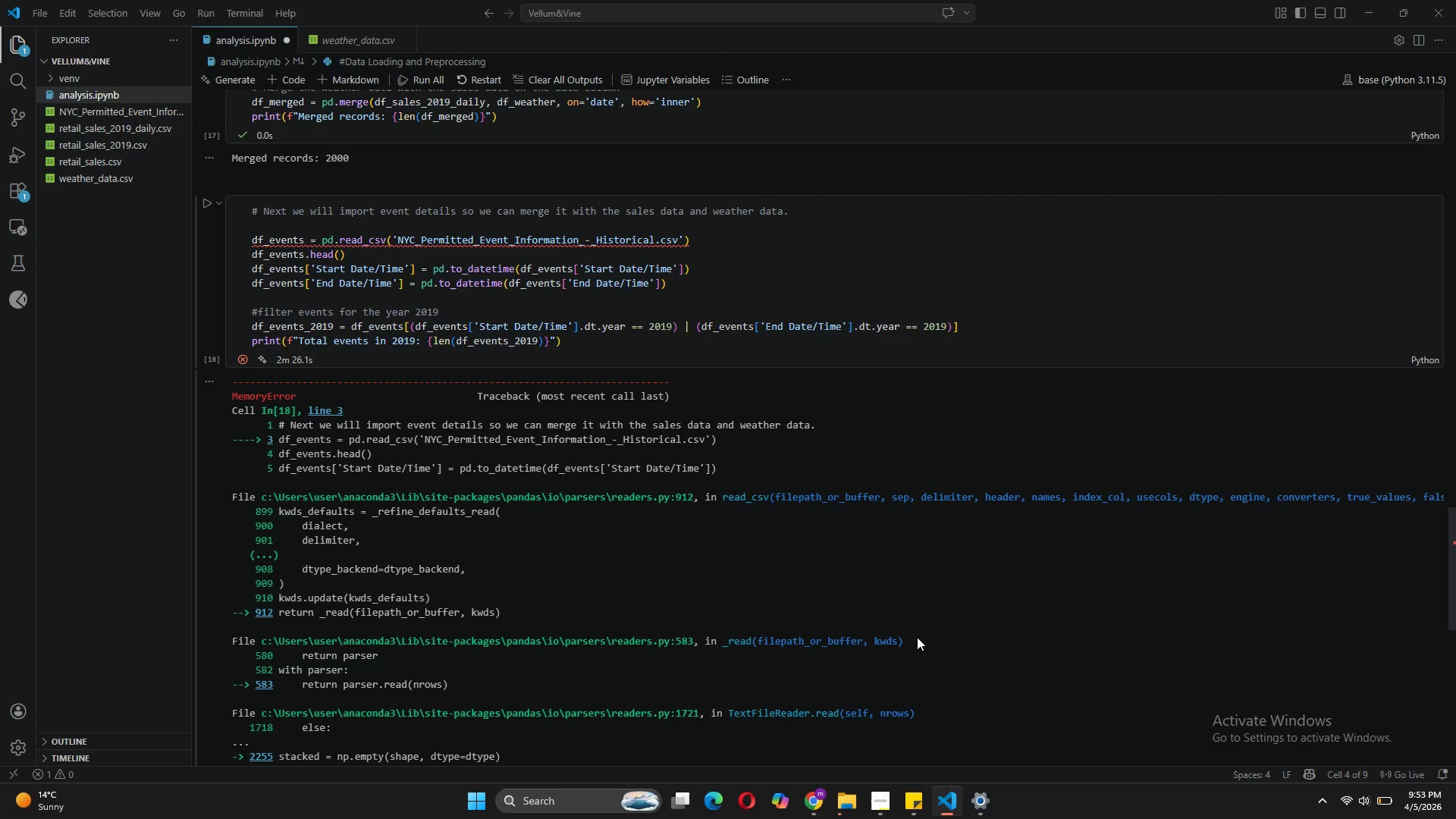 
scroll: coordinate [968, 248], scroll_direction: up, amount: 35.0
 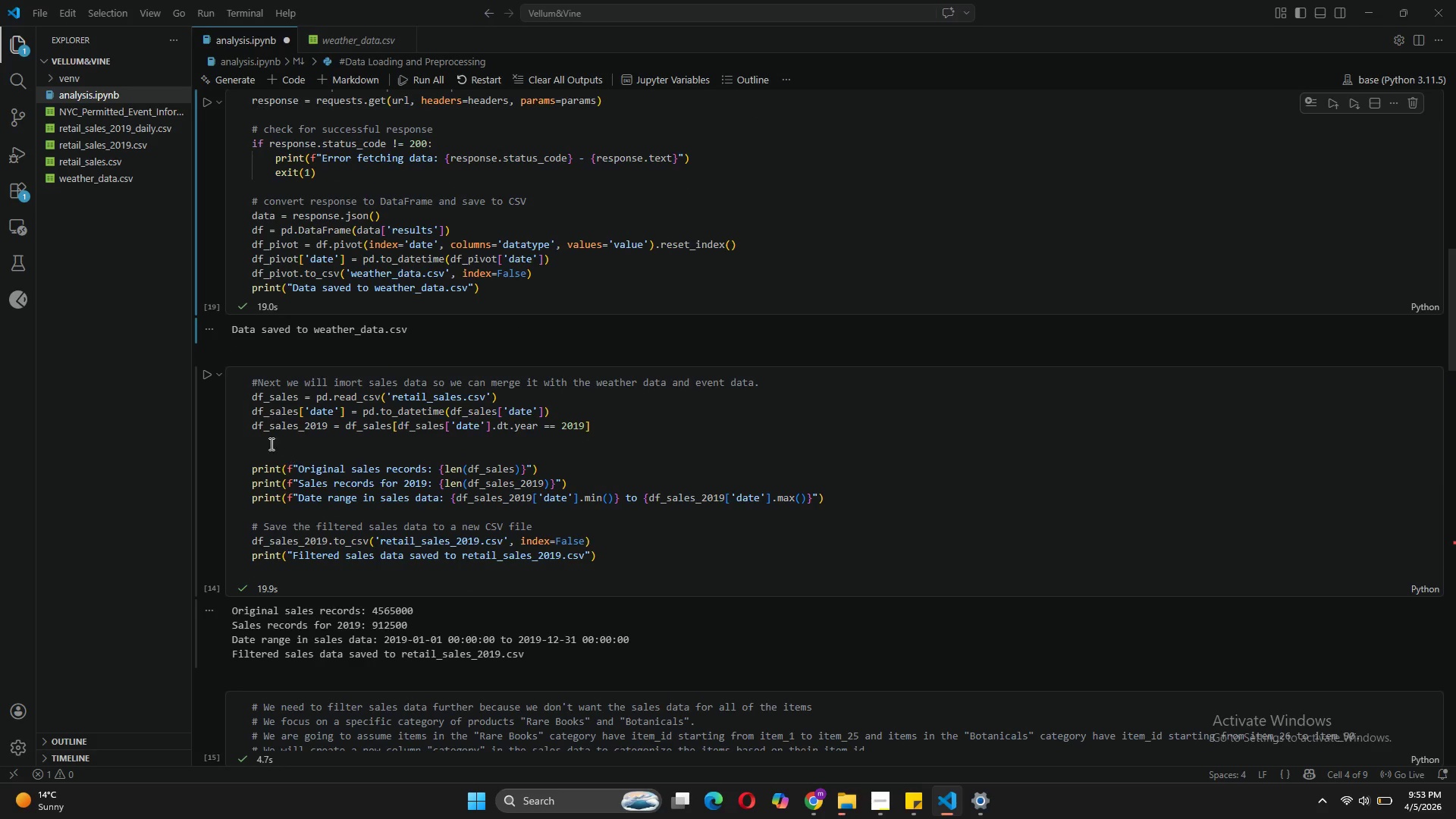 
left_click([207, 376])
 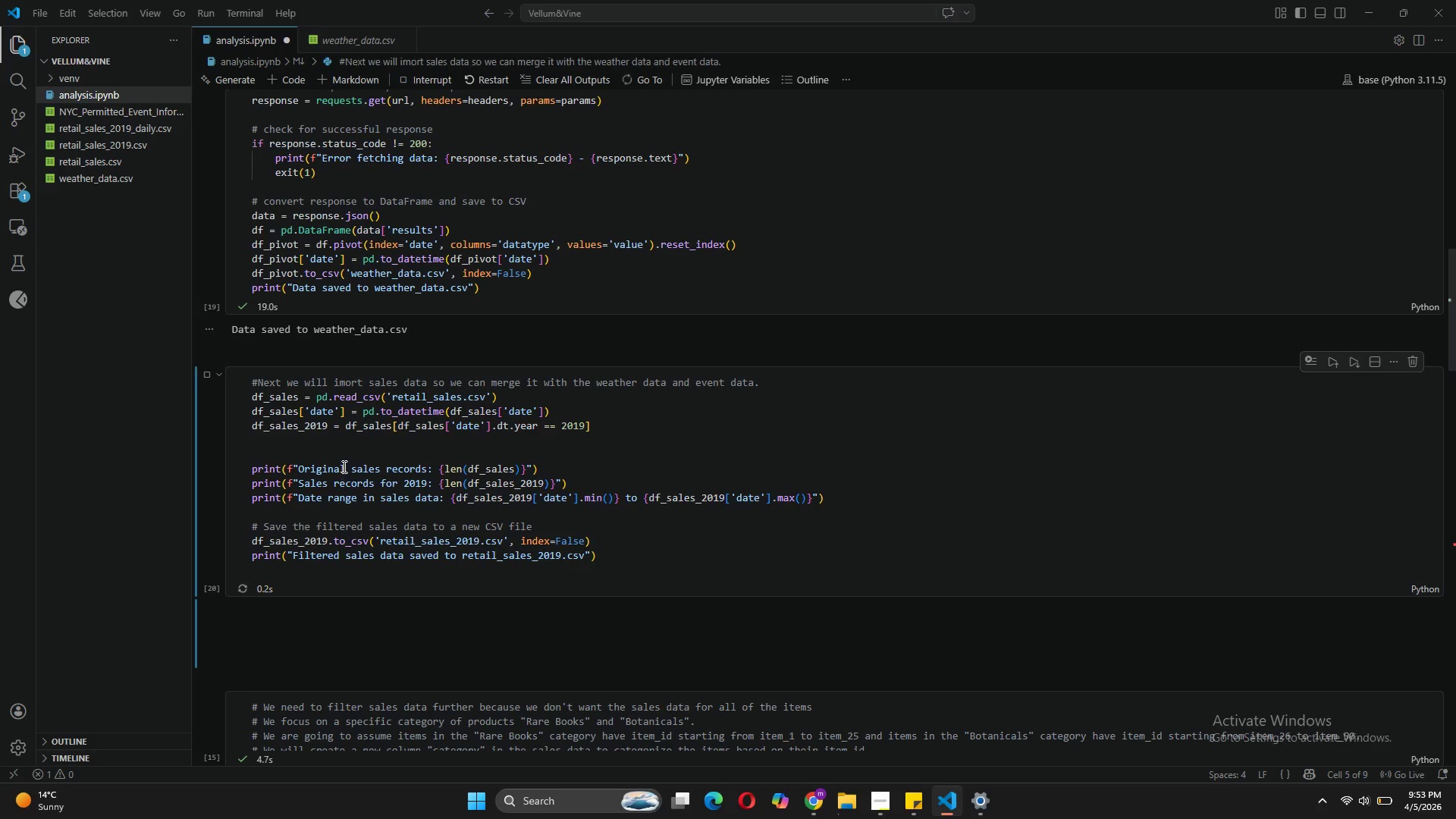 
scroll: coordinate [340, 452], scroll_direction: down, amount: 5.0
 